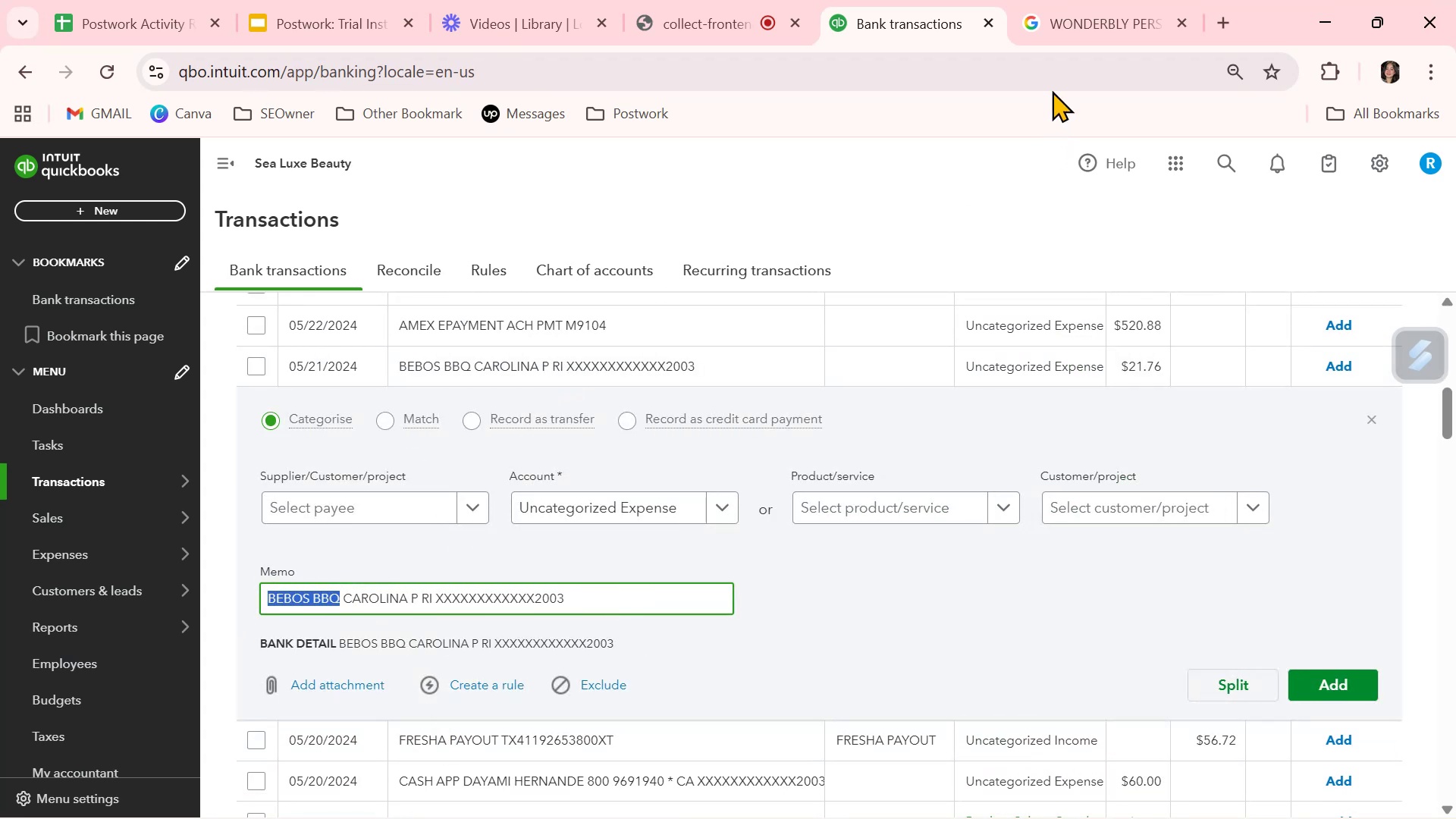 
left_click([1097, 12])
 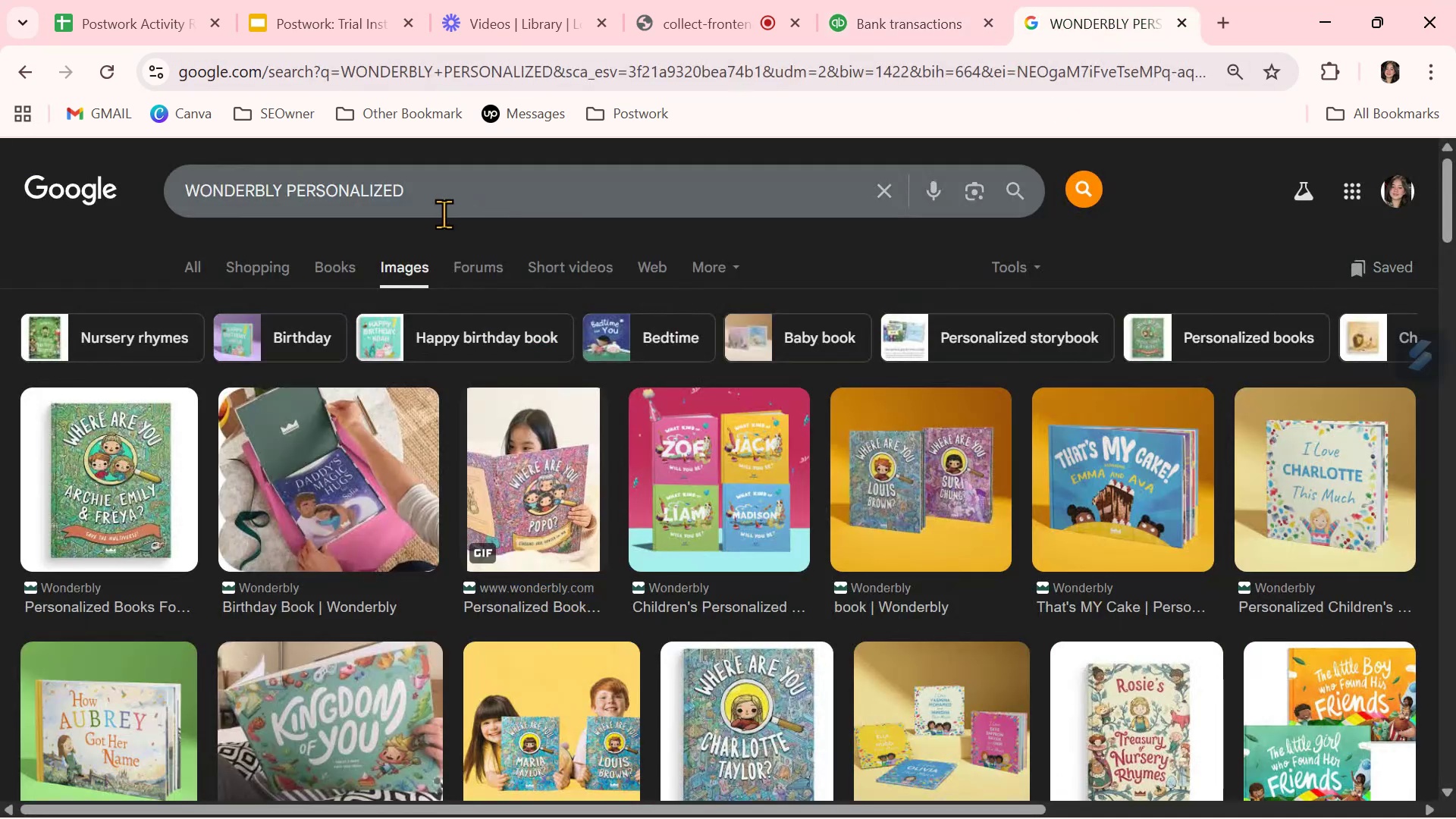 
left_click_drag(start_coordinate=[444, 195], to_coordinate=[91, 190])
 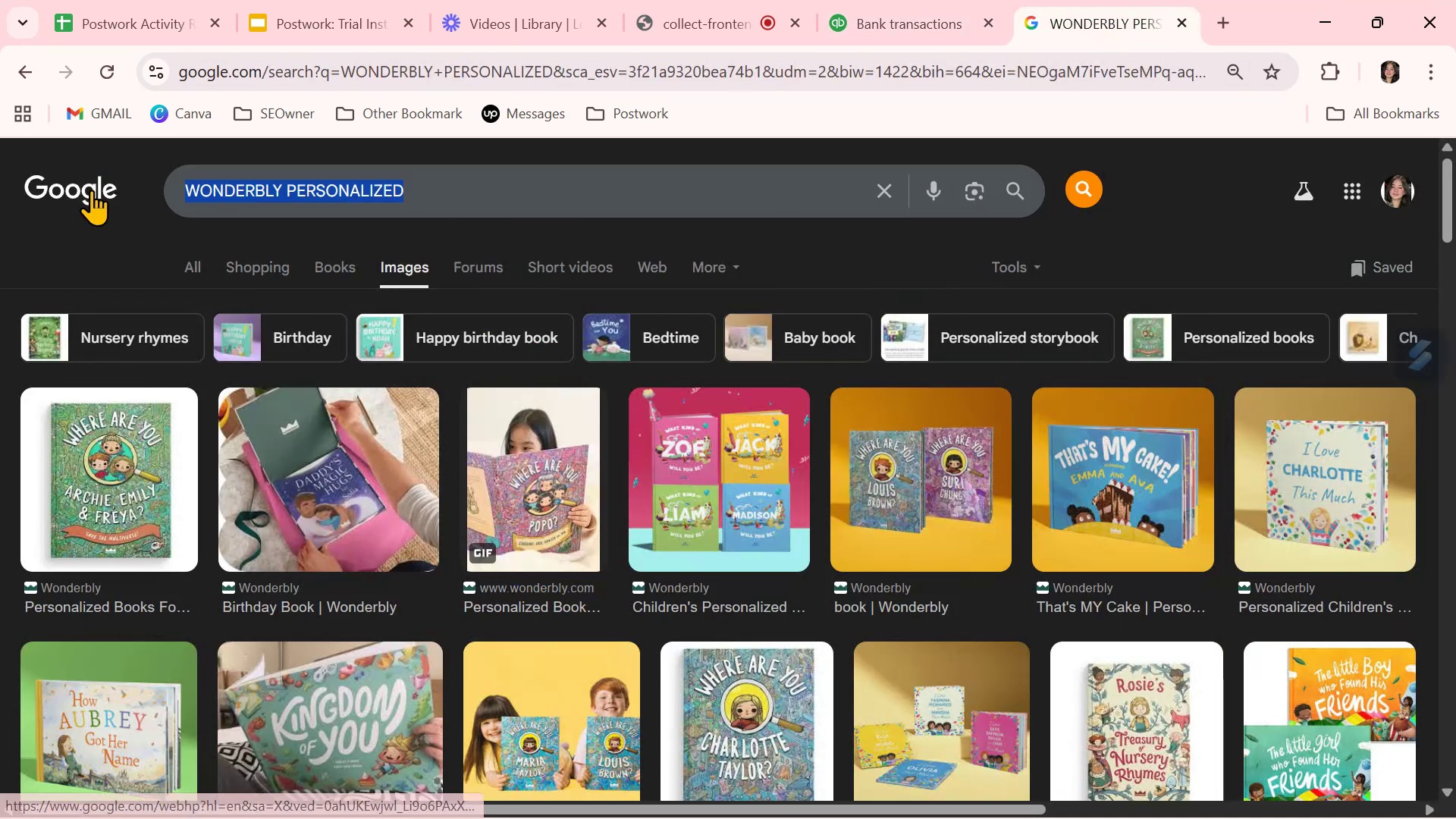 
key(Control+ControlLeft)
 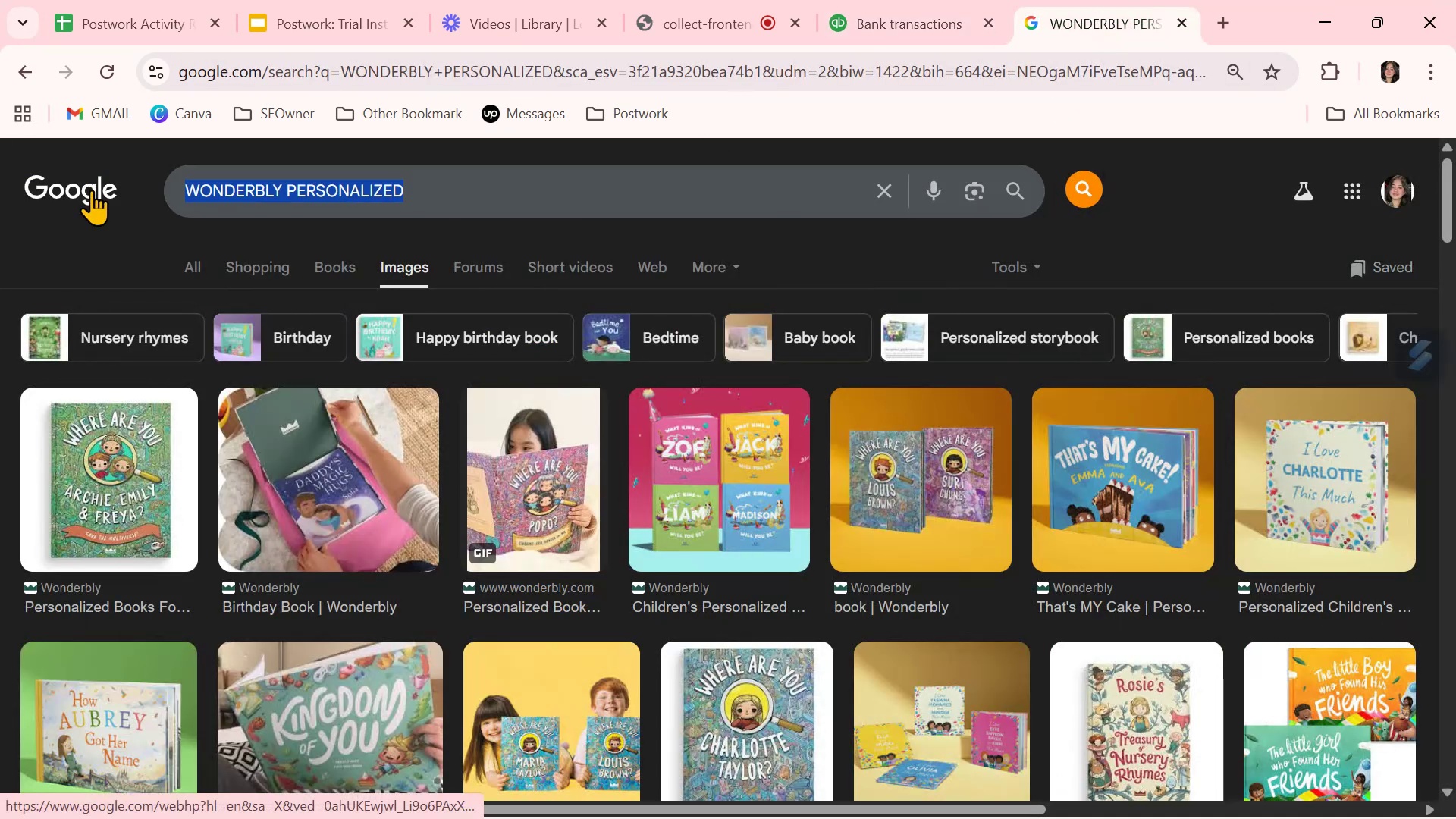 
key(Control+V)
 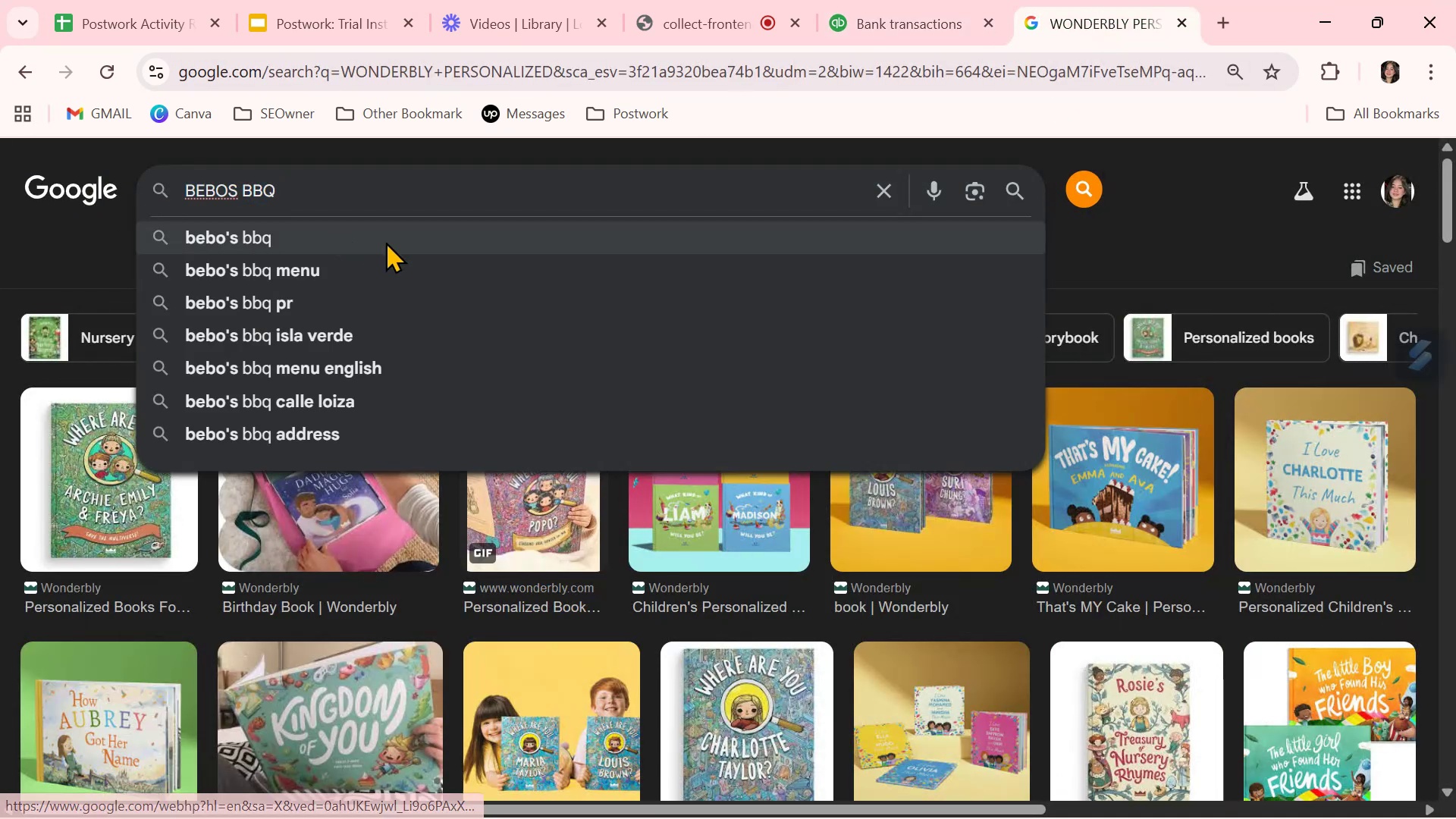 
left_click([374, 244])
 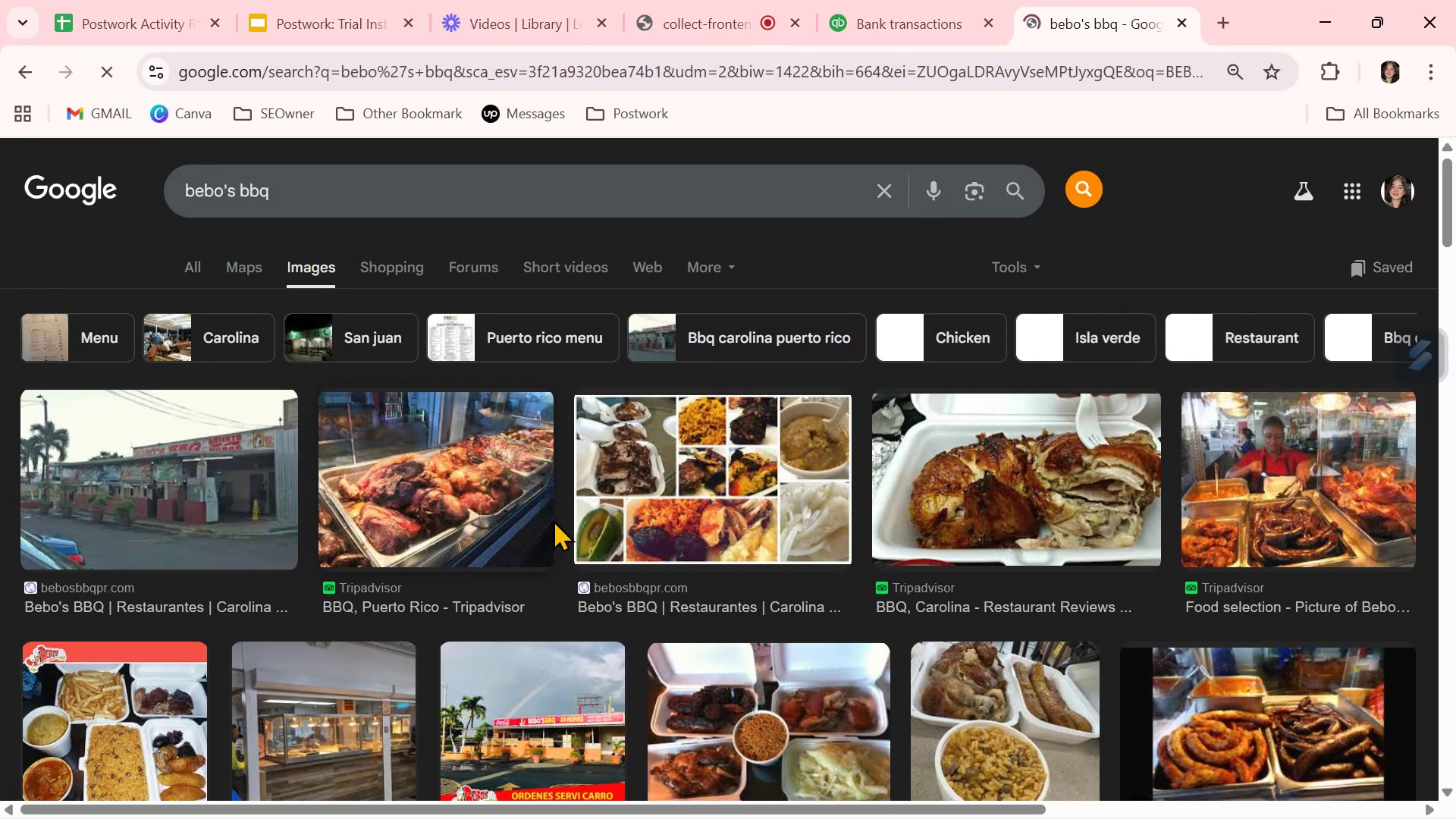 
left_click([929, 6])
 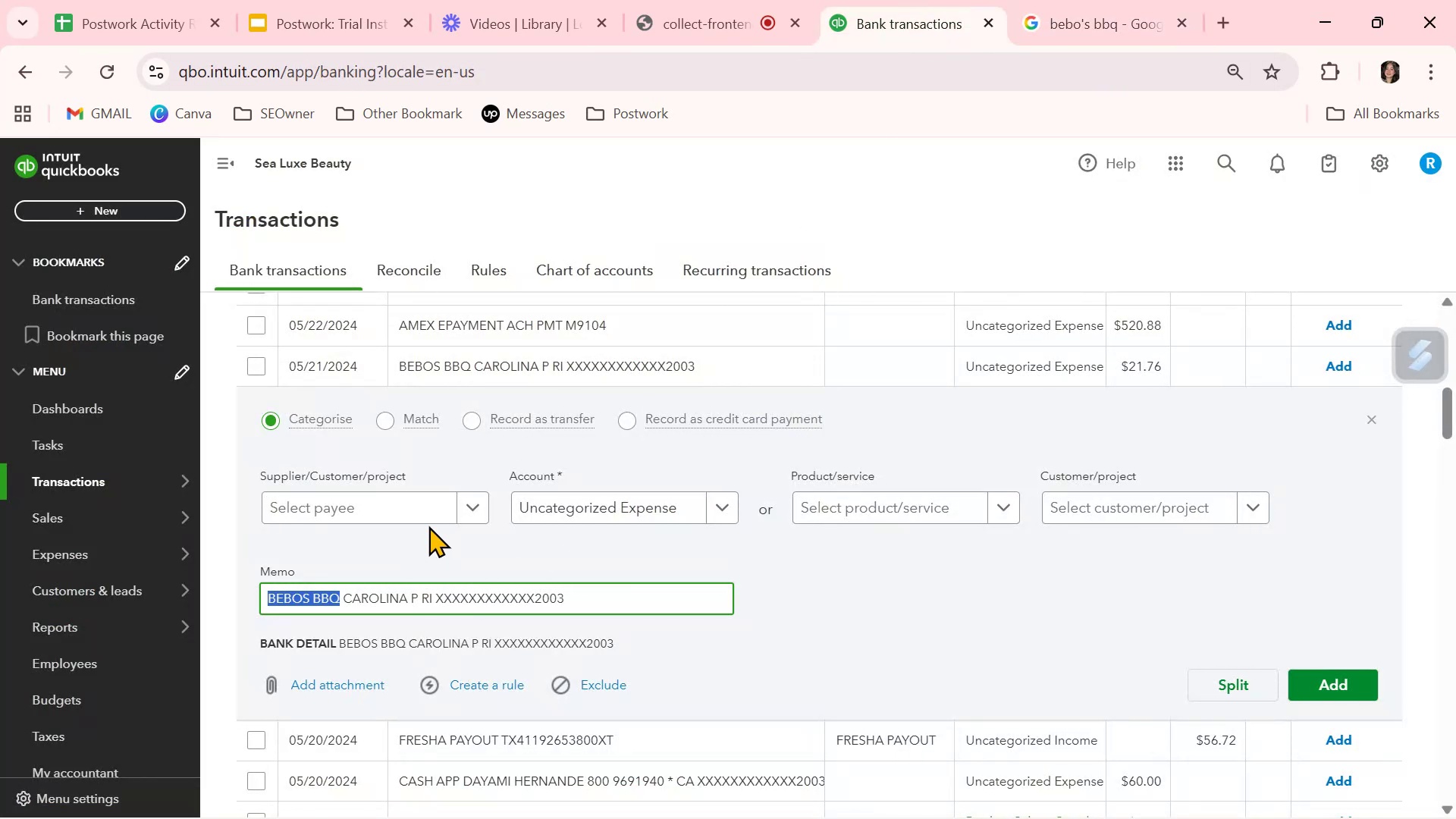 
left_click([429, 512])
 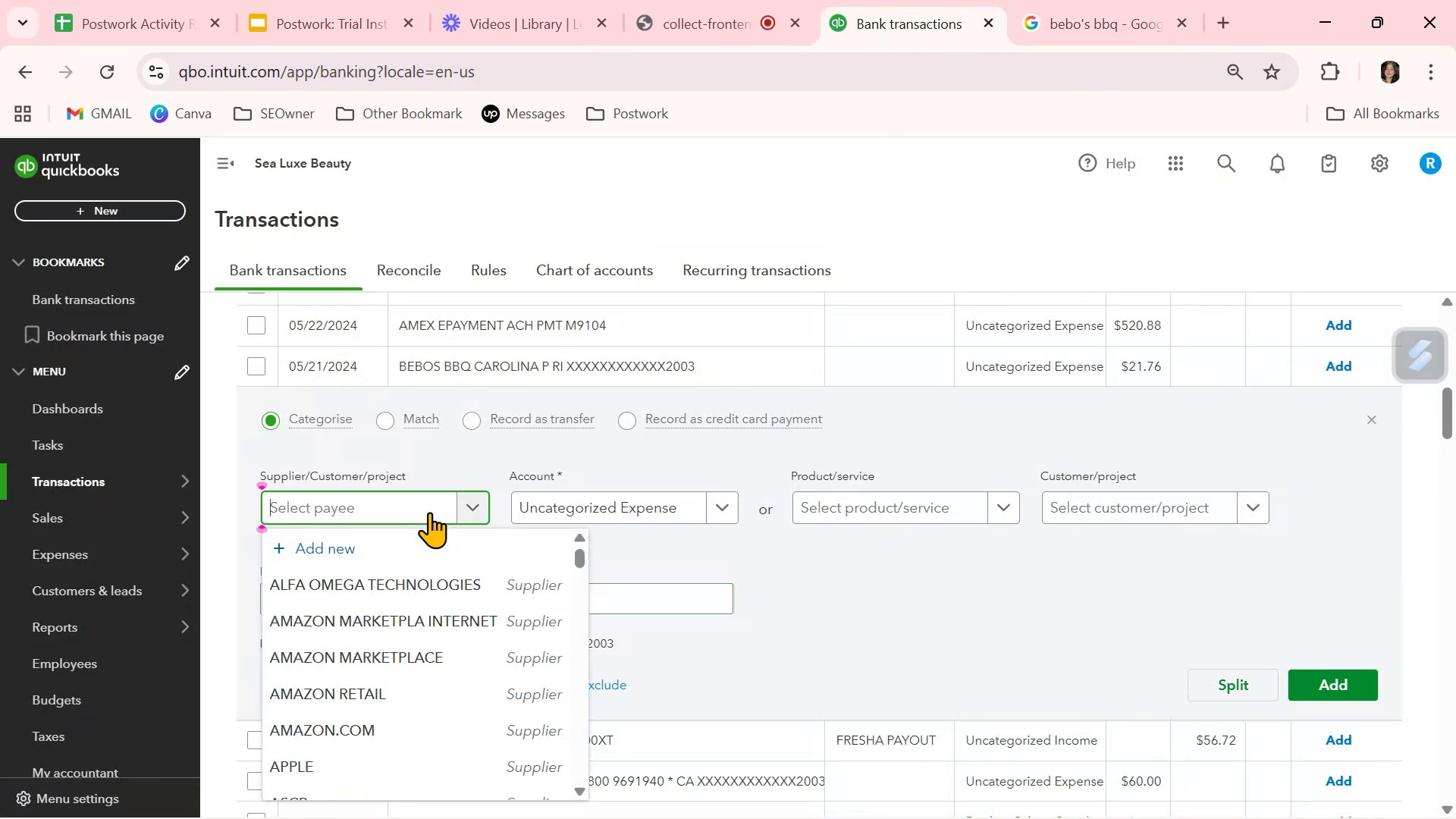 
key(Control+ControlLeft)
 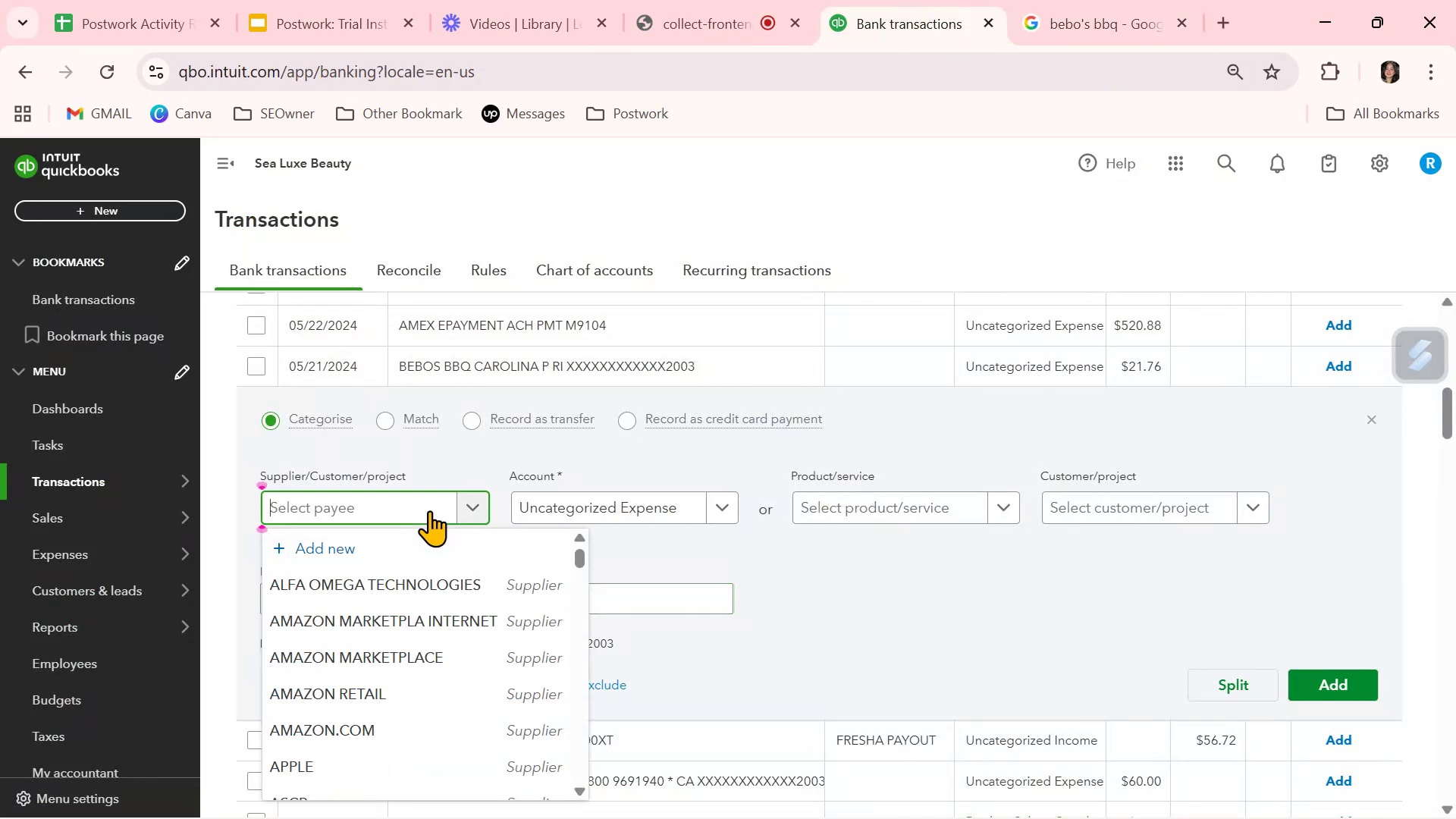 
key(Control+V)
 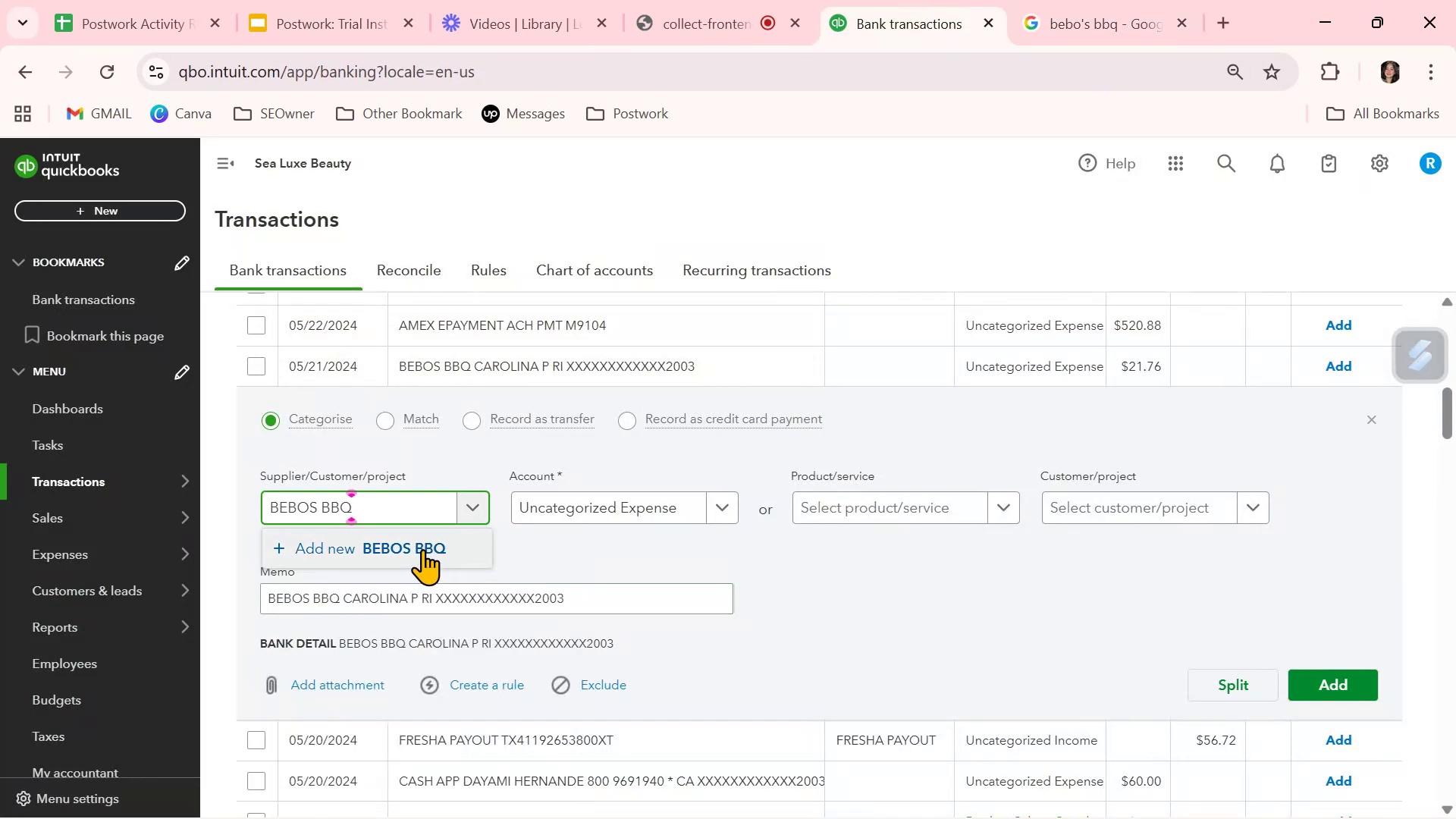 
left_click([422, 546])
 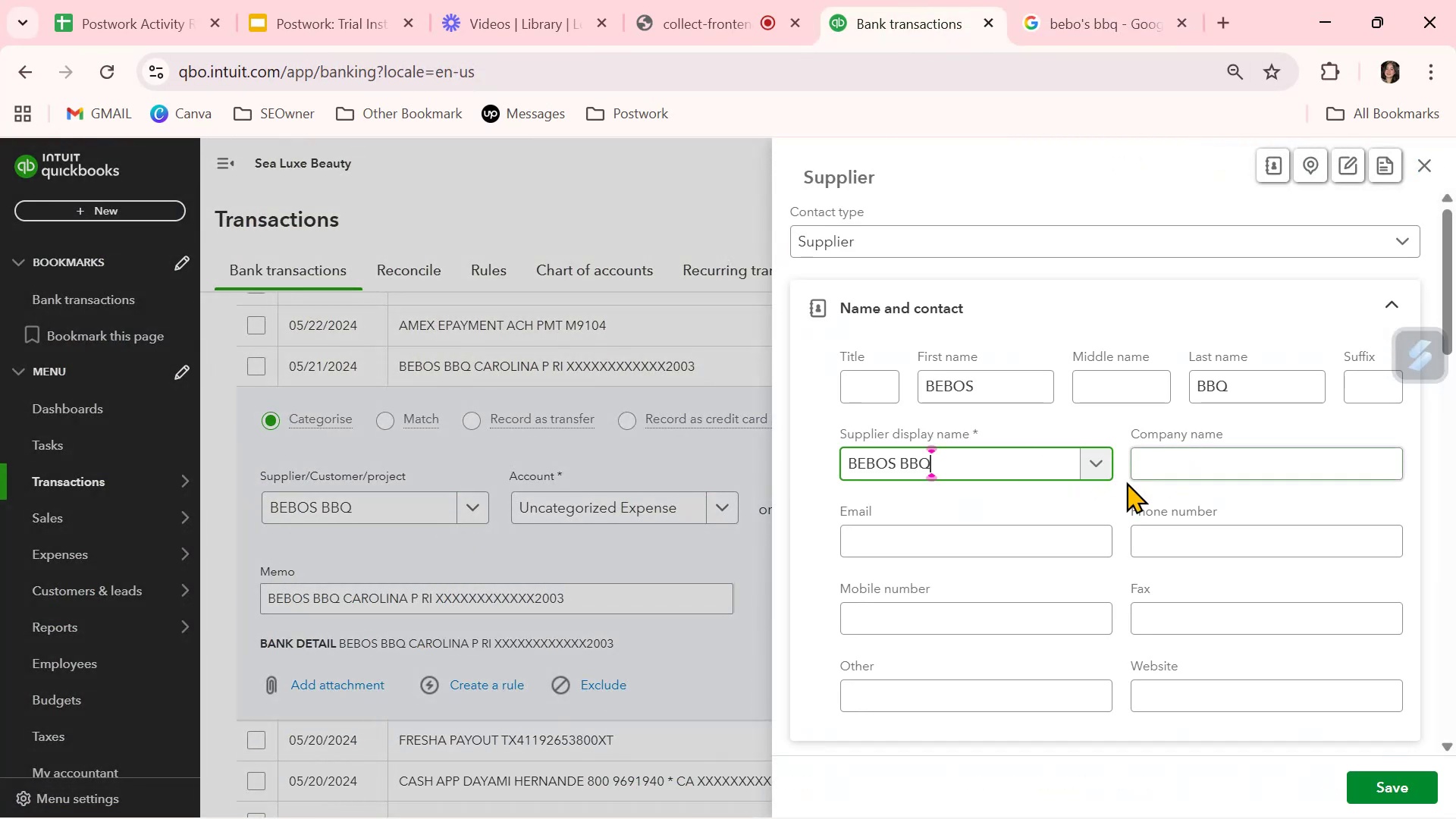 
left_click_drag(start_coordinate=[996, 388], to_coordinate=[777, 387])
 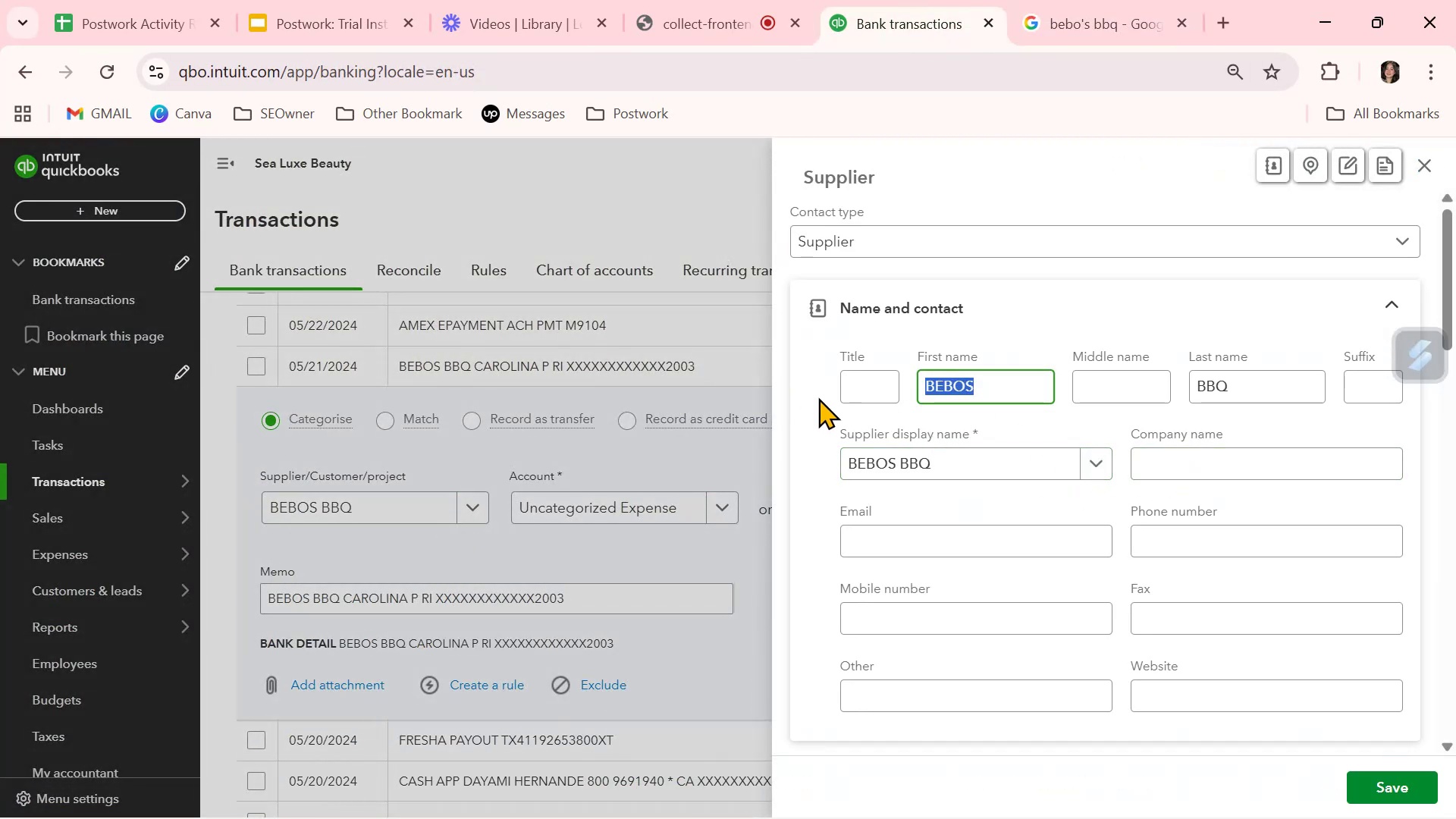 
key(Backspace)
 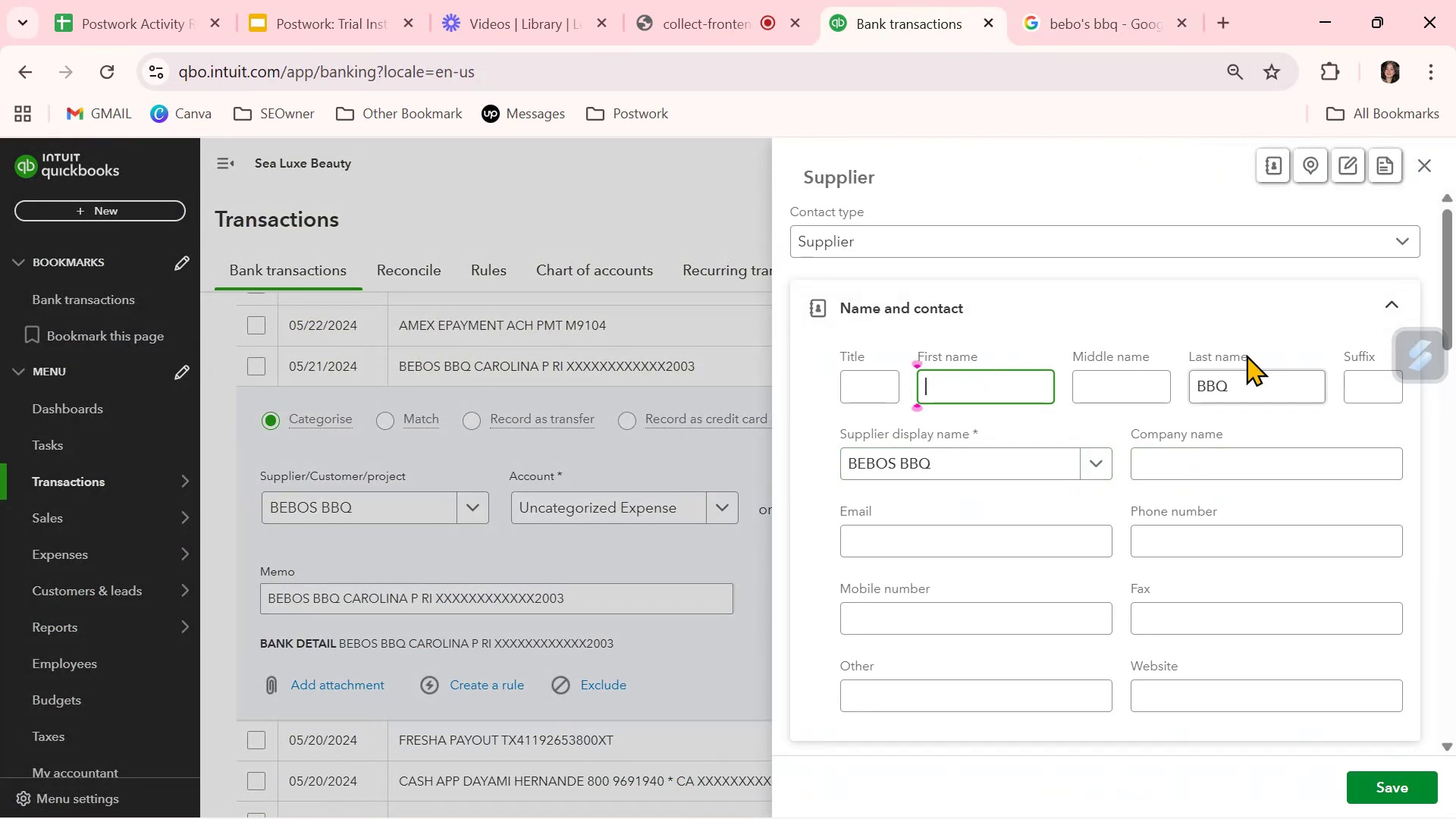 
left_click_drag(start_coordinate=[1254, 375], to_coordinate=[1147, 384])
 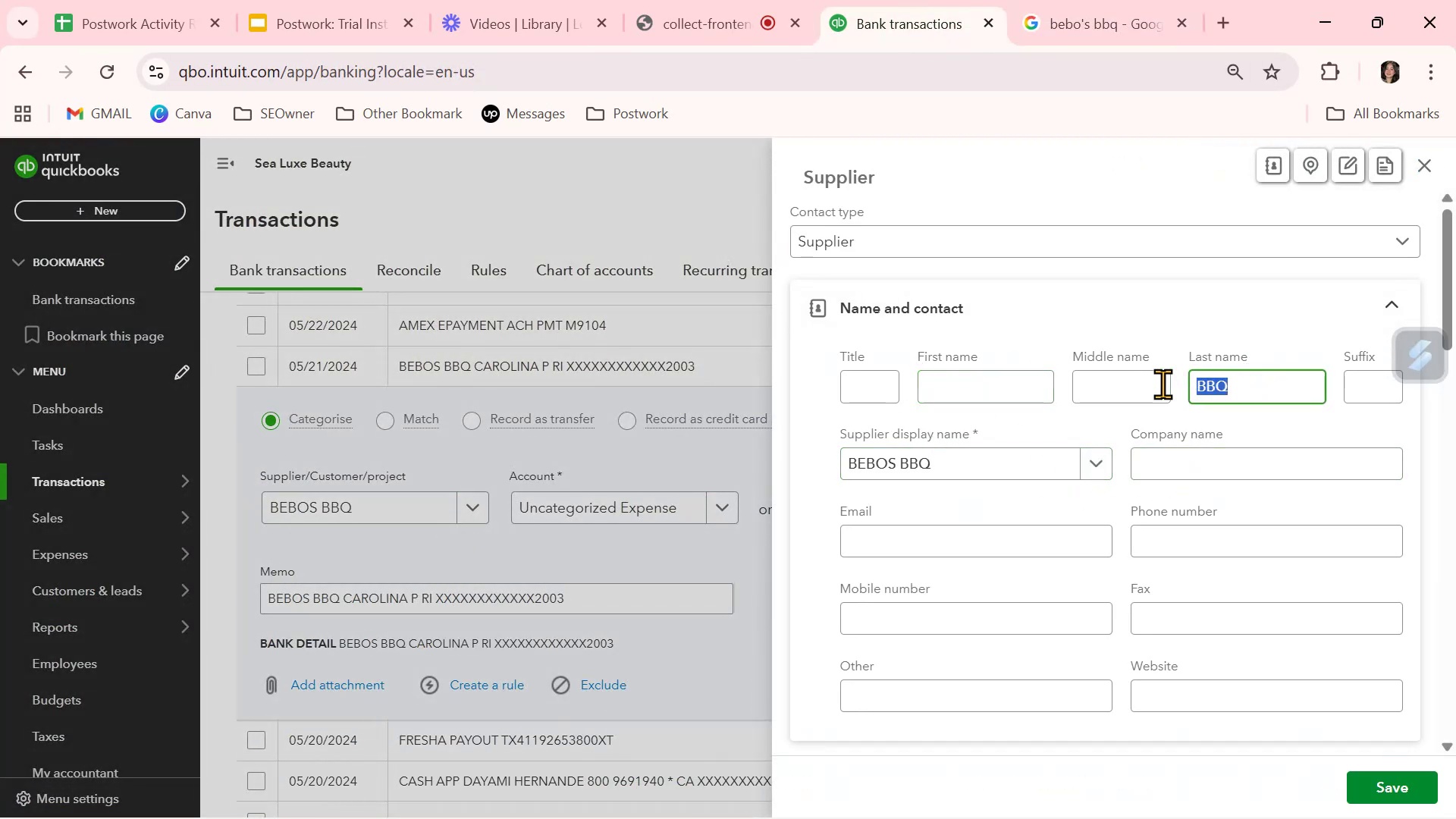 
key(Backspace)
 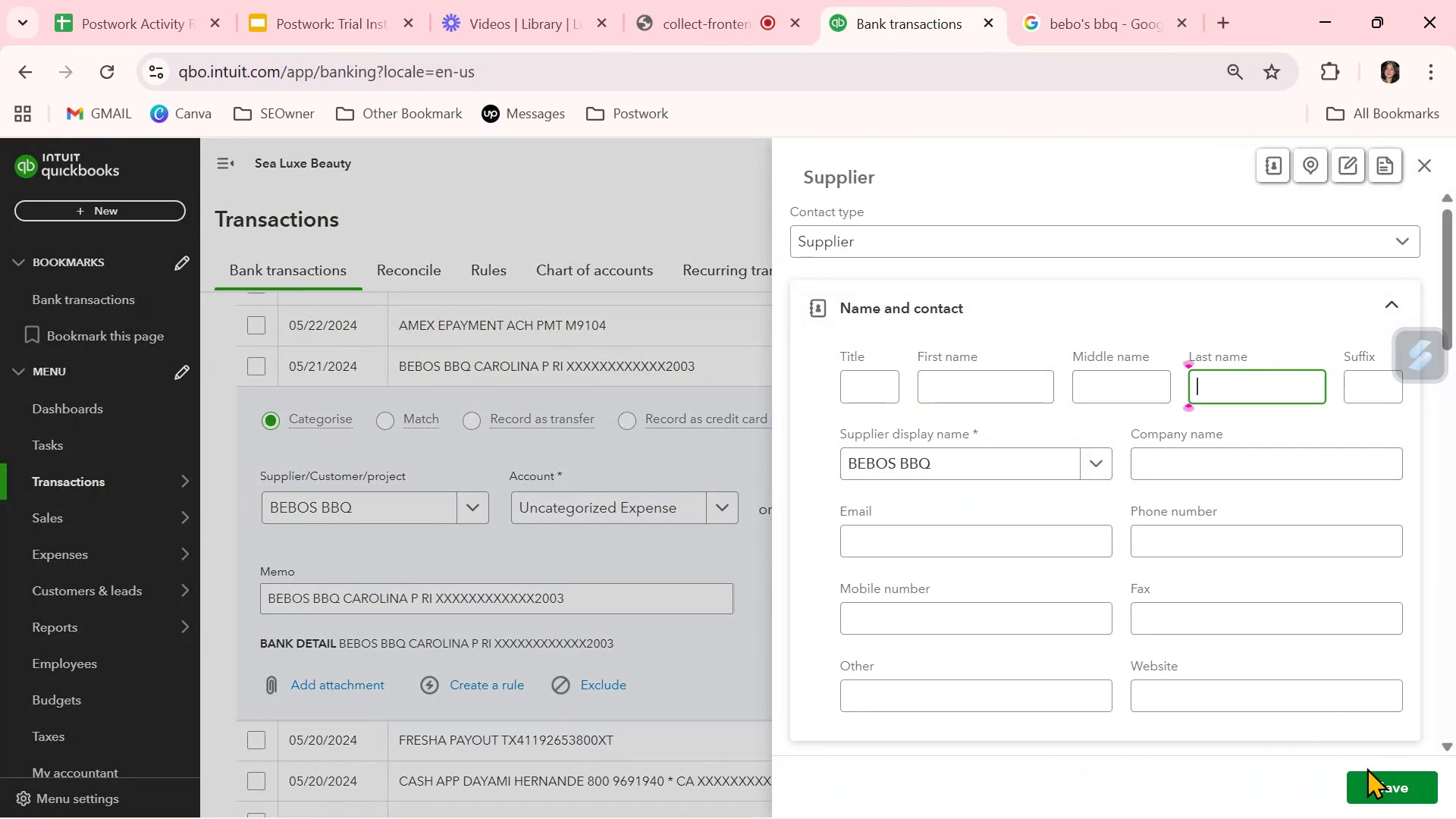 
left_click([1374, 783])
 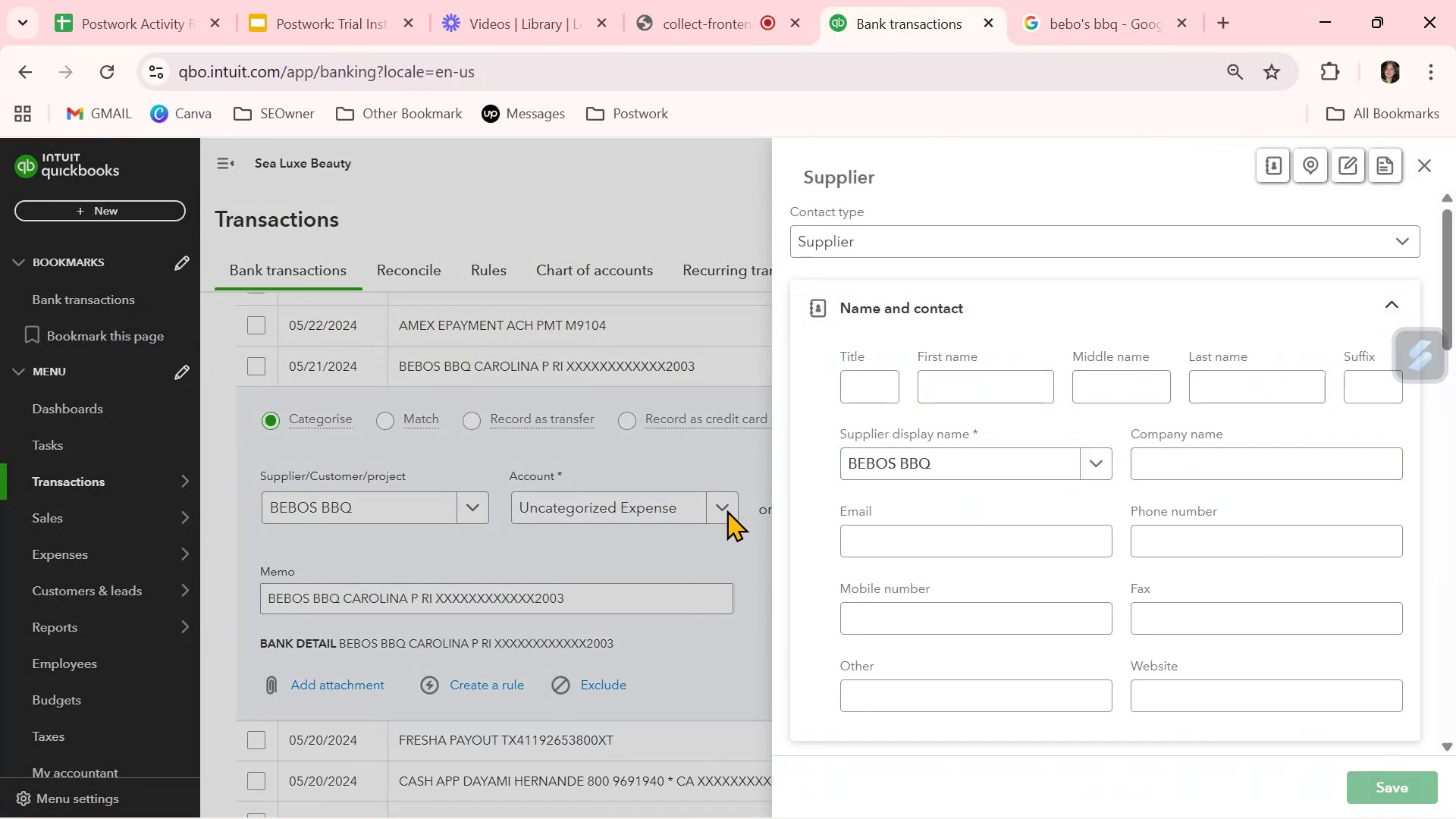 
left_click([726, 510])
 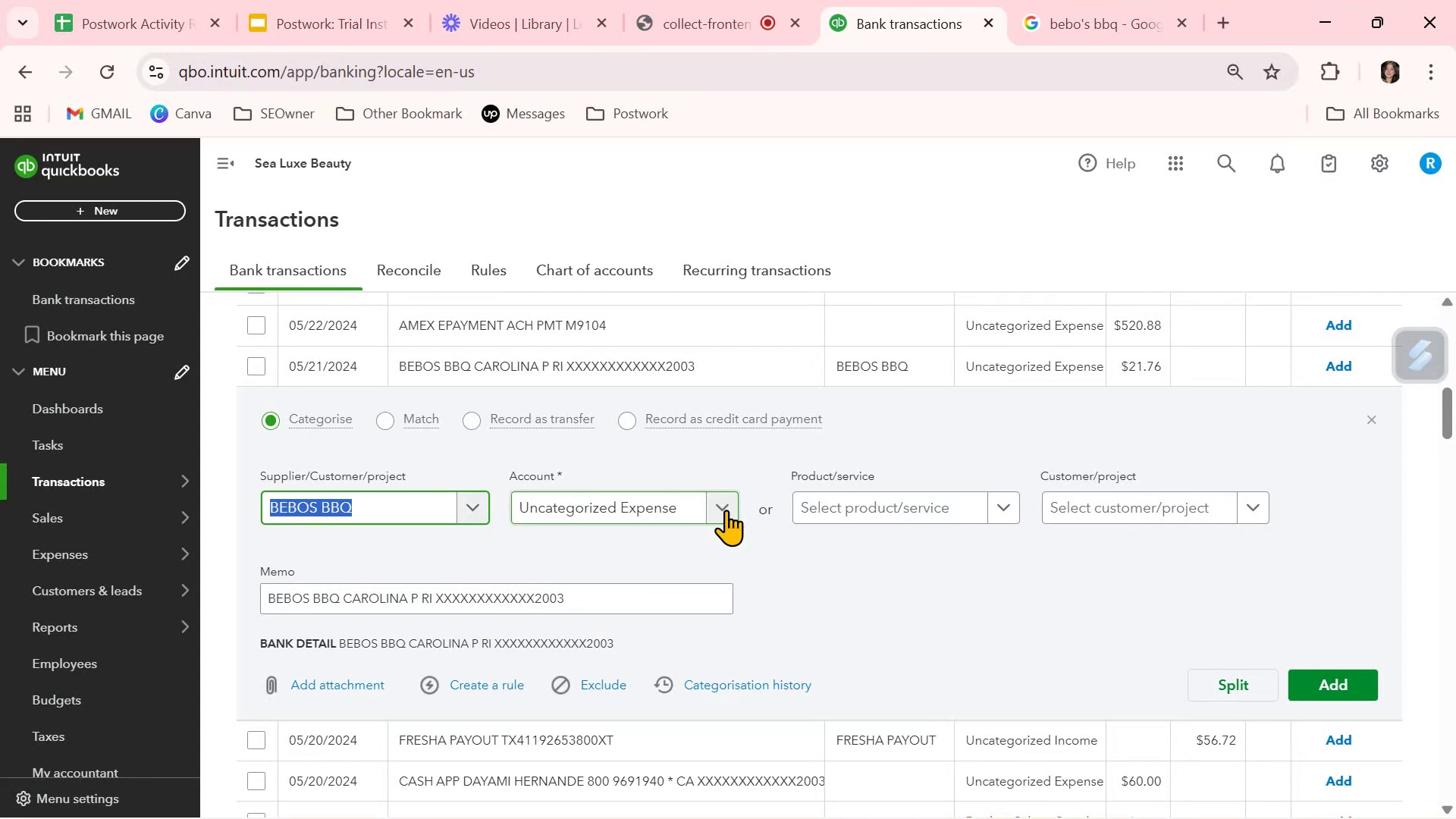 
type(FOO)
 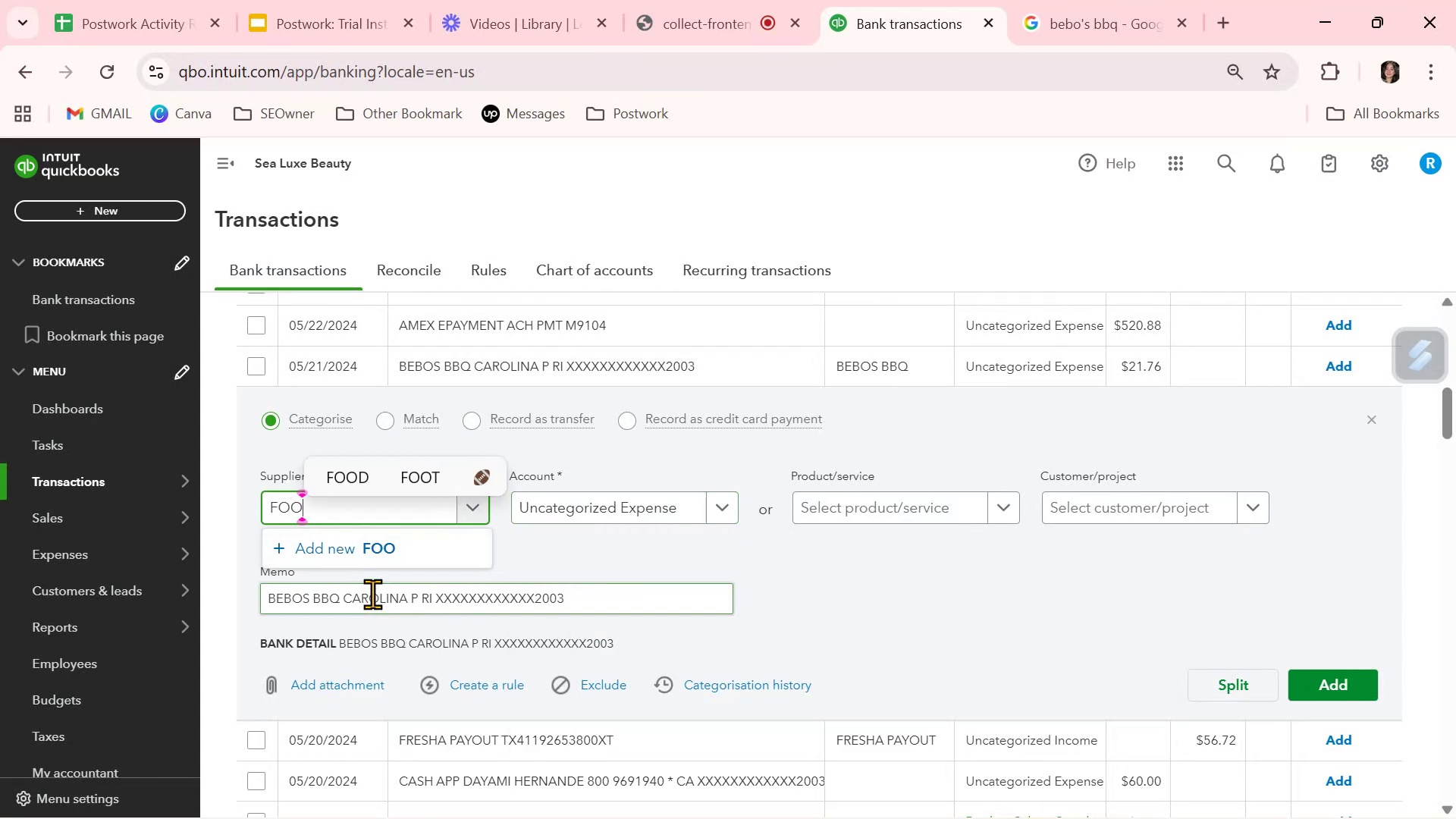 
left_click([534, 544])
 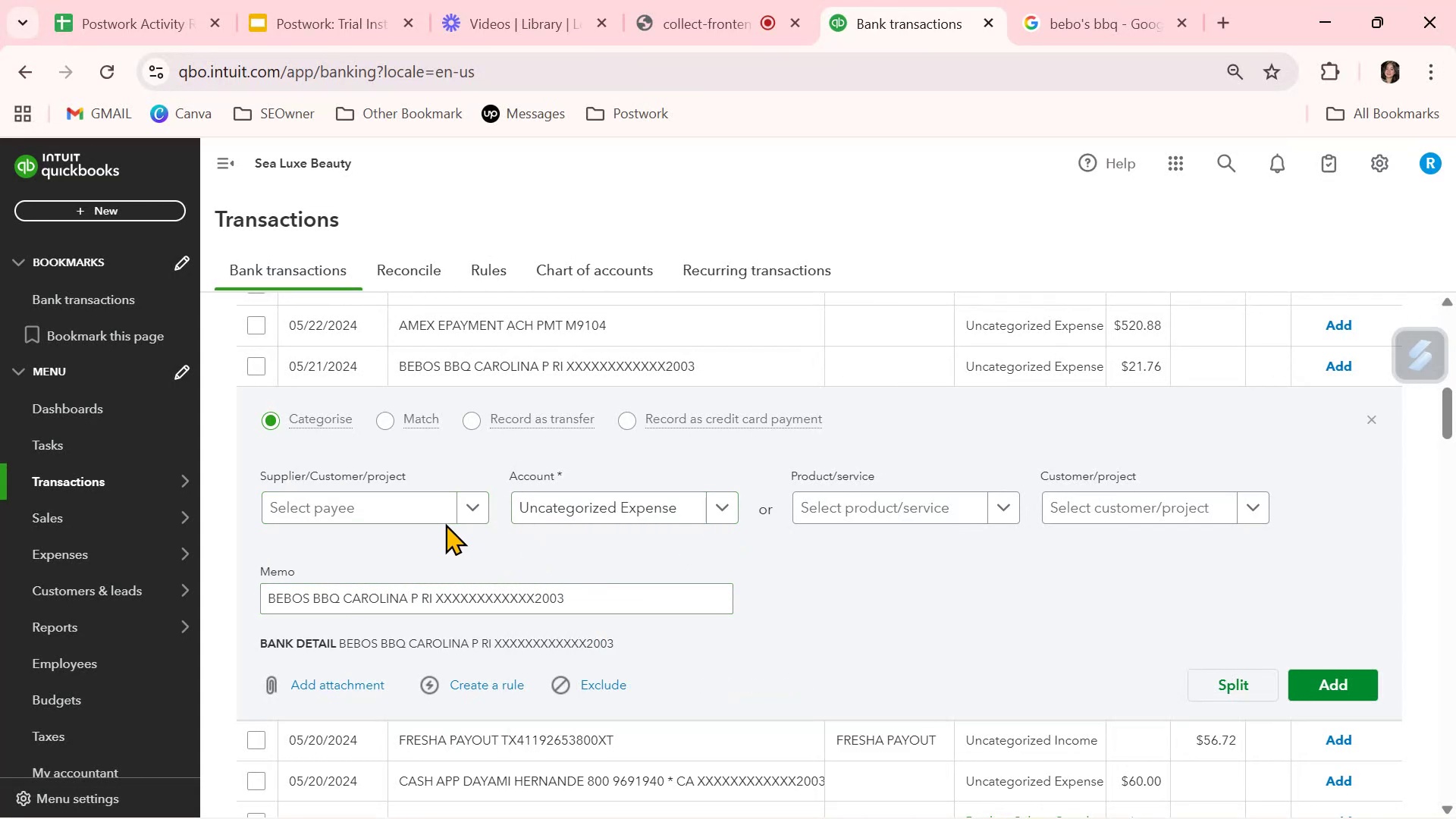 
left_click([447, 506])
 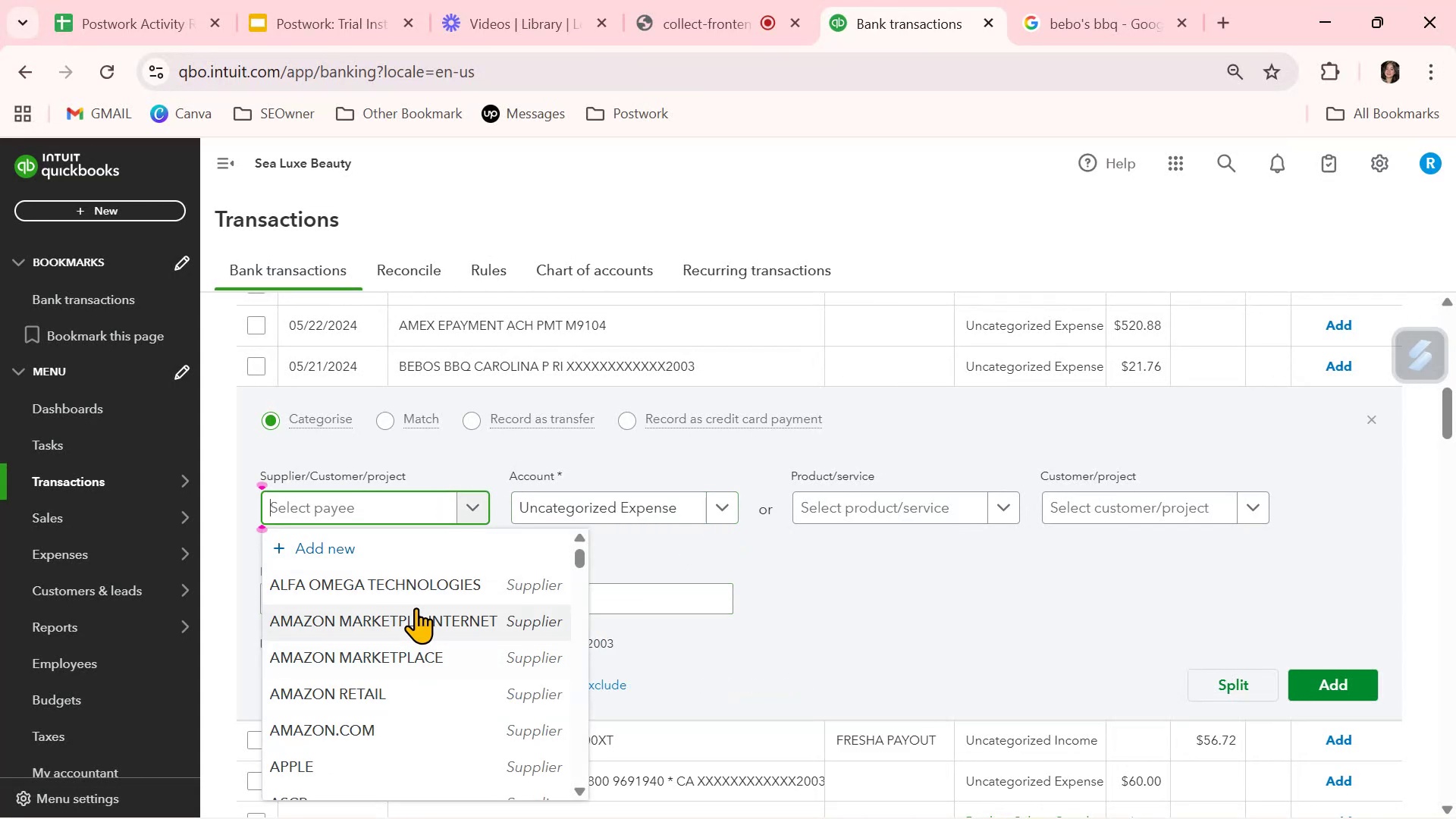 
key(B)
 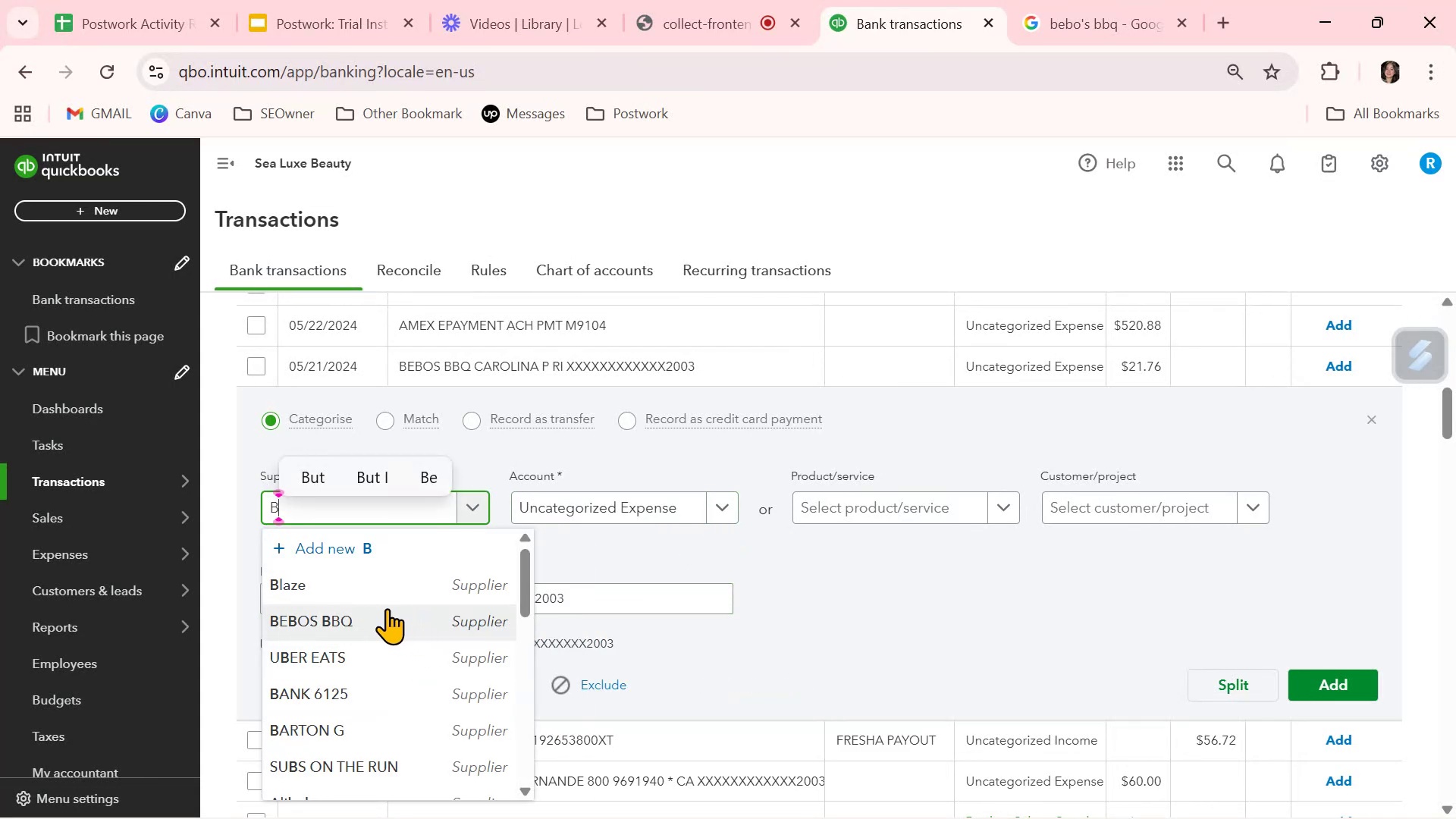 
left_click([385, 609])
 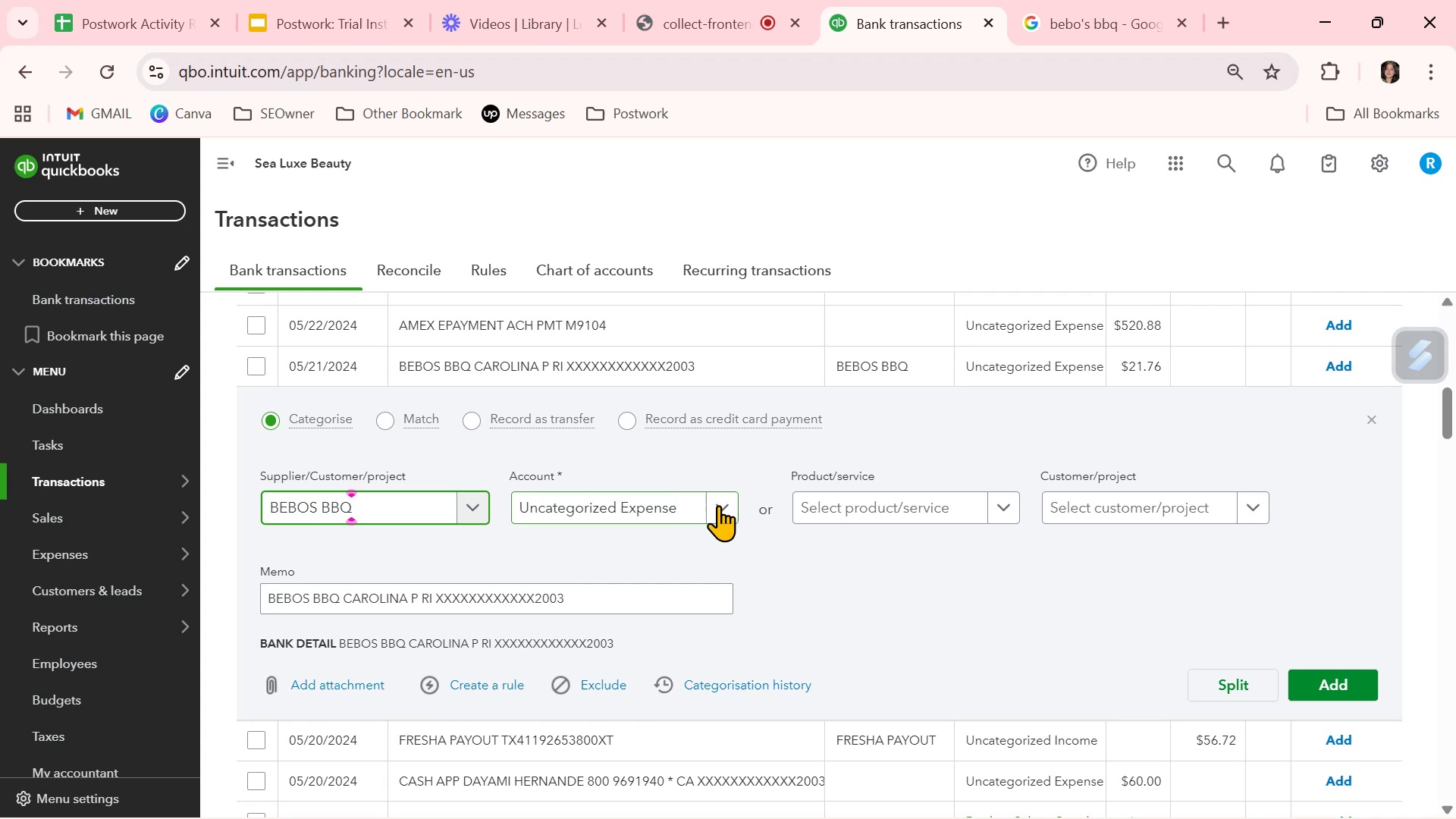 
left_click([718, 505])
 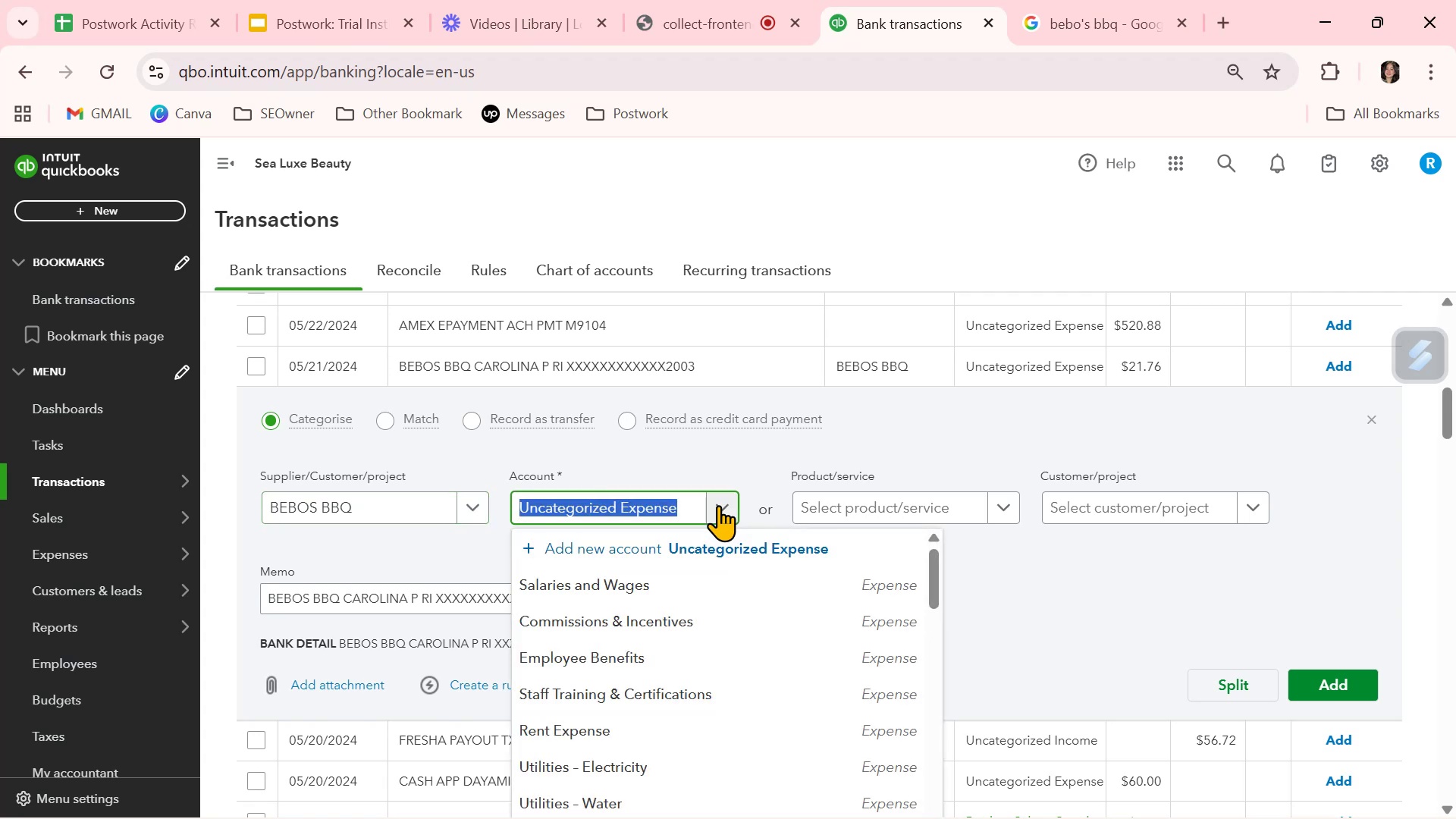 
key(F)
 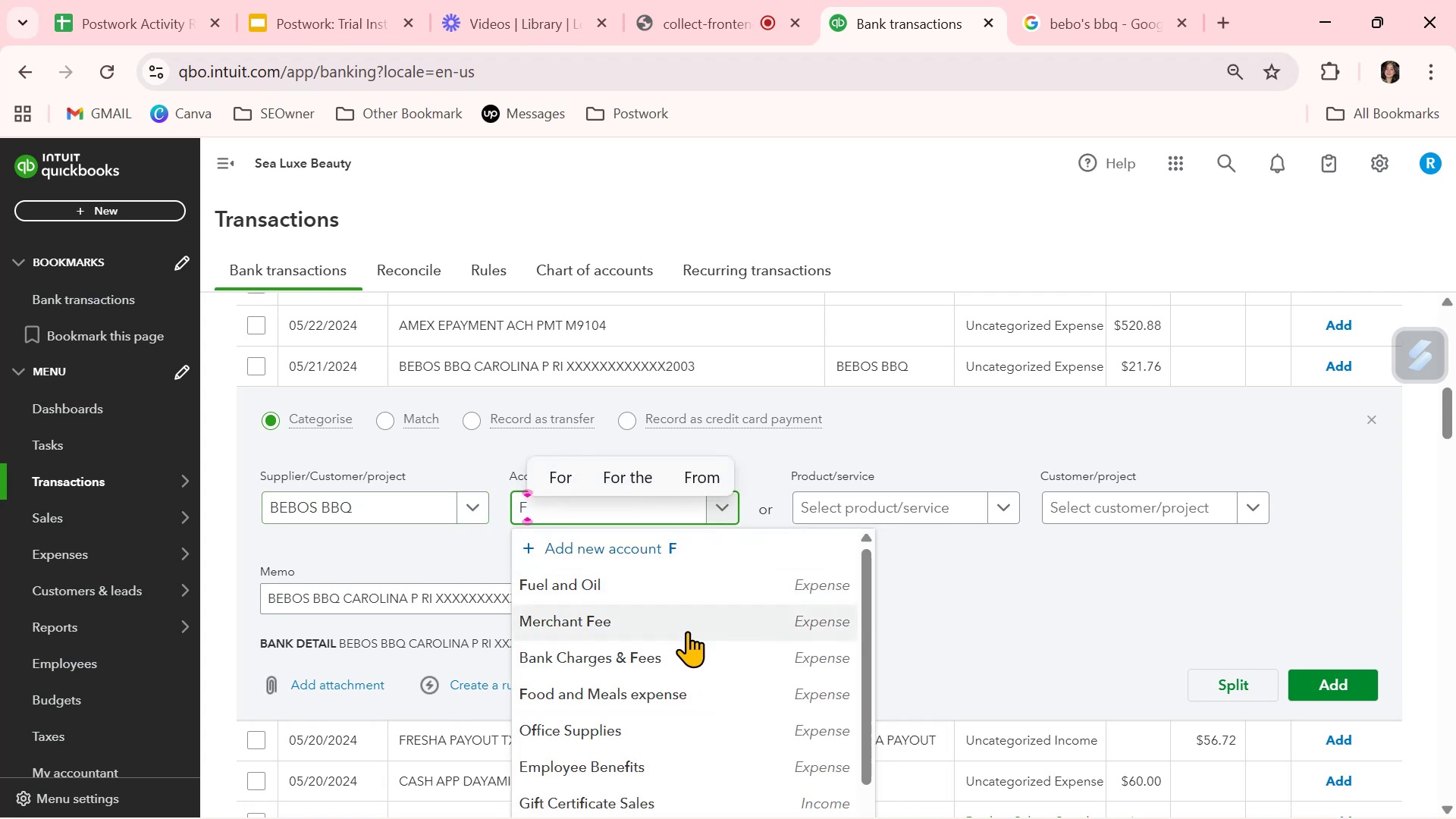 
left_click([669, 692])
 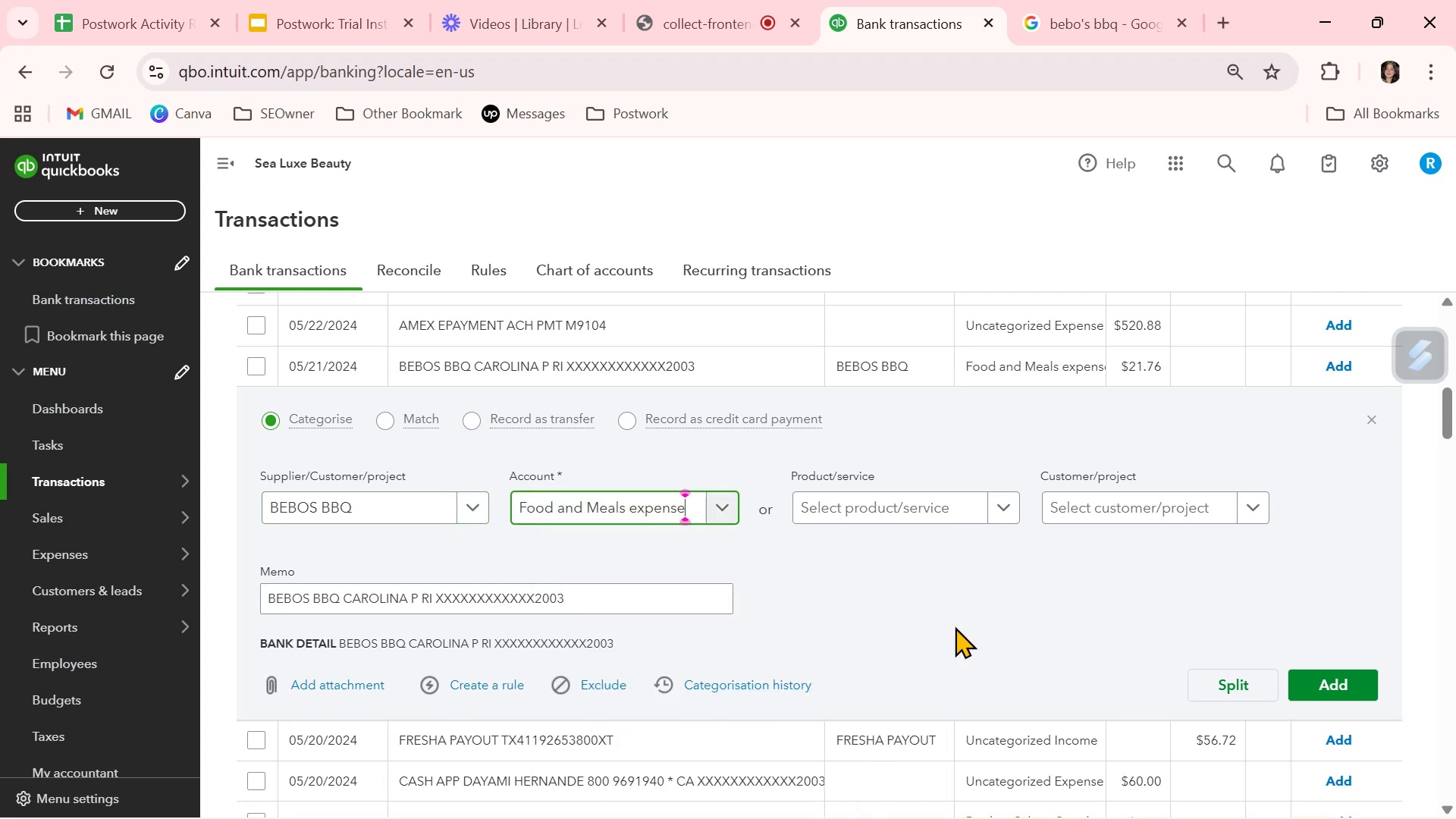 
left_click([1012, 605])
 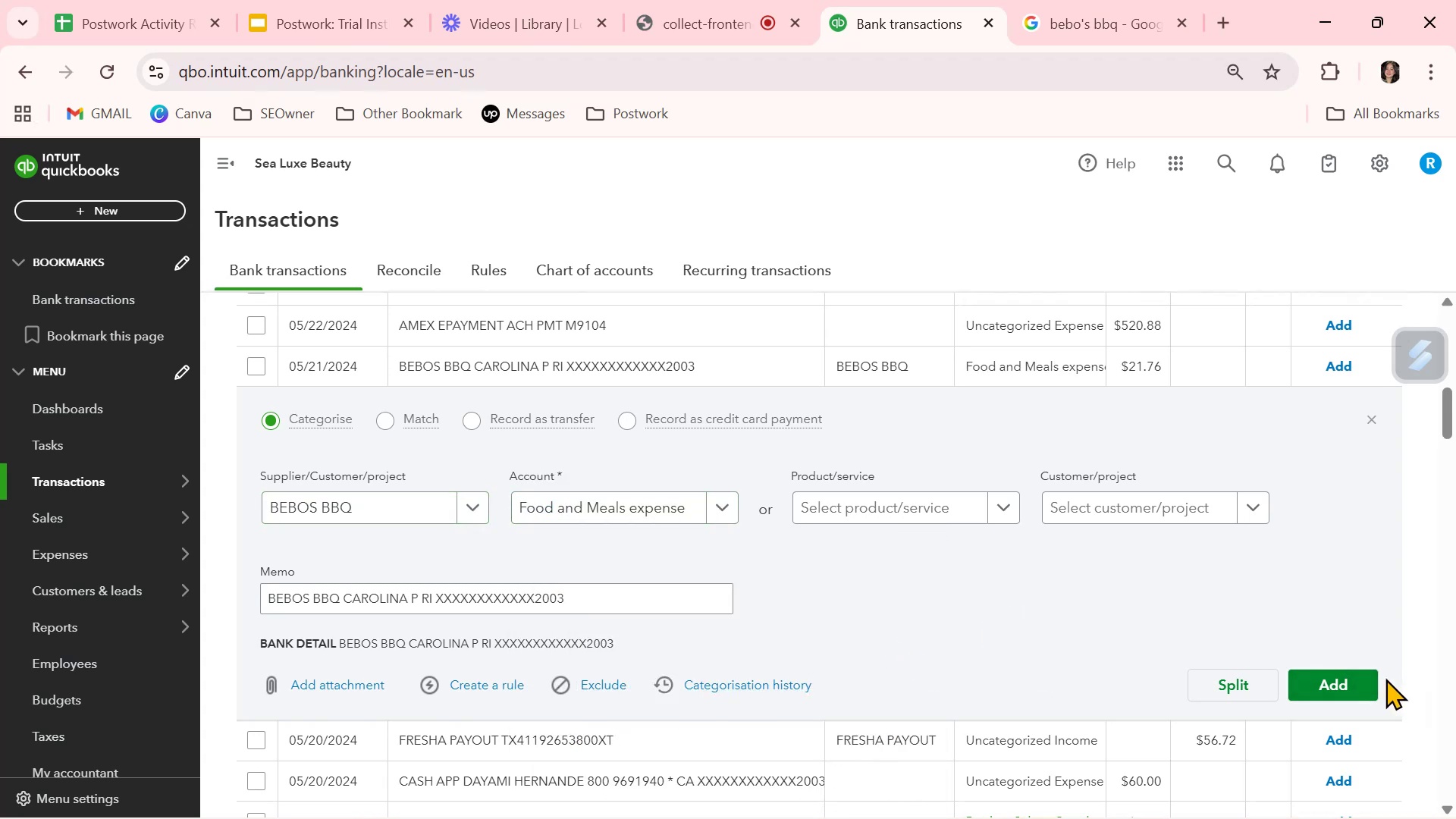 
left_click([1360, 679])
 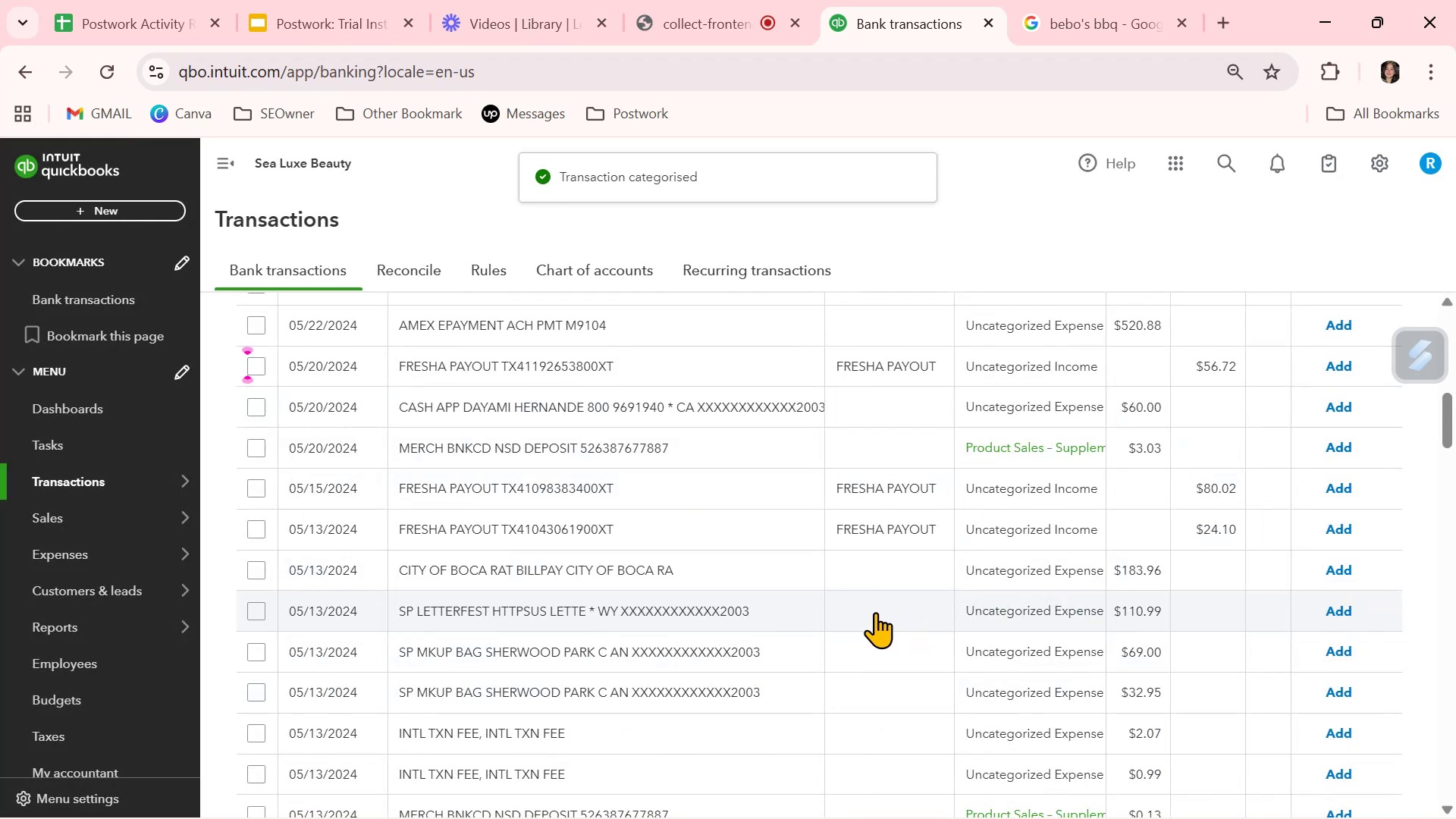 
left_click([724, 575])
 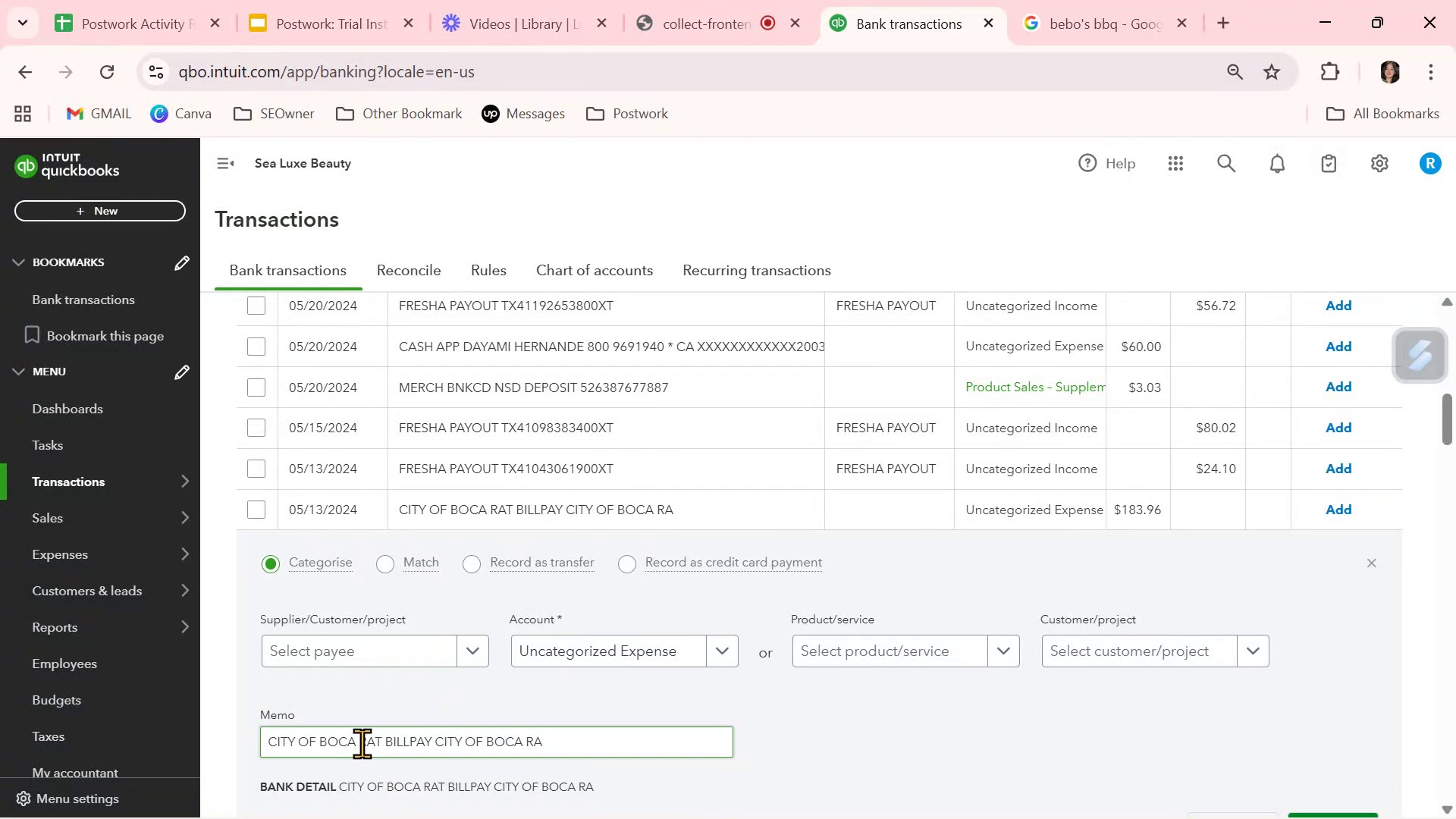 
left_click_drag(start_coordinate=[360, 739], to_coordinate=[431, 740])
 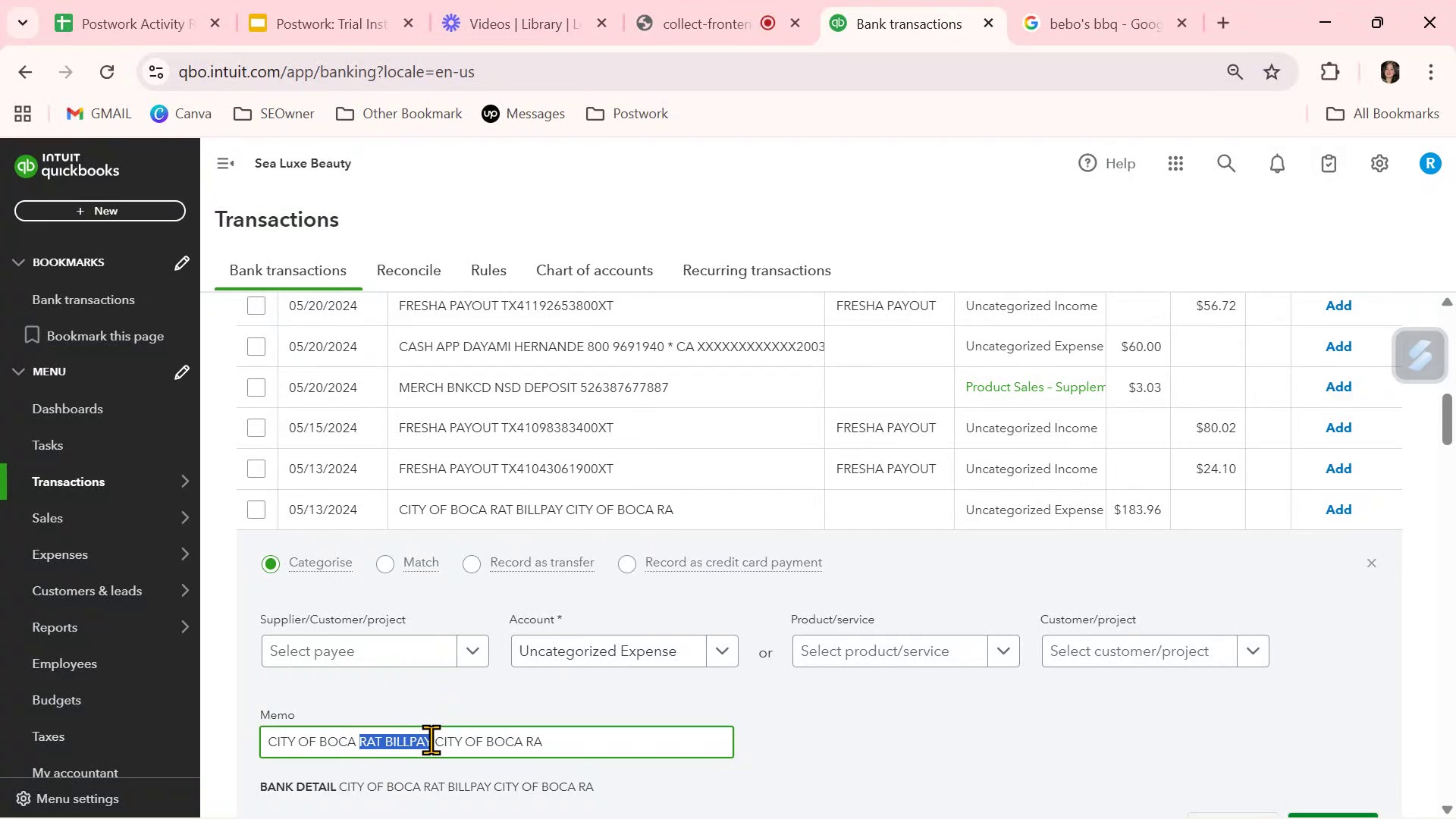 
key(Control+ControlLeft)
 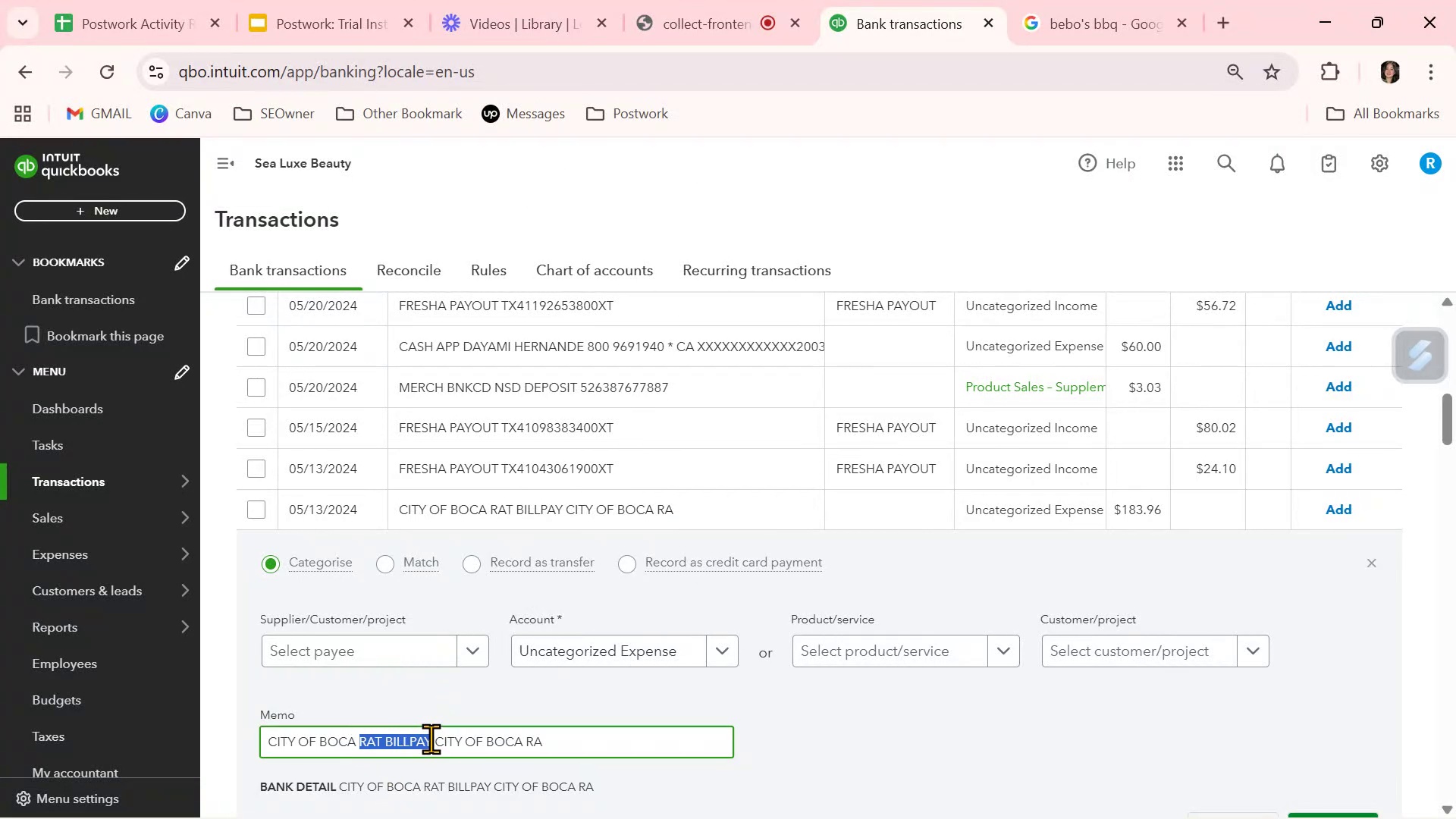 
key(Control+C)
 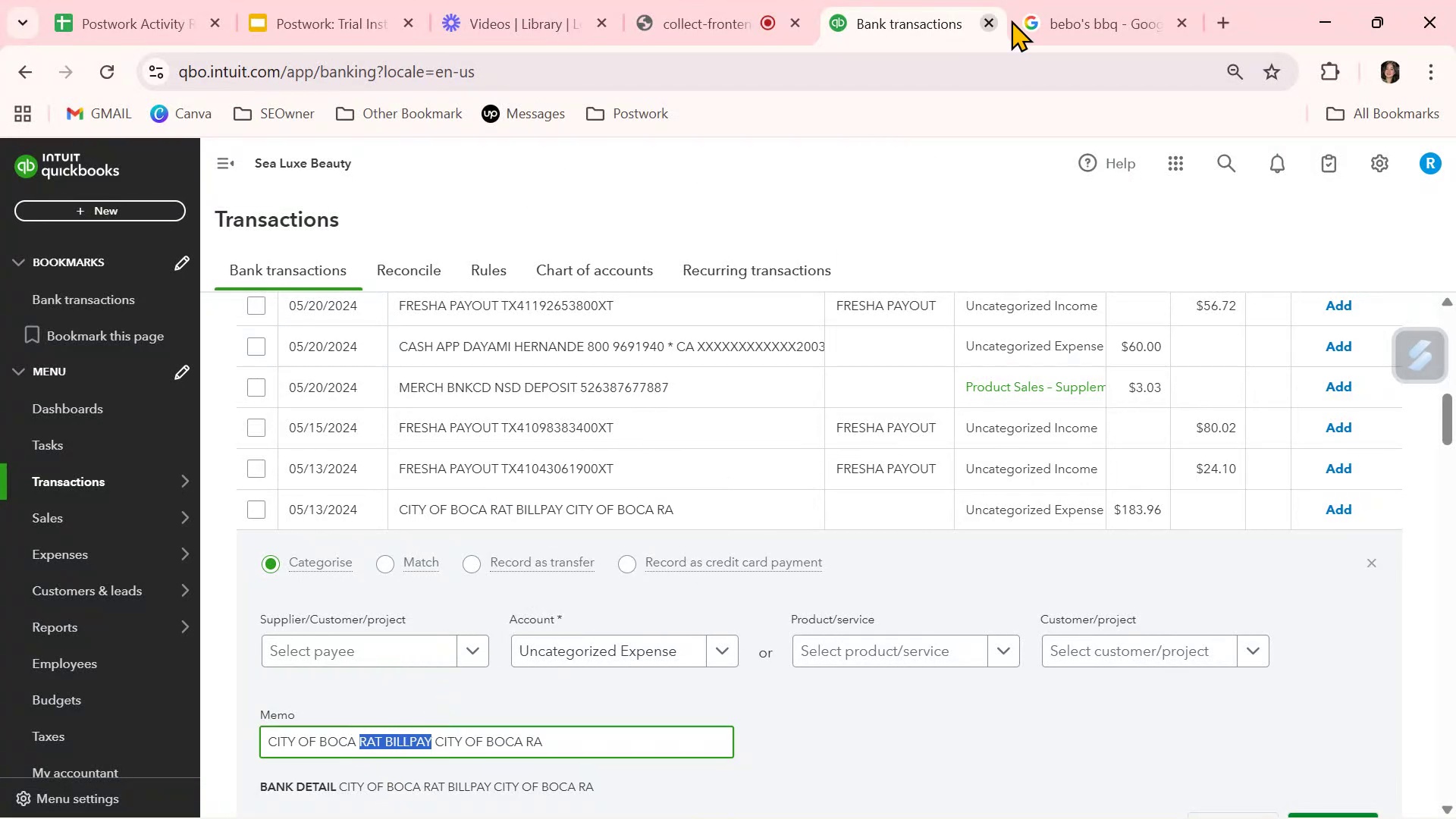 
left_click([1051, 17])
 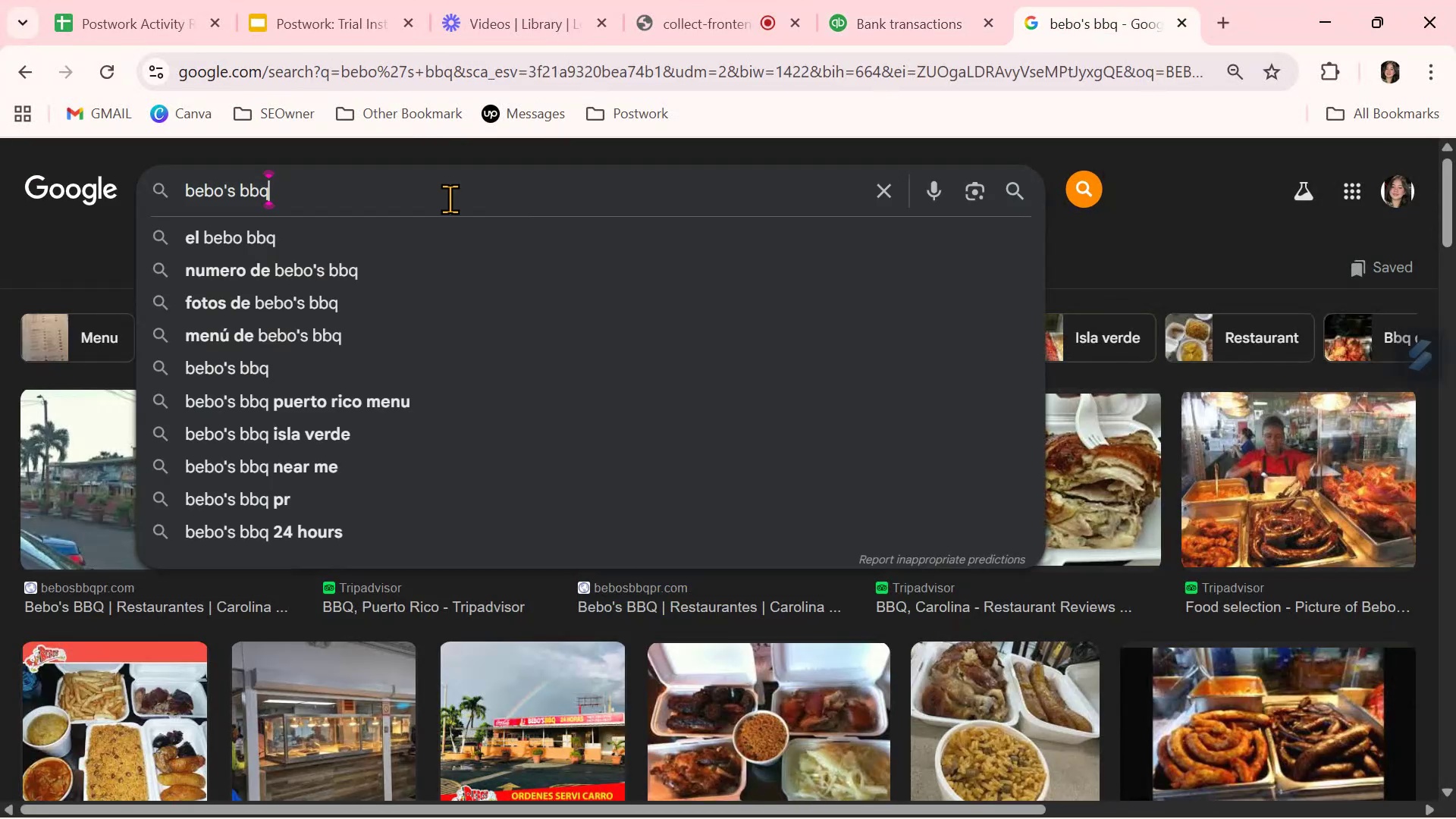 
double_click([450, 199])
 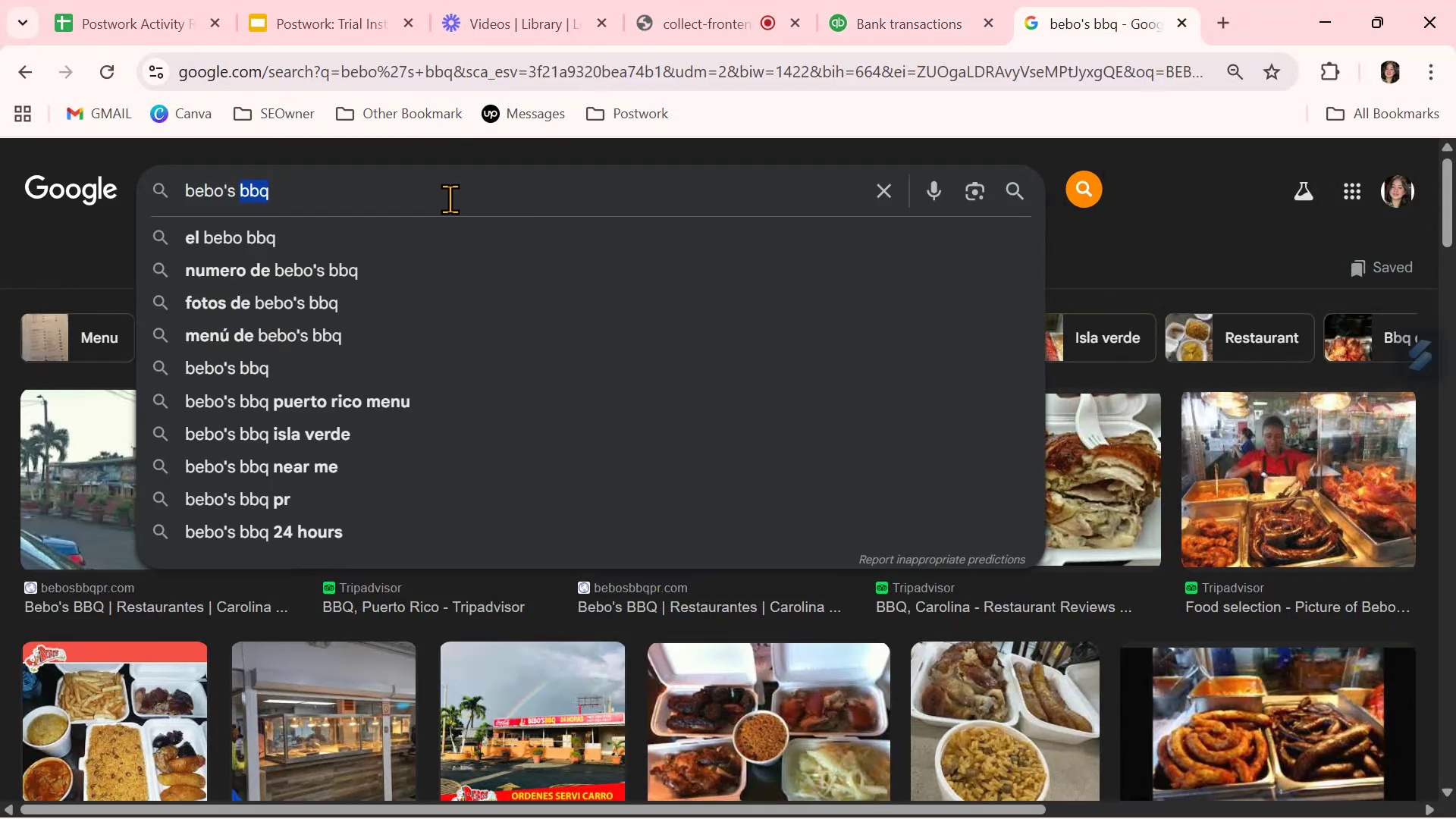 
triple_click([450, 199])
 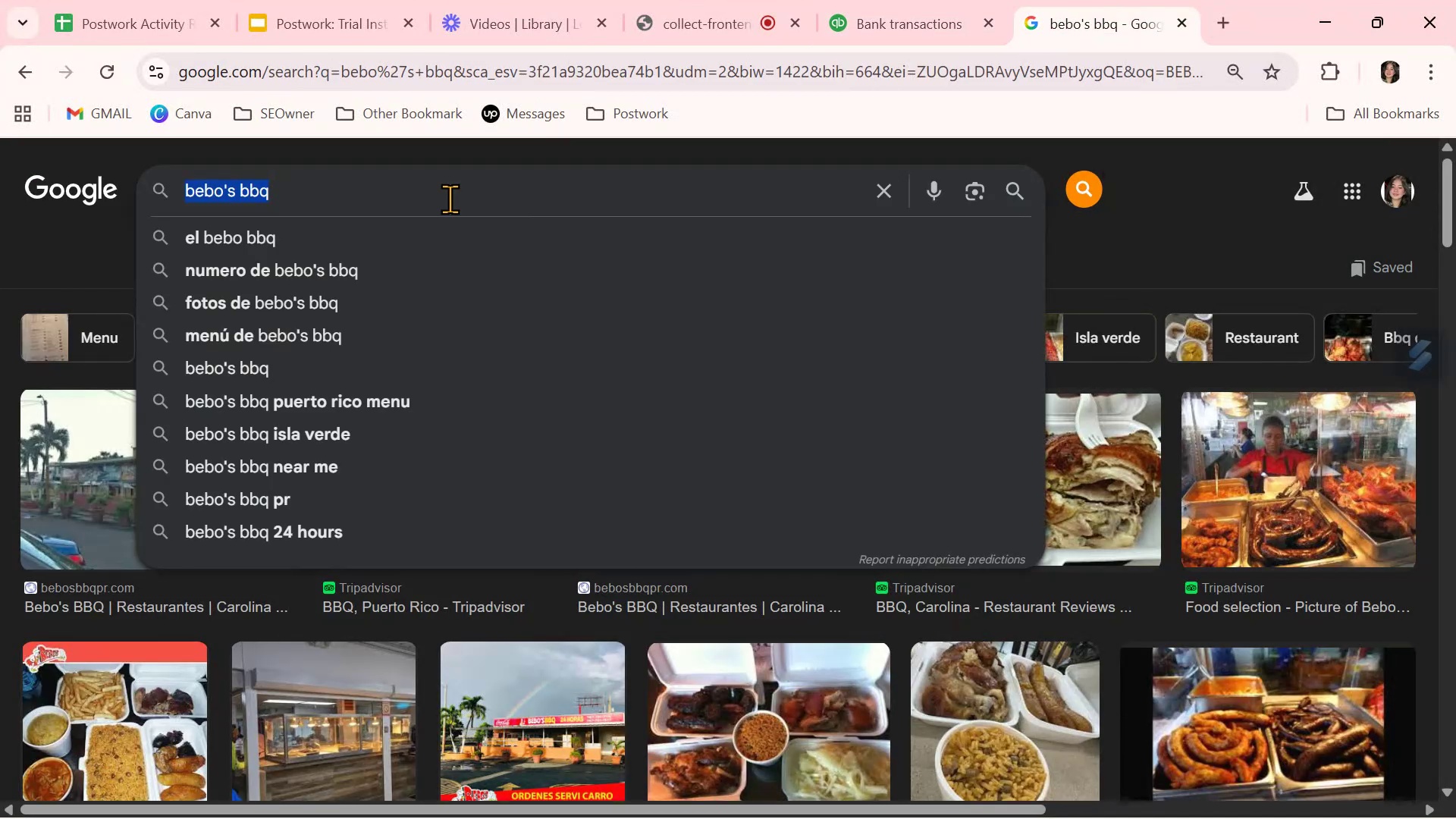 
key(Control+ControlLeft)
 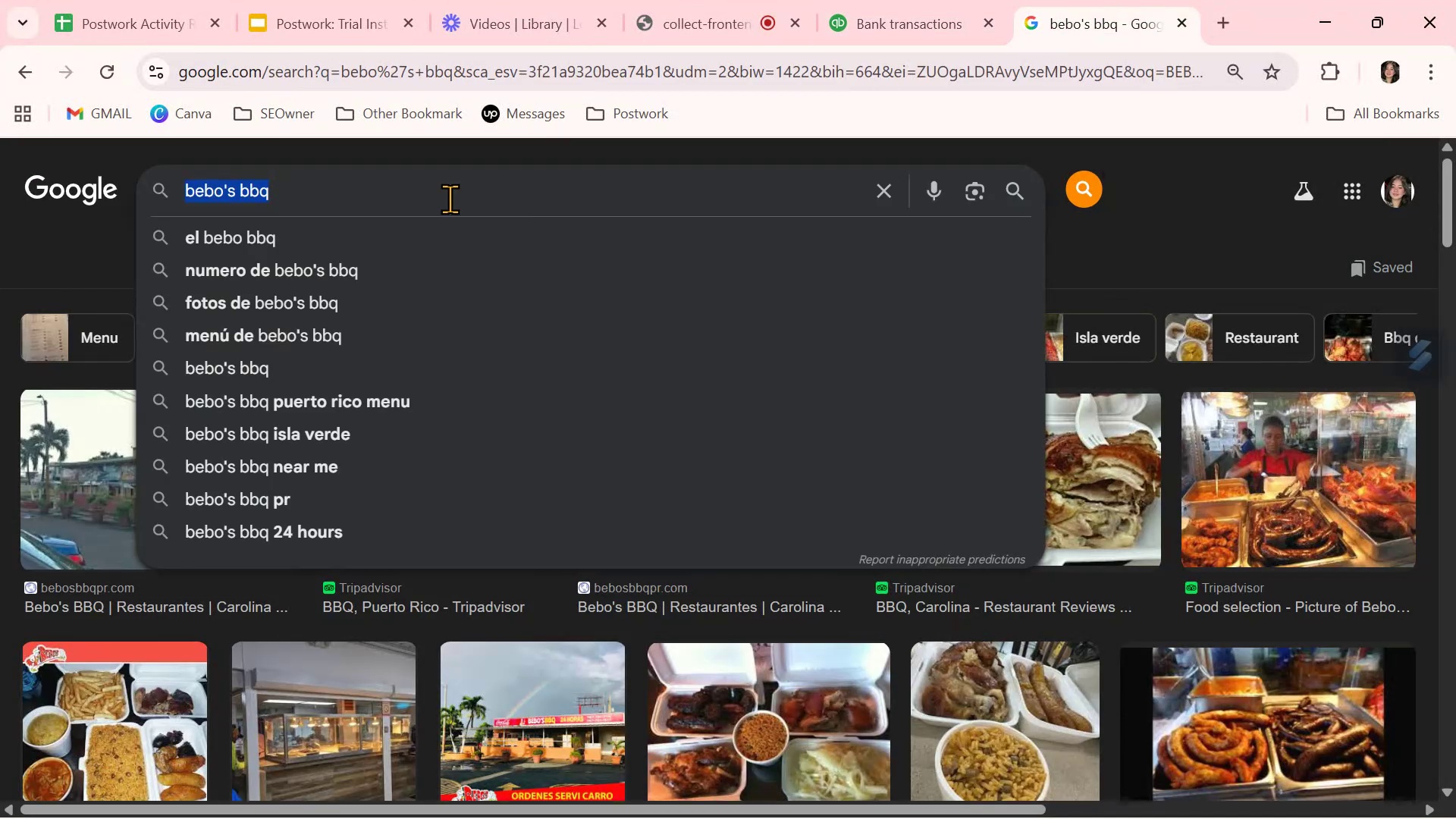 
key(Control+V)
 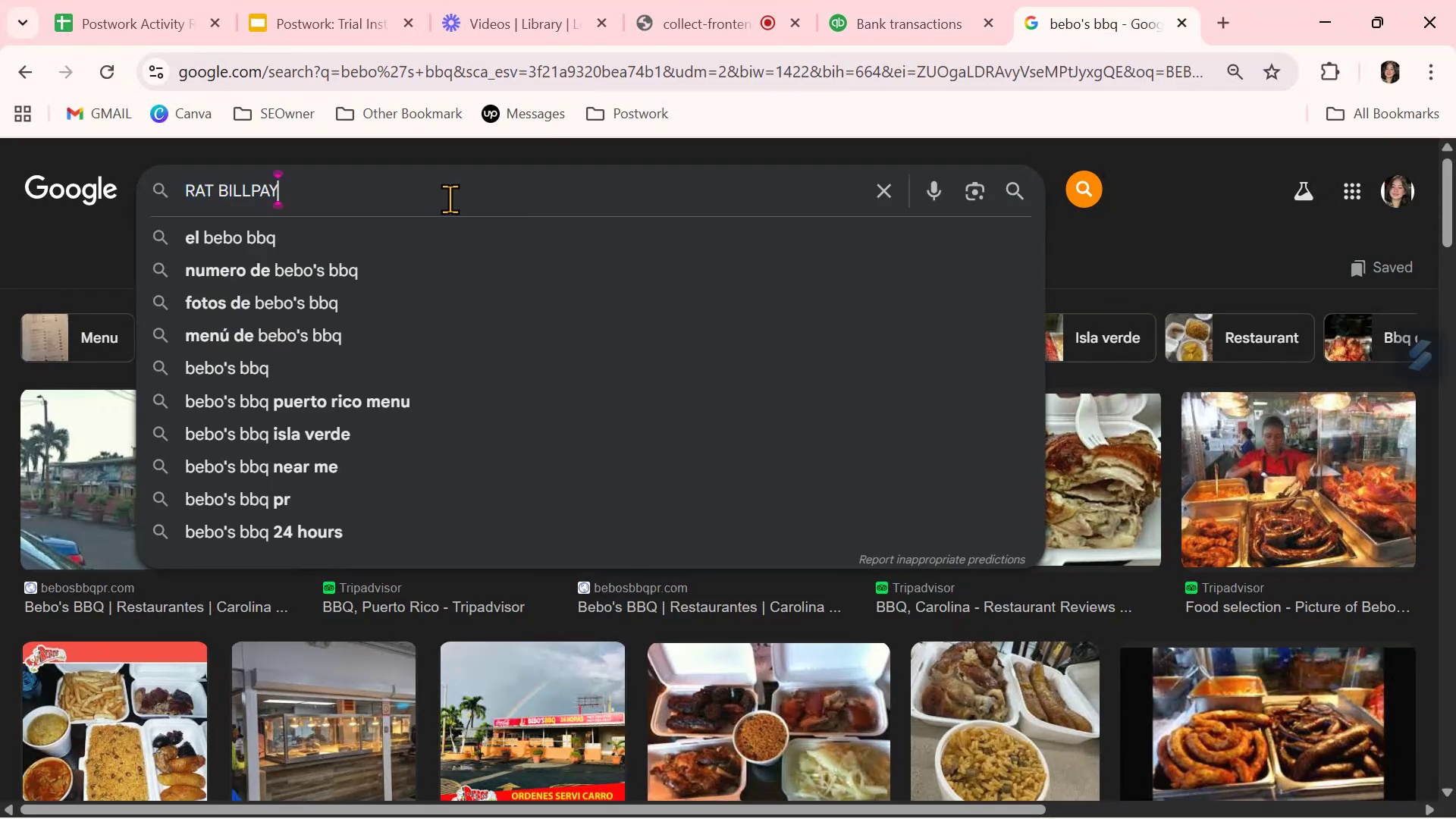 
key(NumpadEnter)
 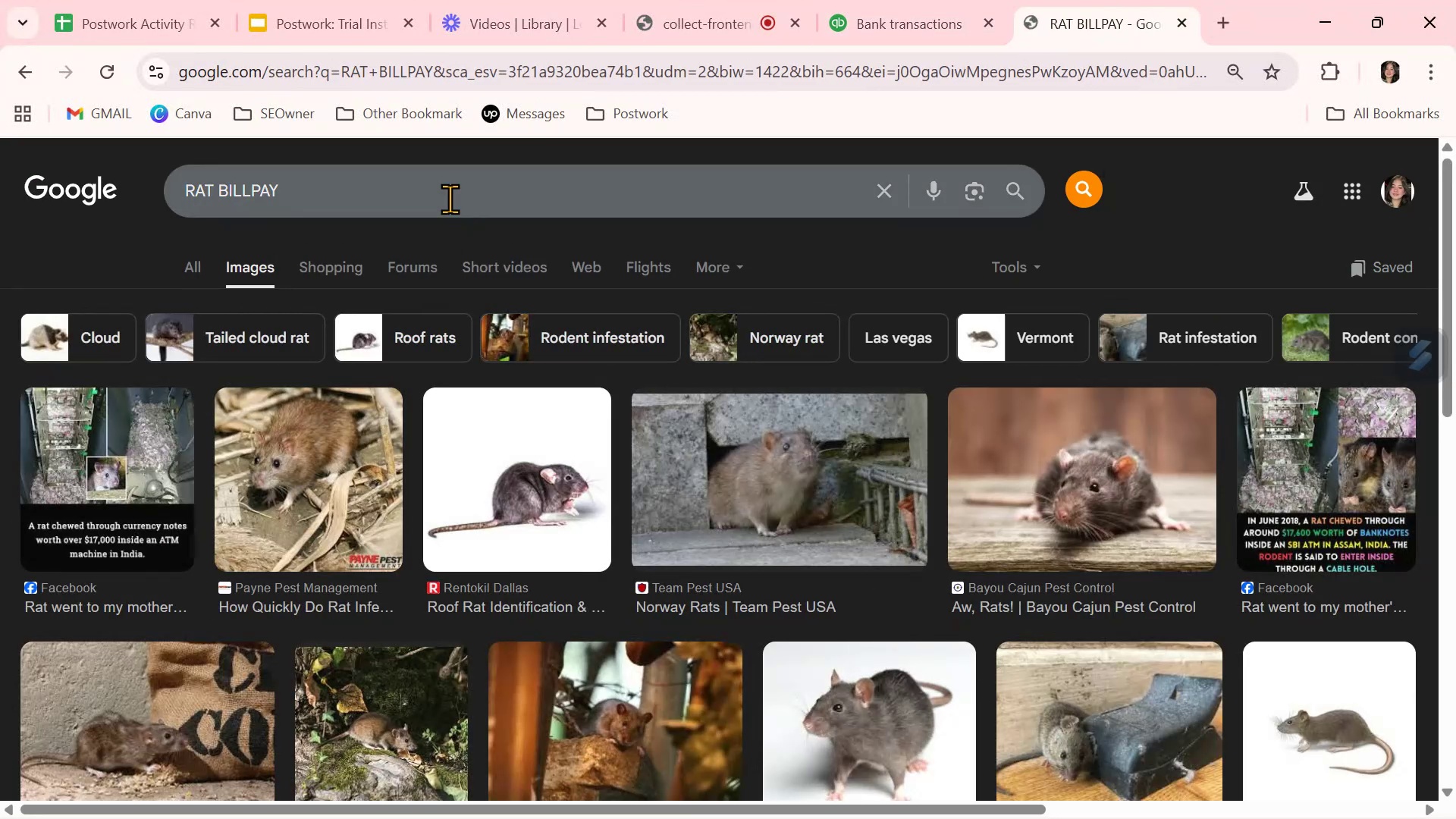 
left_click([940, 4])
 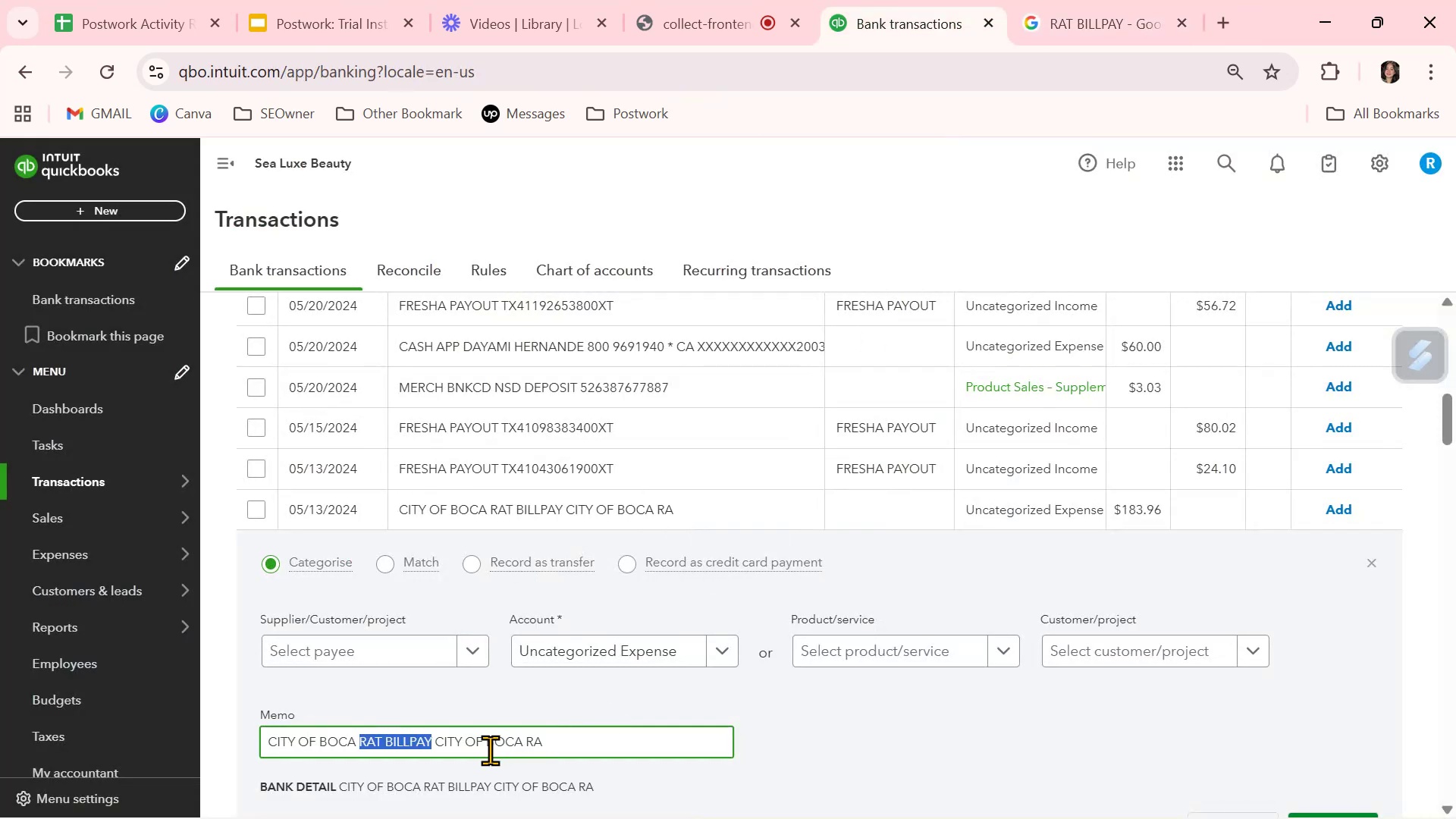 
left_click([482, 749])
 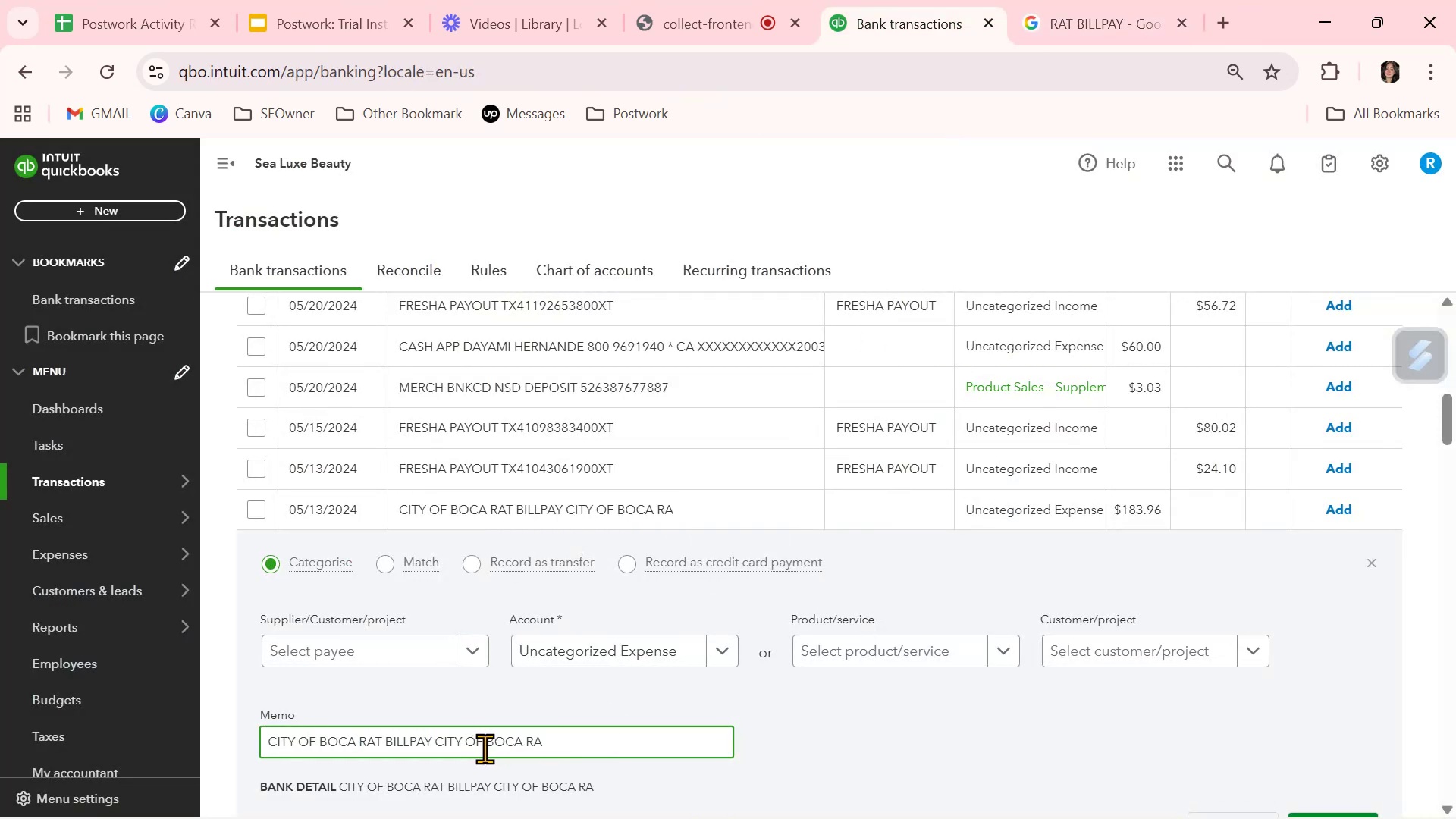 
triple_click([485, 748])
 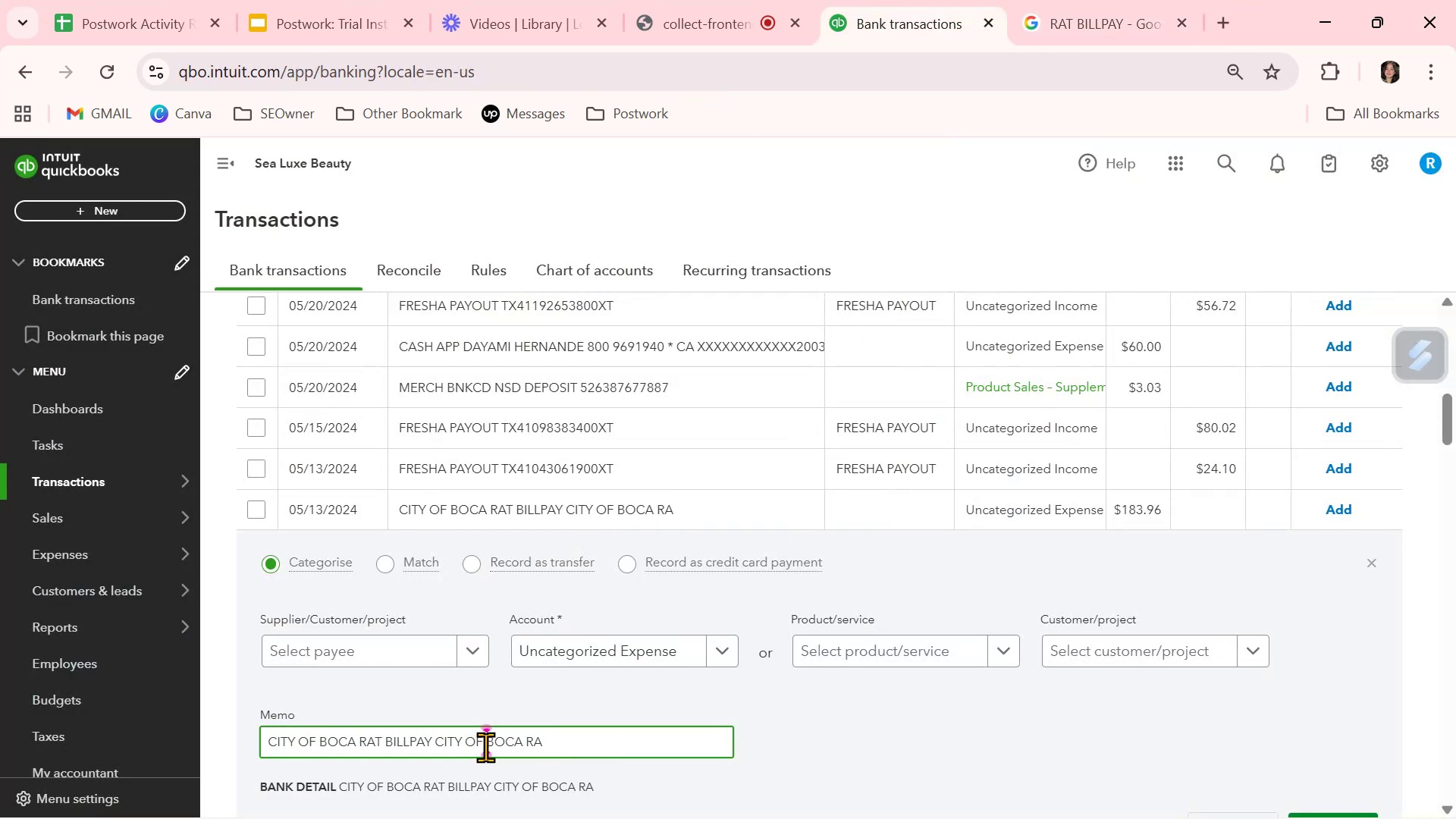 
double_click([485, 747])
 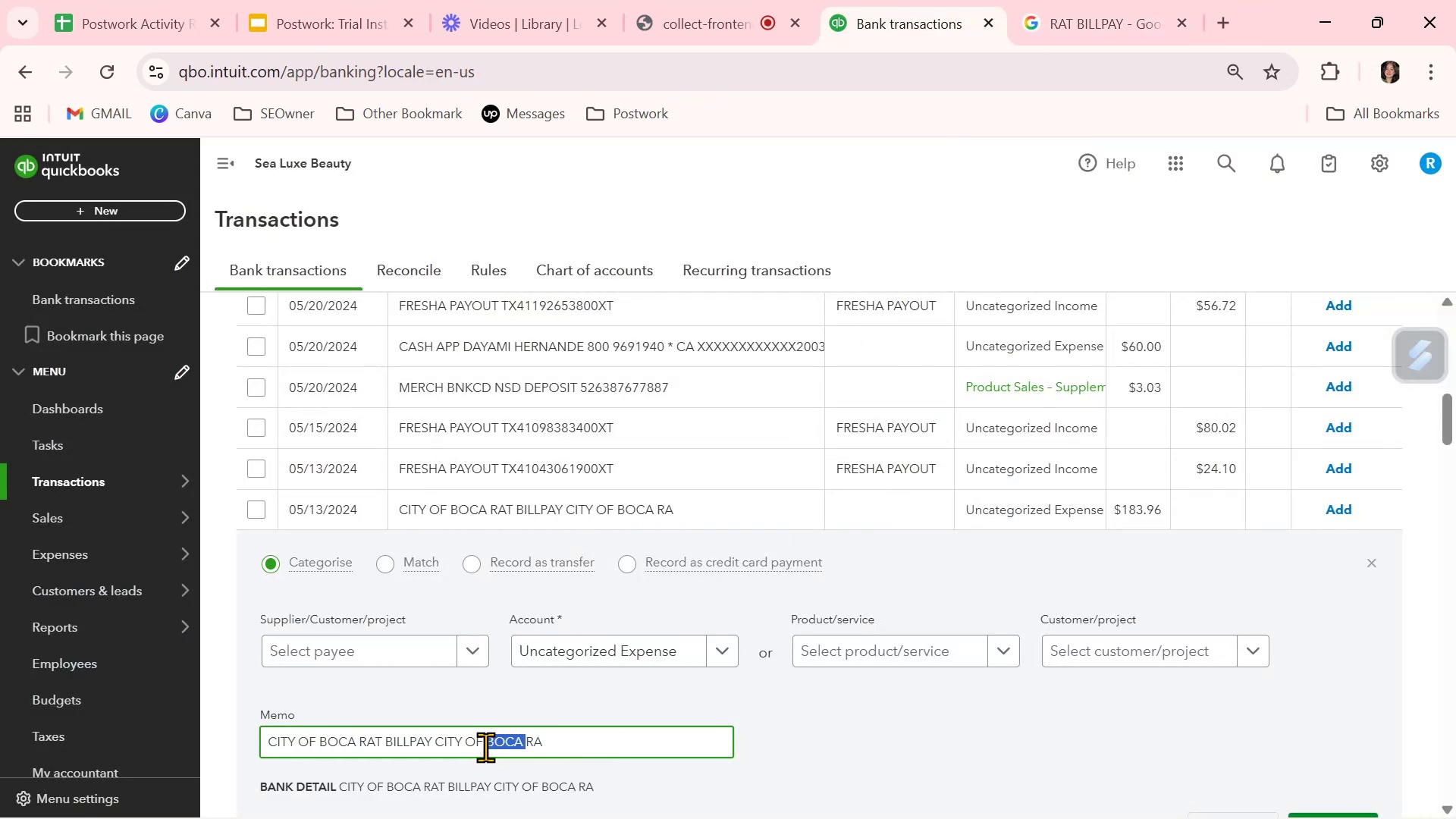 
triple_click([485, 747])
 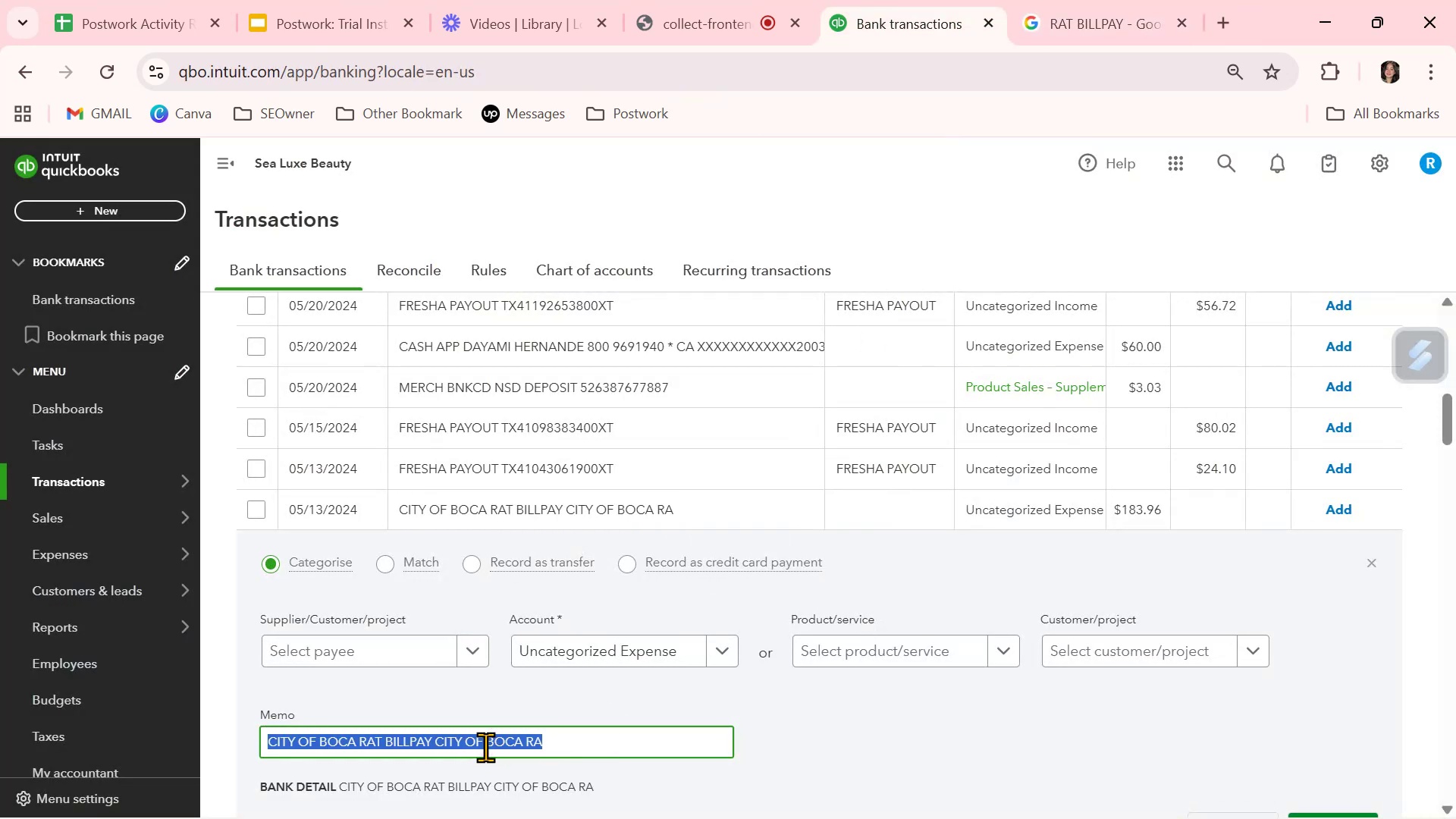 
key(Control+ControlLeft)
 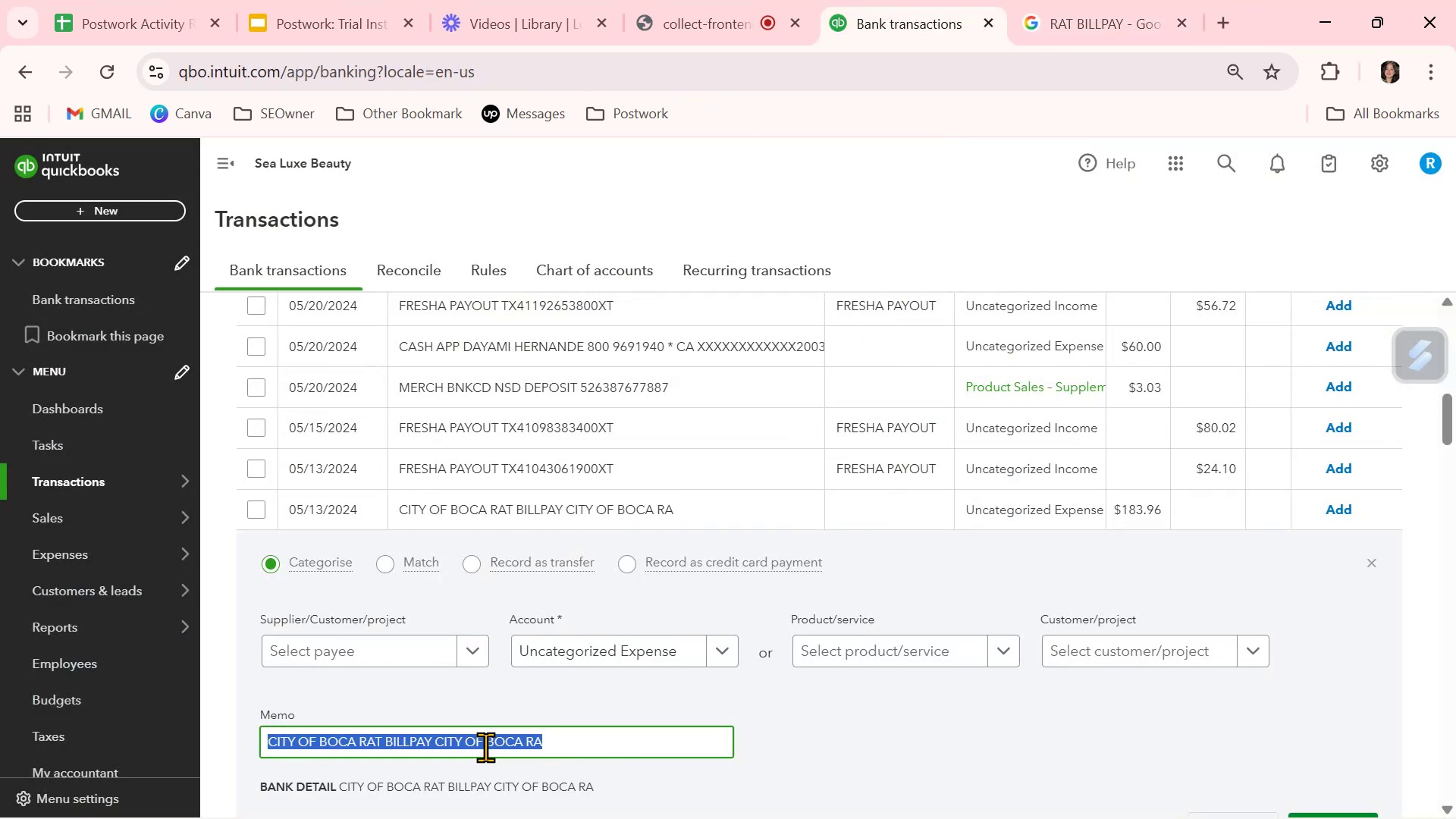 
key(Control+C)
 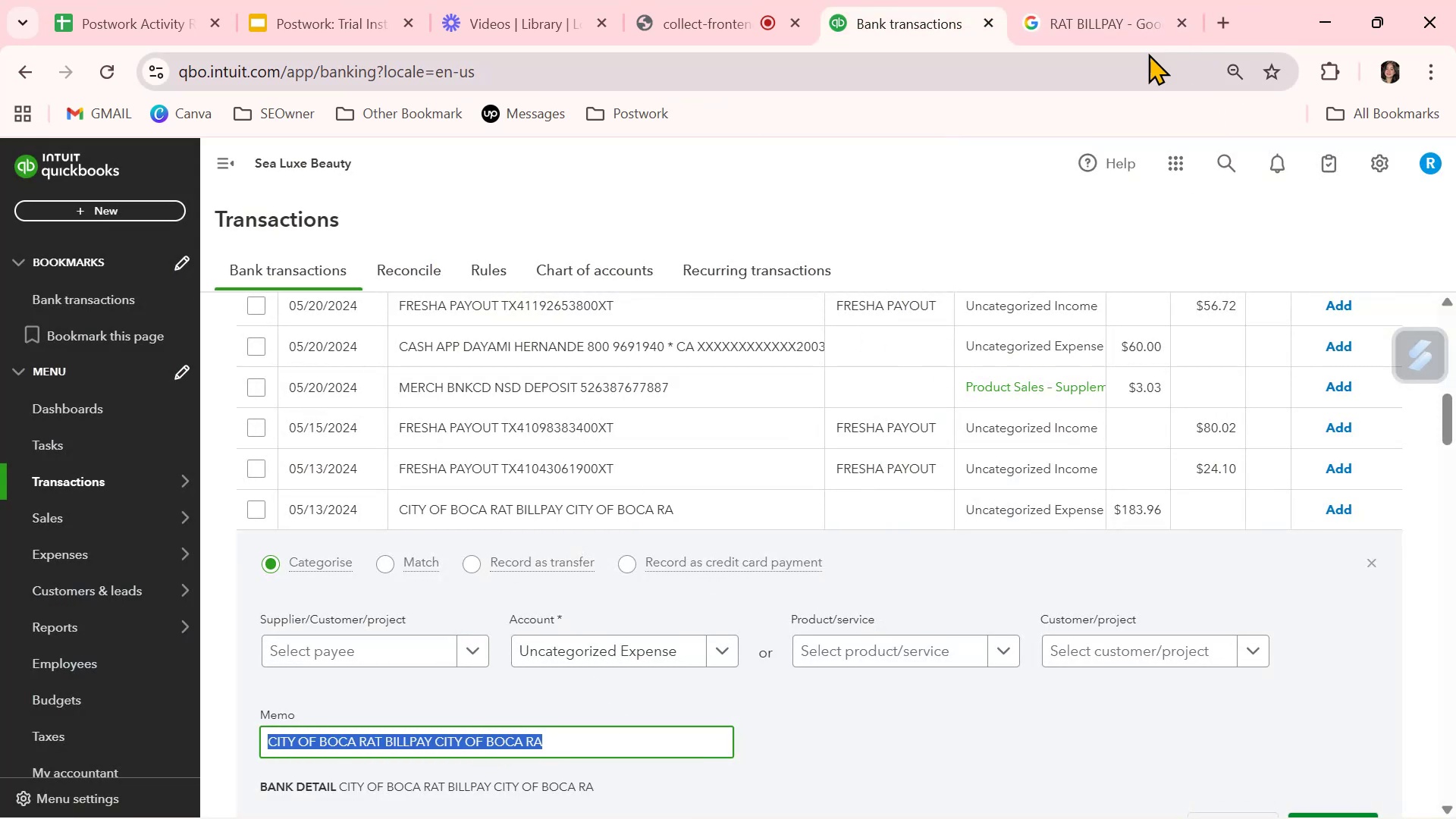 
left_click([1120, 20])
 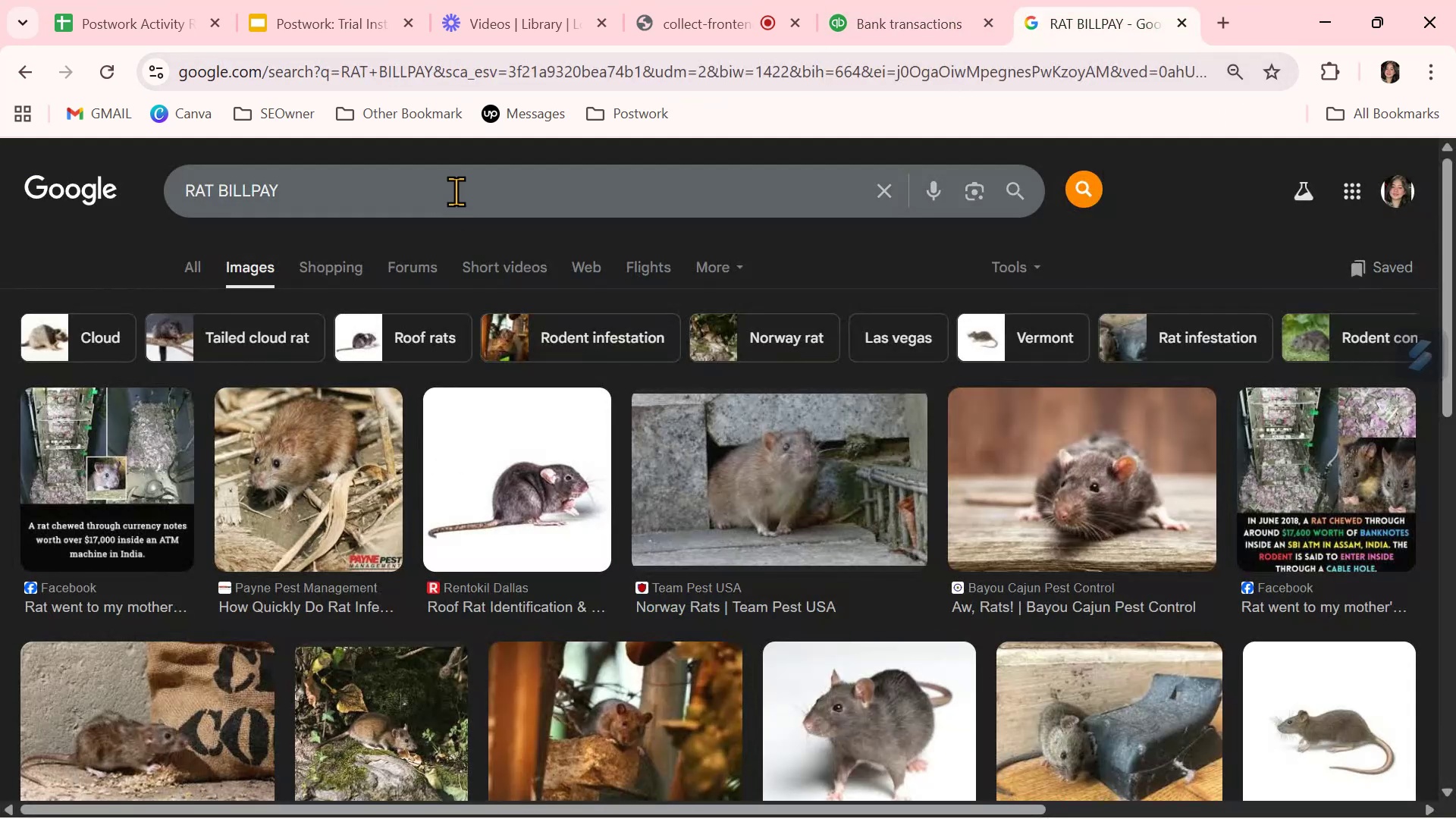 
double_click([457, 187])
 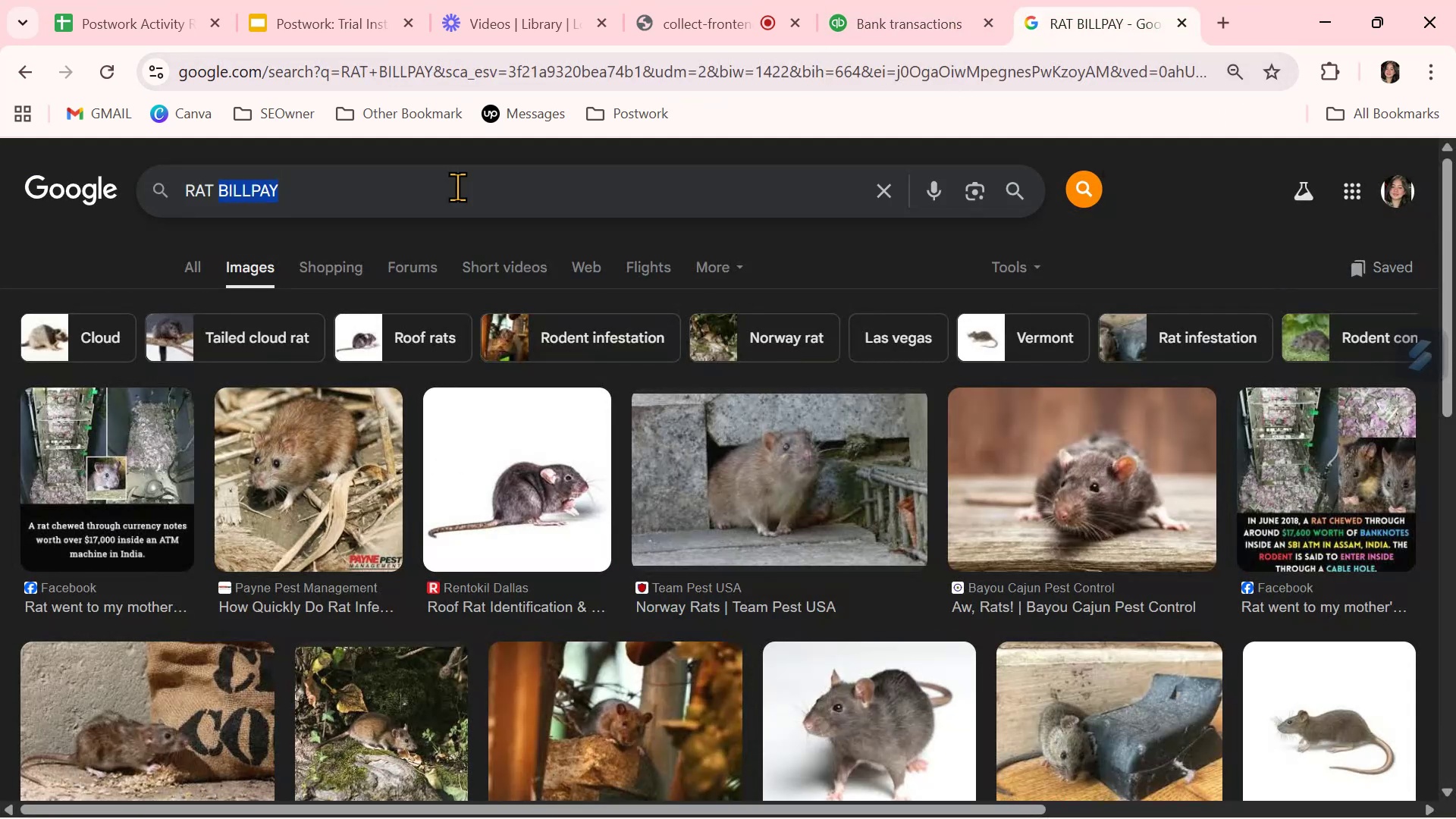 
triple_click([457, 187])
 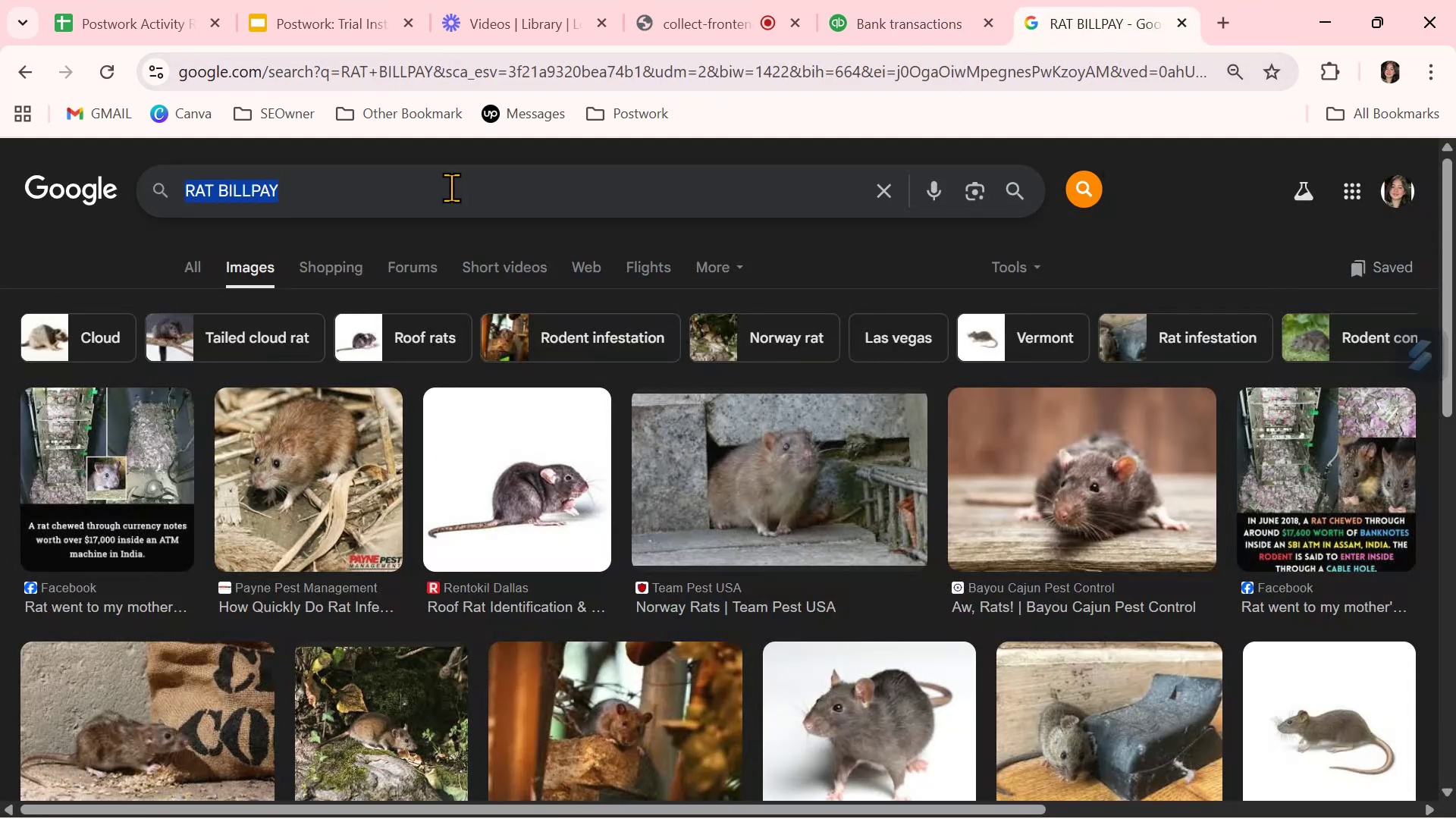 
key(Control+ControlLeft)
 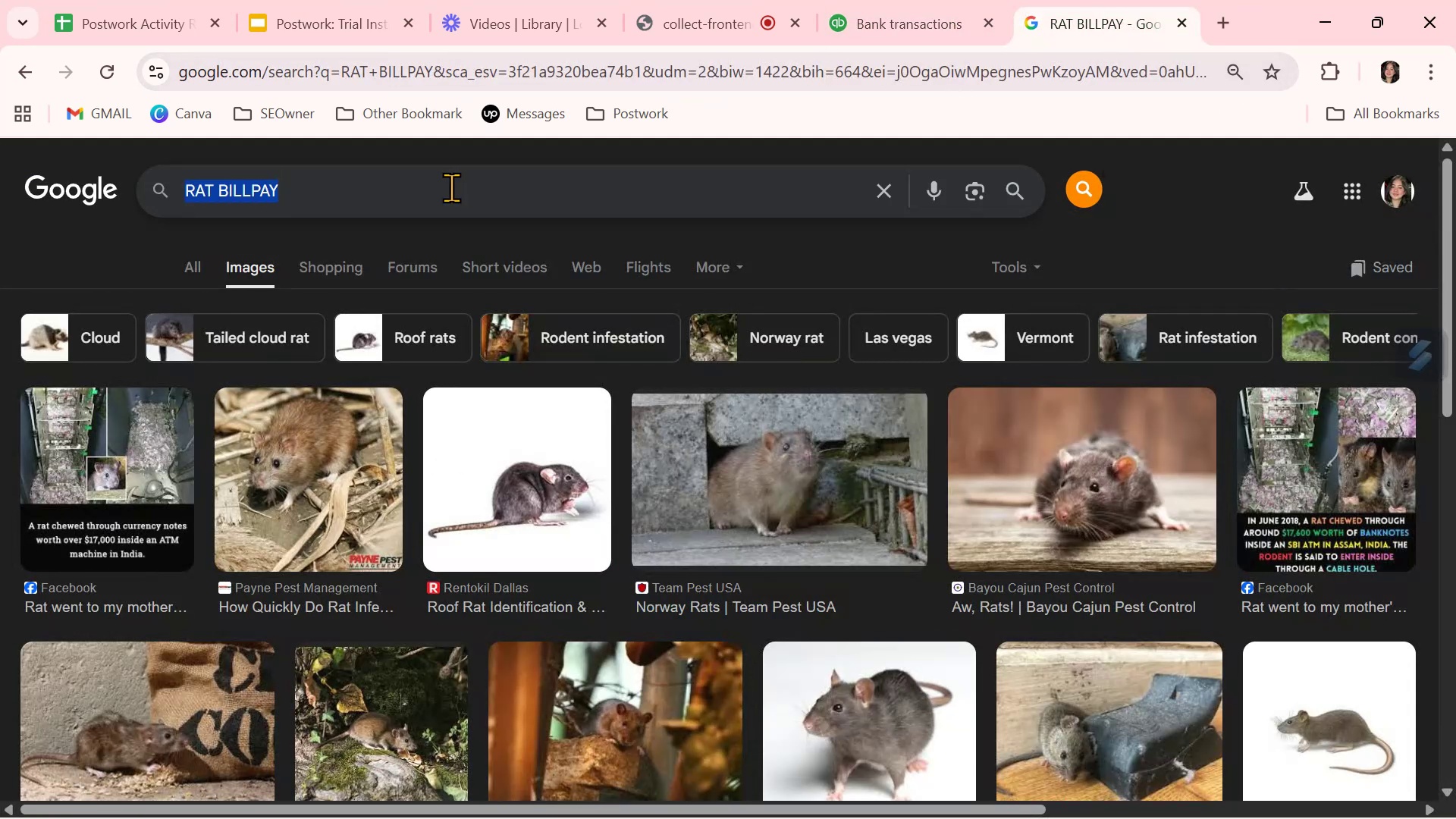 
key(Control+V)
 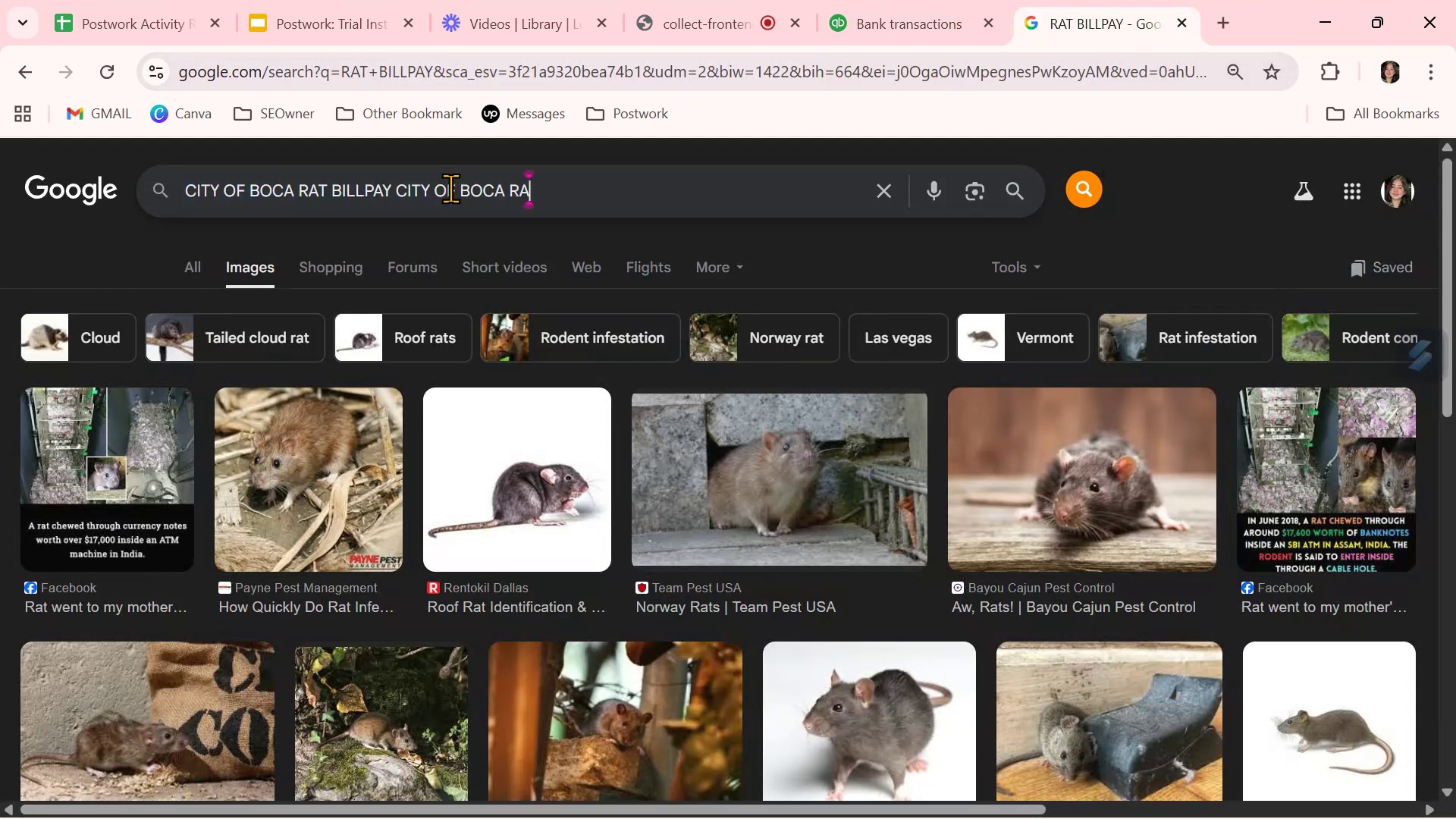 
key(NumpadEnter)
 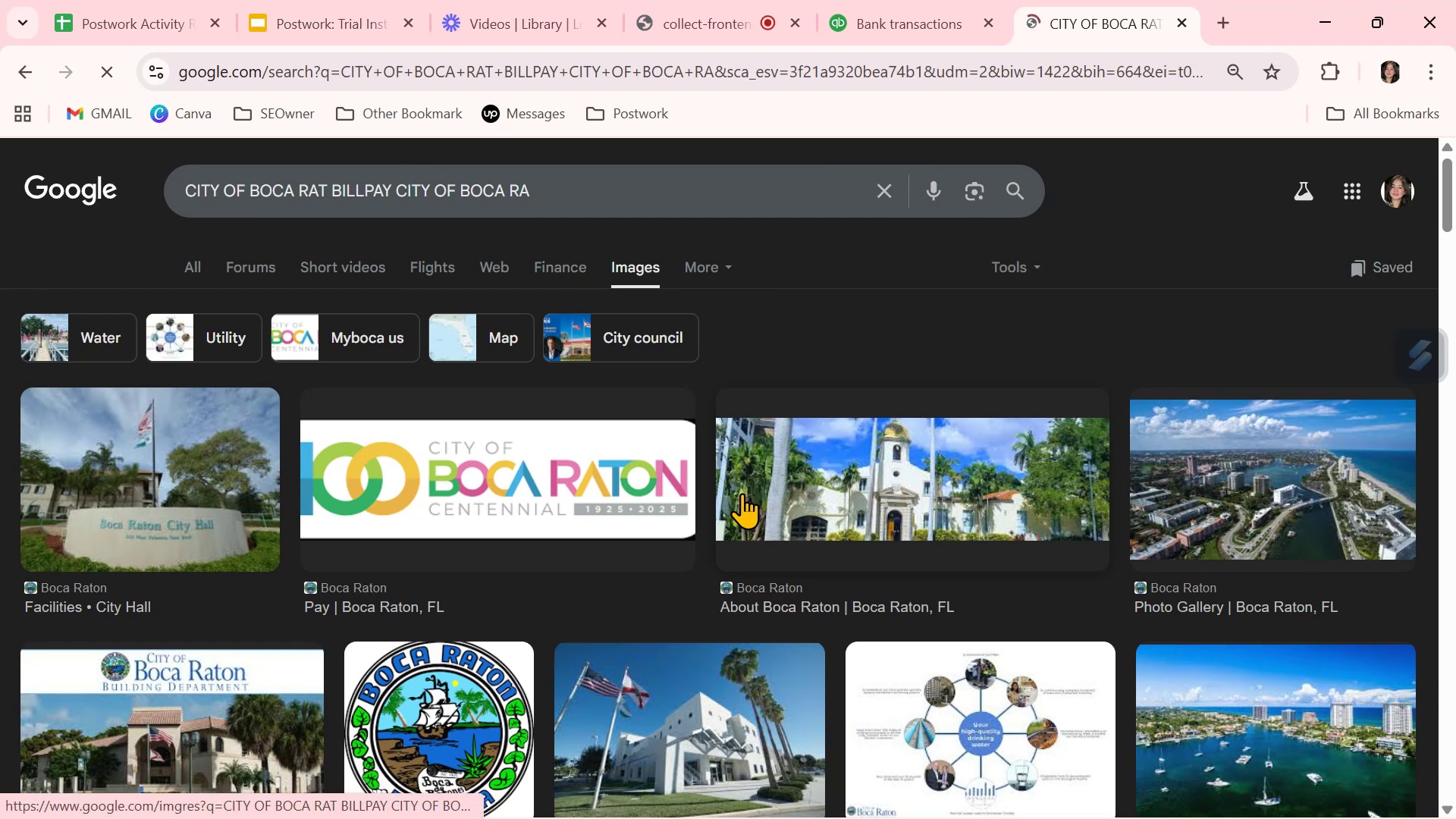 
wait(9.32)
 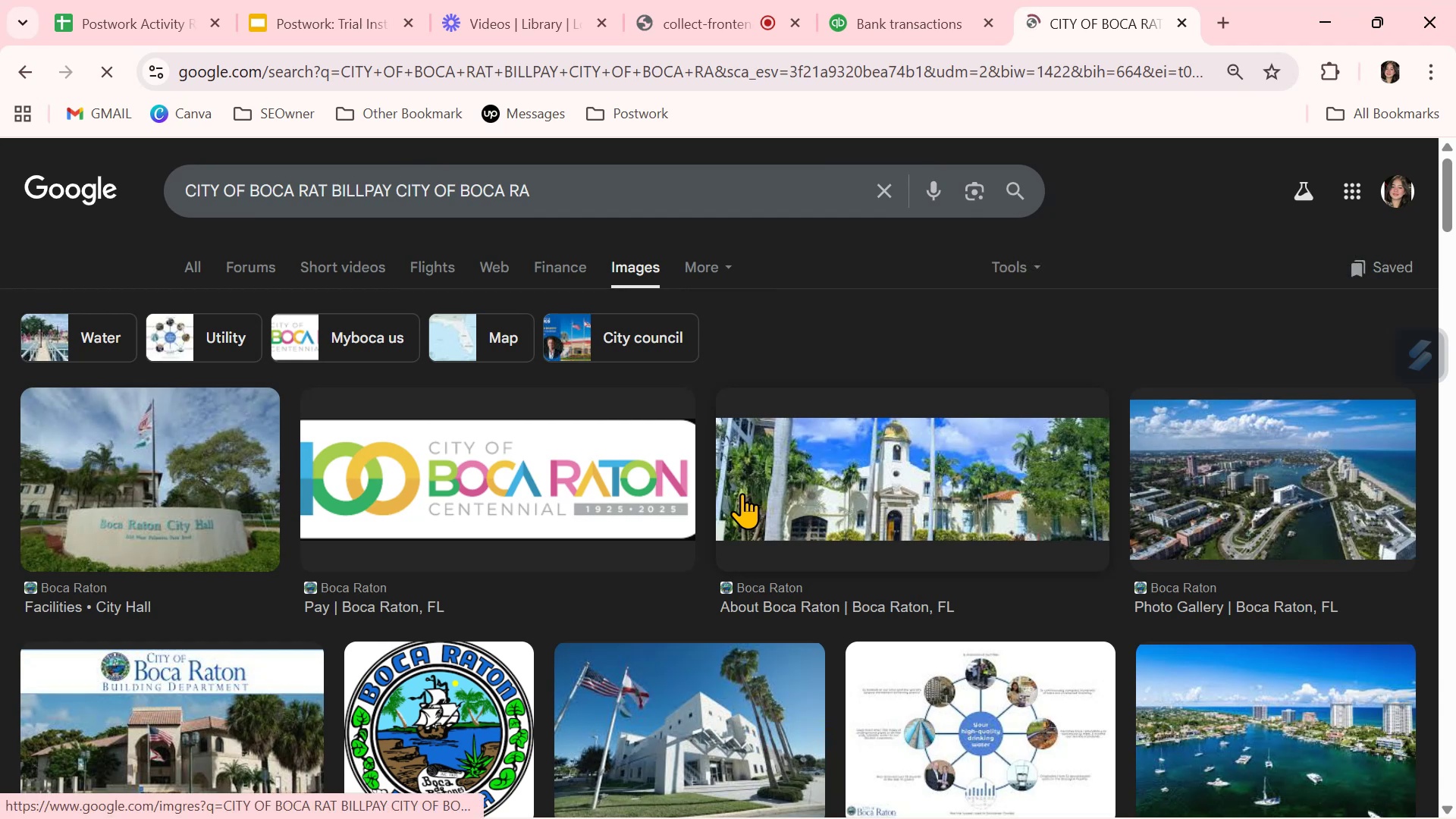 
left_click([935, 23])
 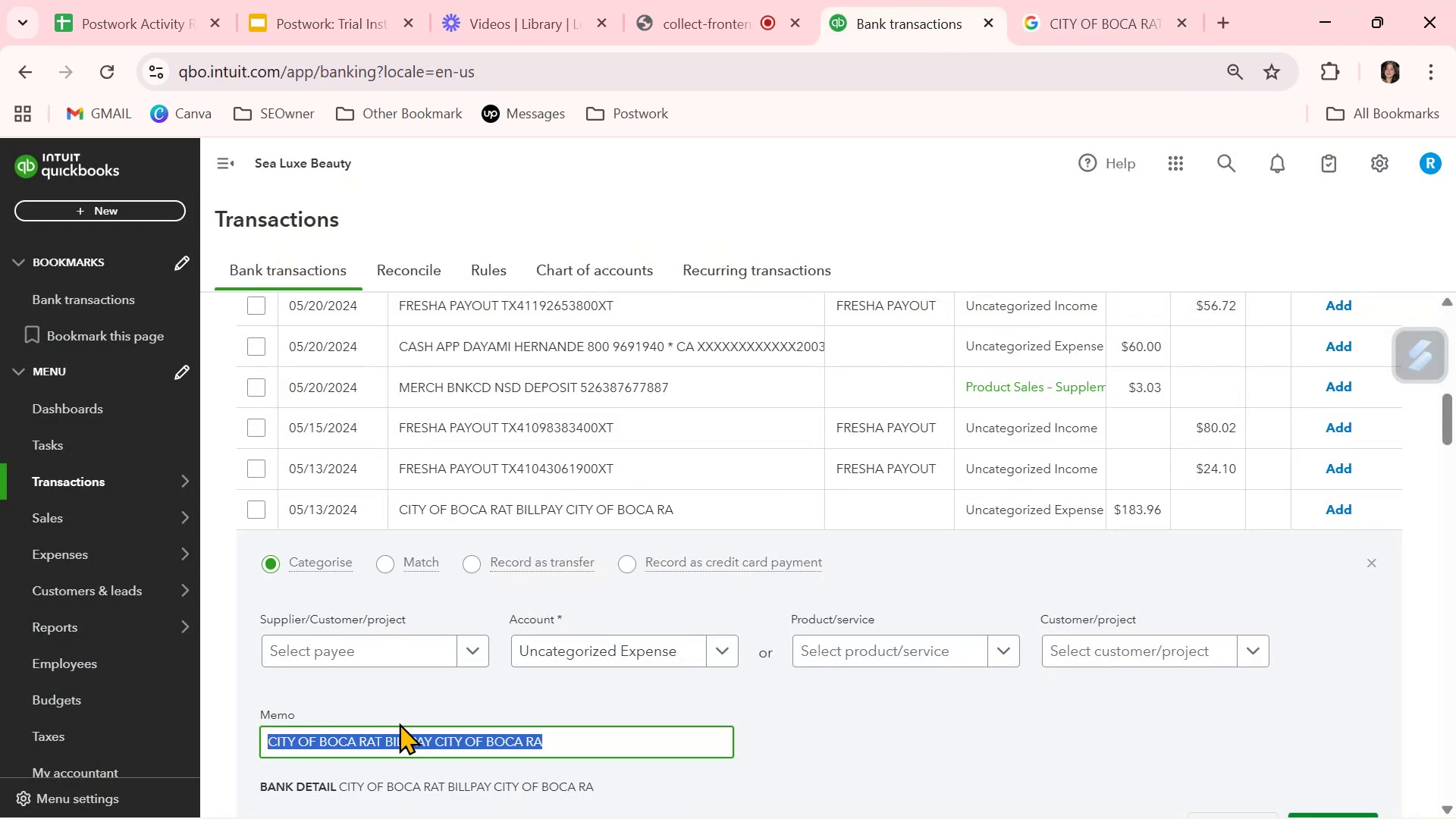 
left_click([389, 738])
 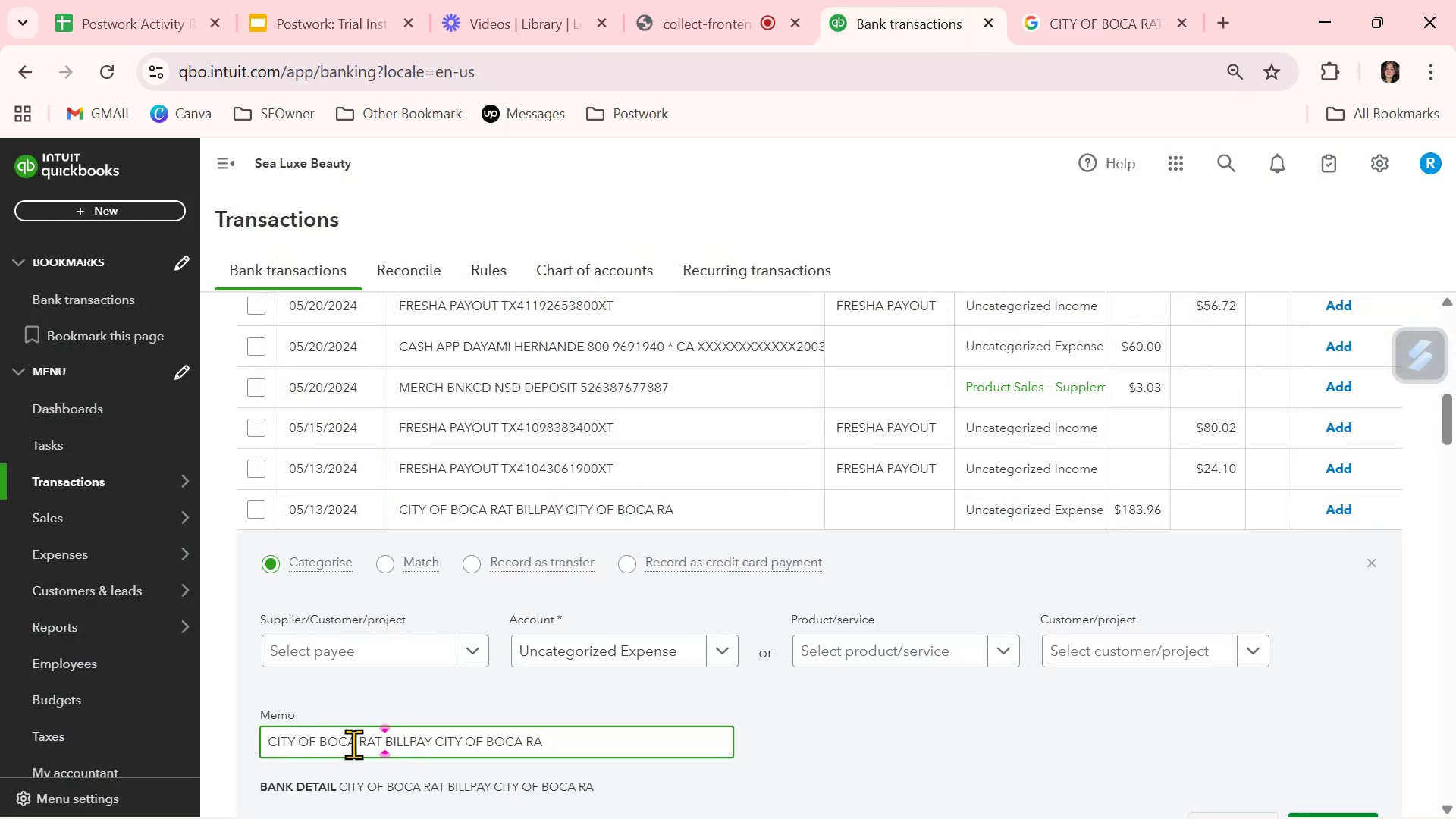 
left_click_drag(start_coordinate=[357, 745], to_coordinate=[174, 721])
 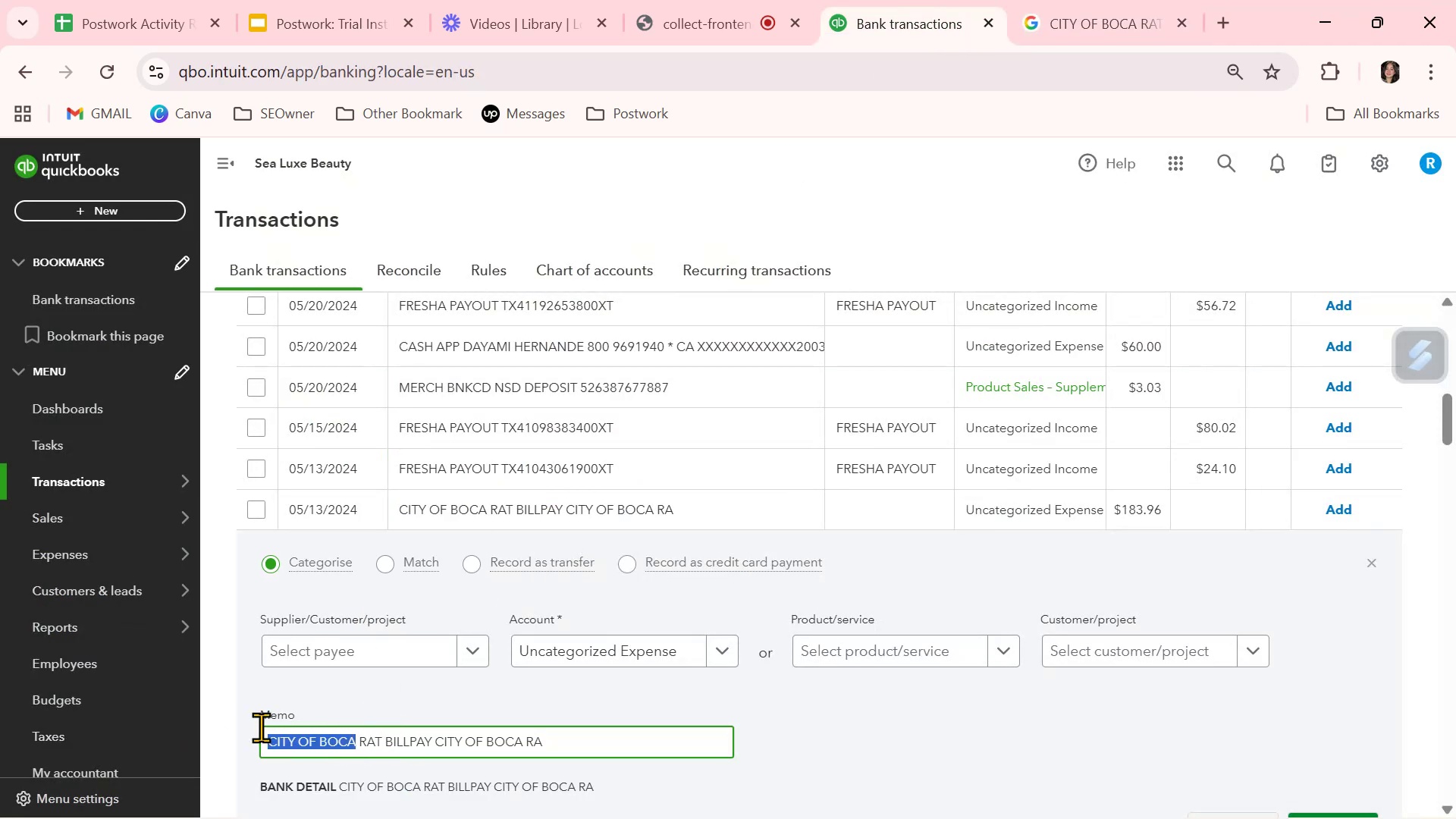 
key(Control+ControlLeft)
 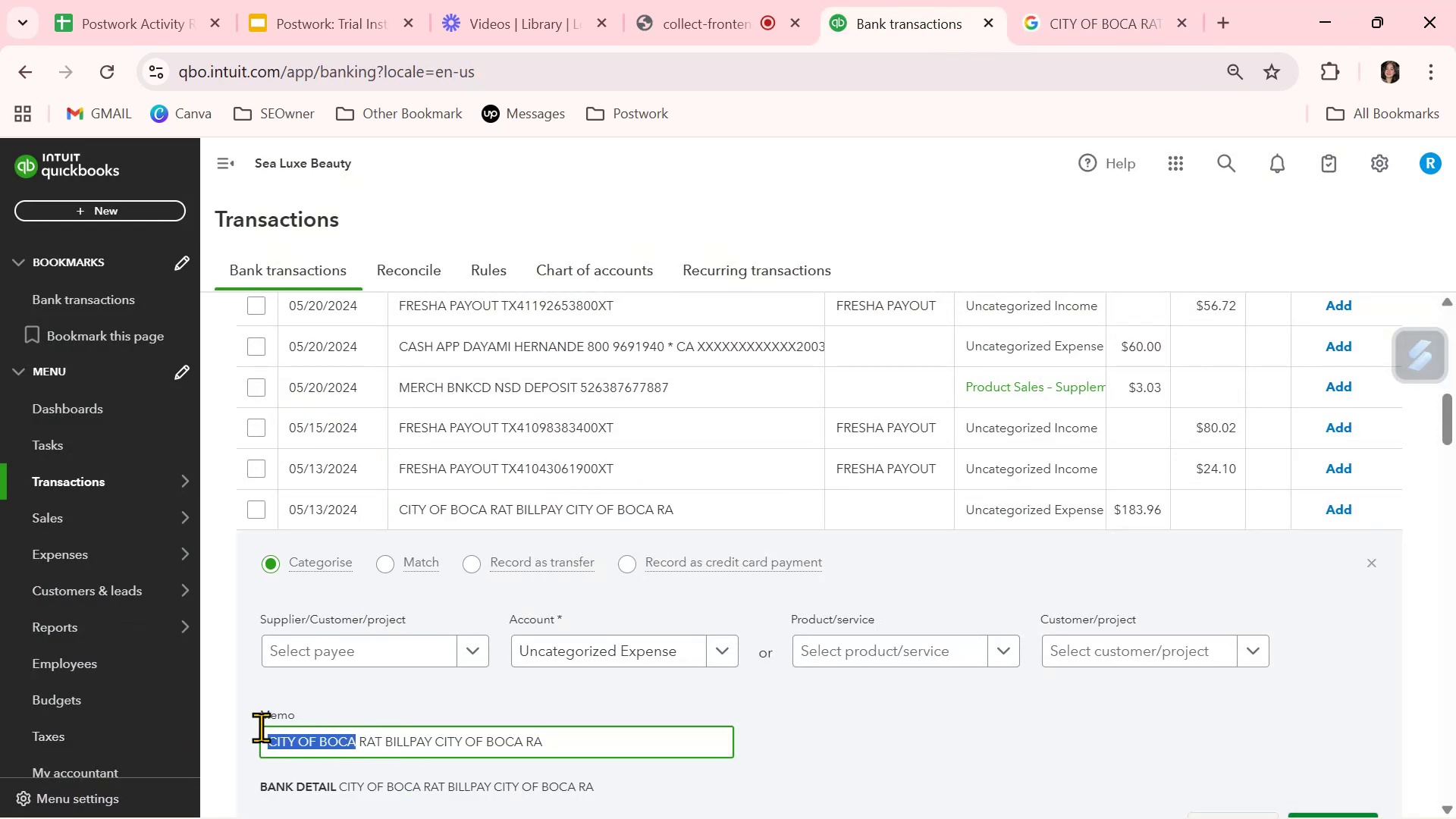 
key(Control+C)
 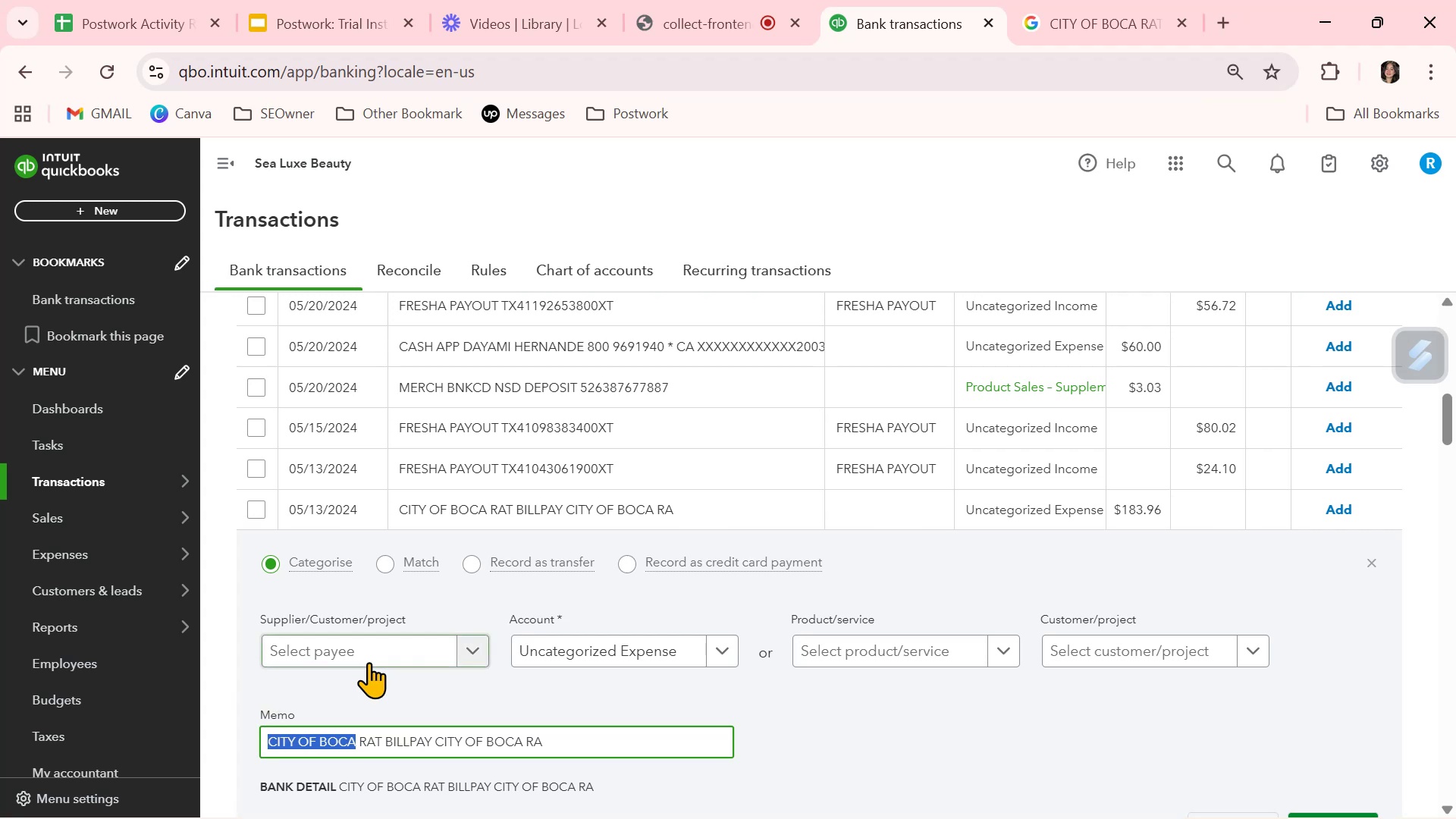 
left_click([374, 657])
 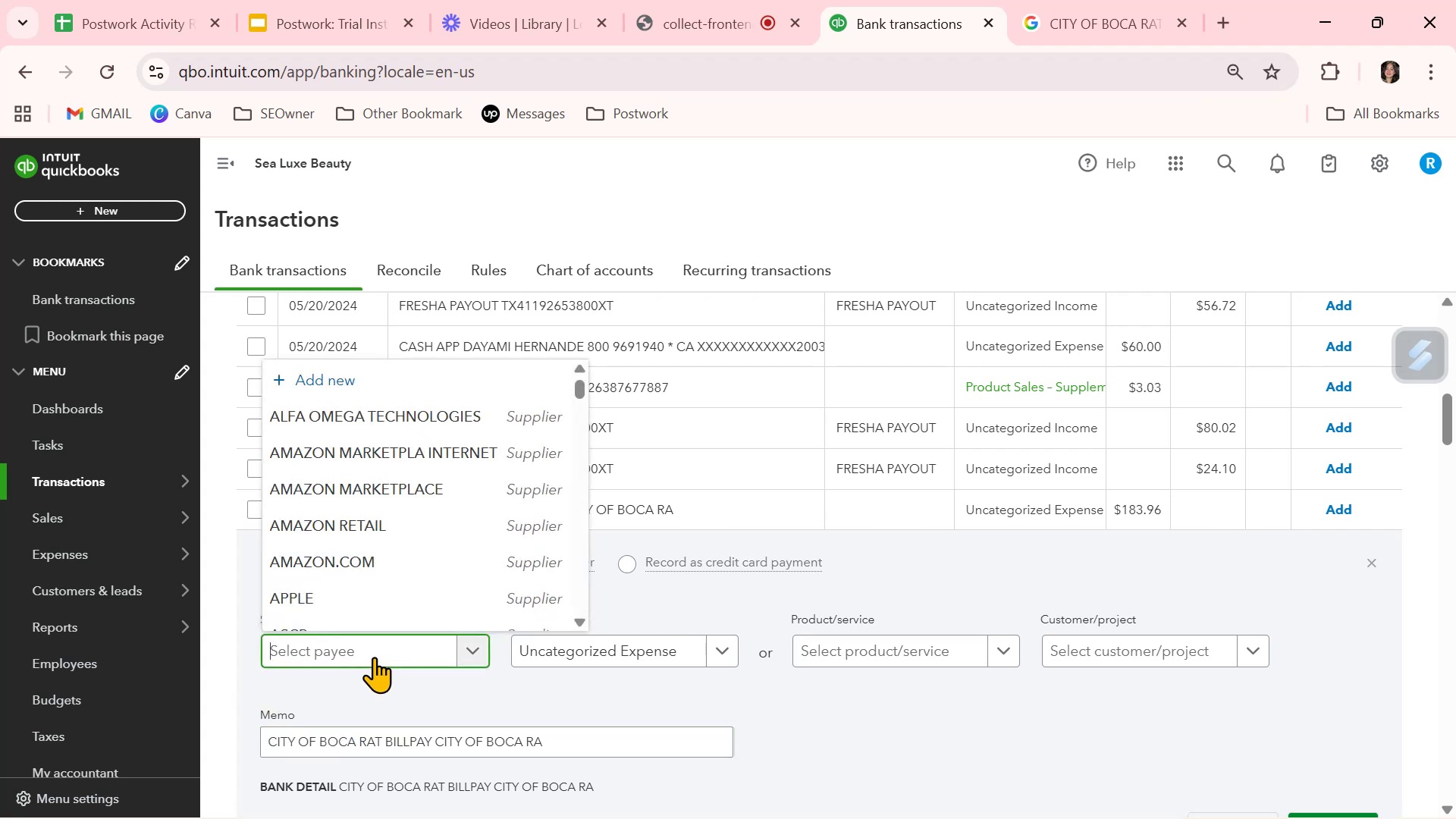 
key(Control+ControlLeft)
 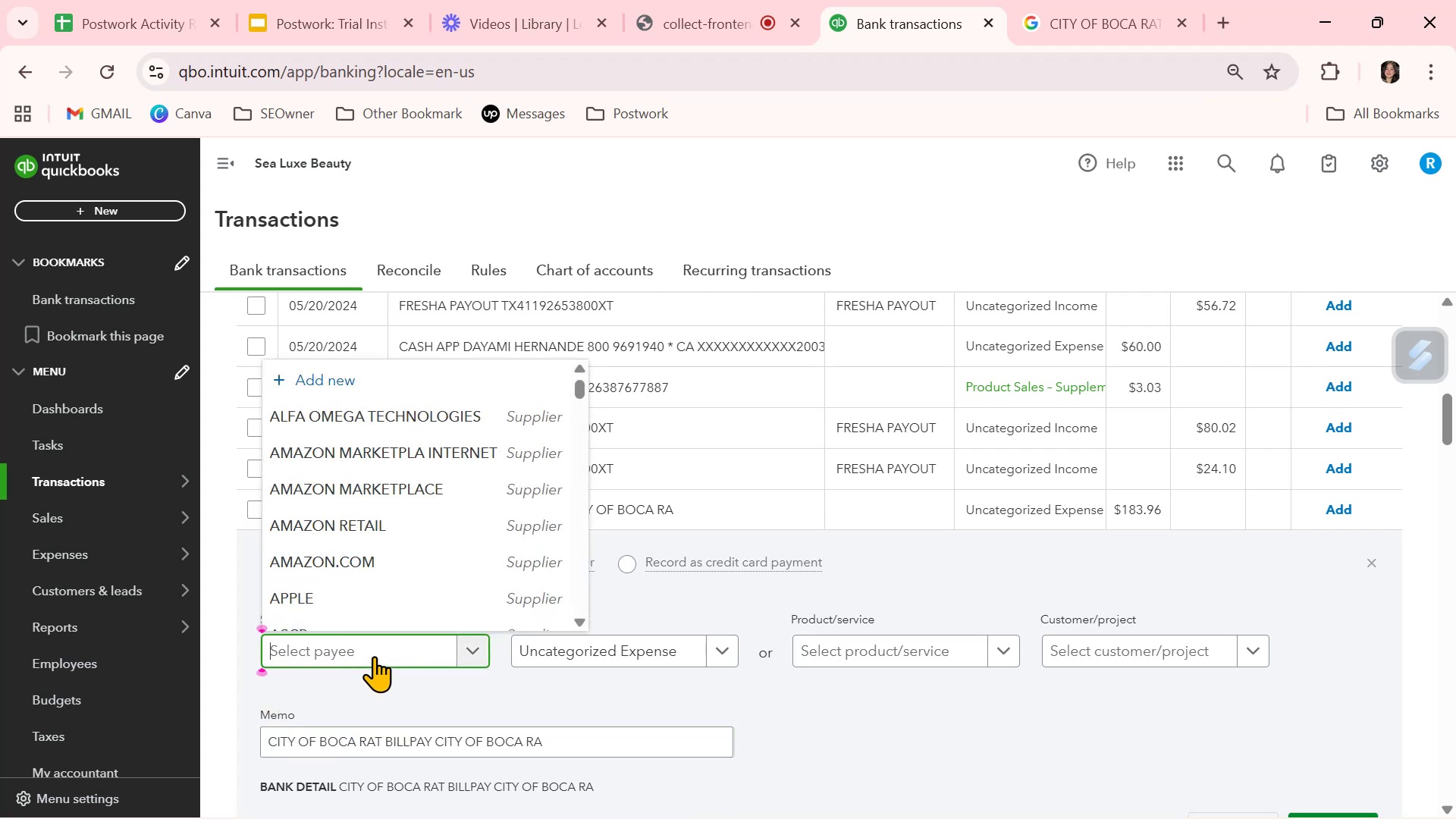 
key(Control+V)
 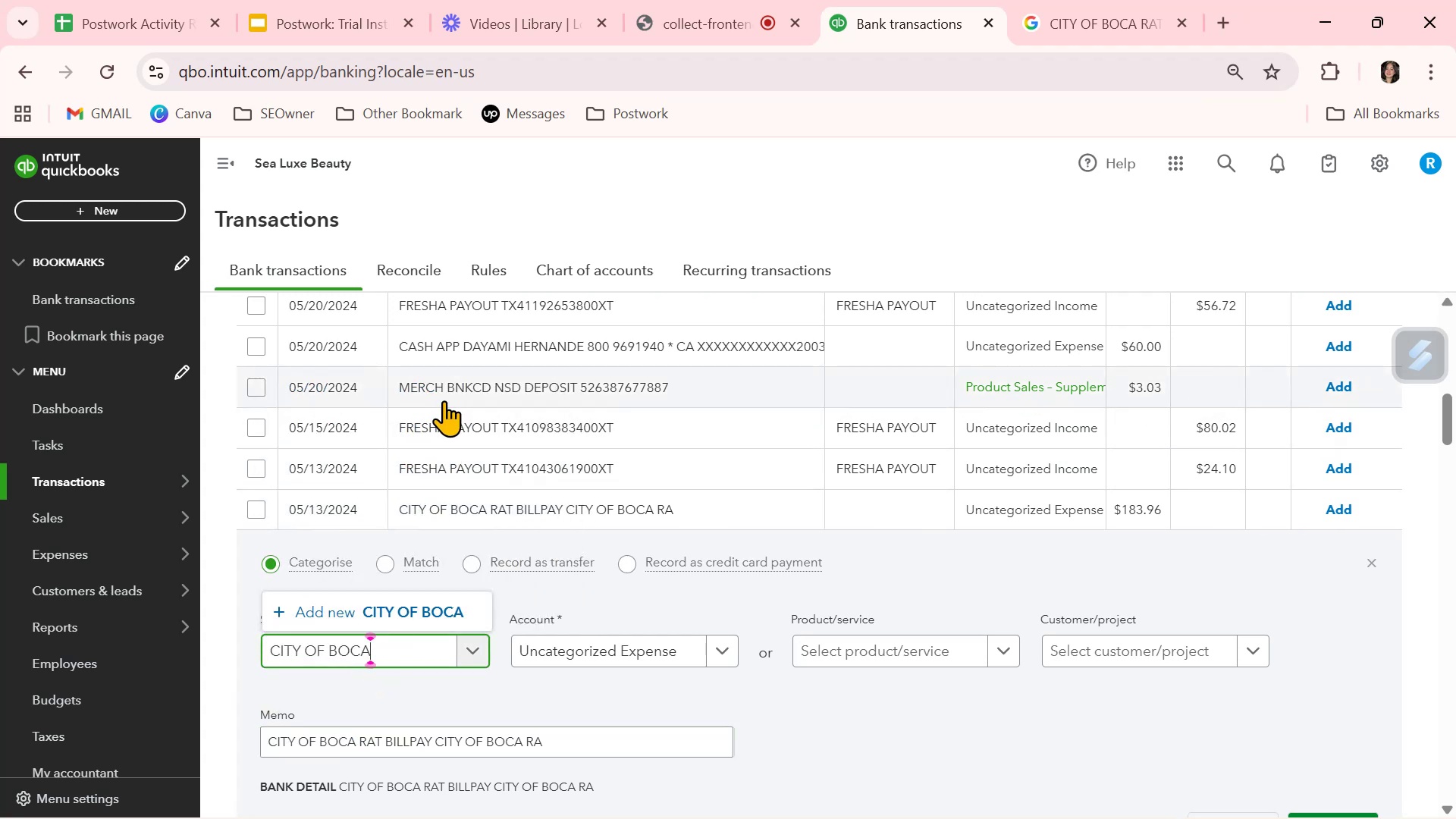 
left_click([424, 613])
 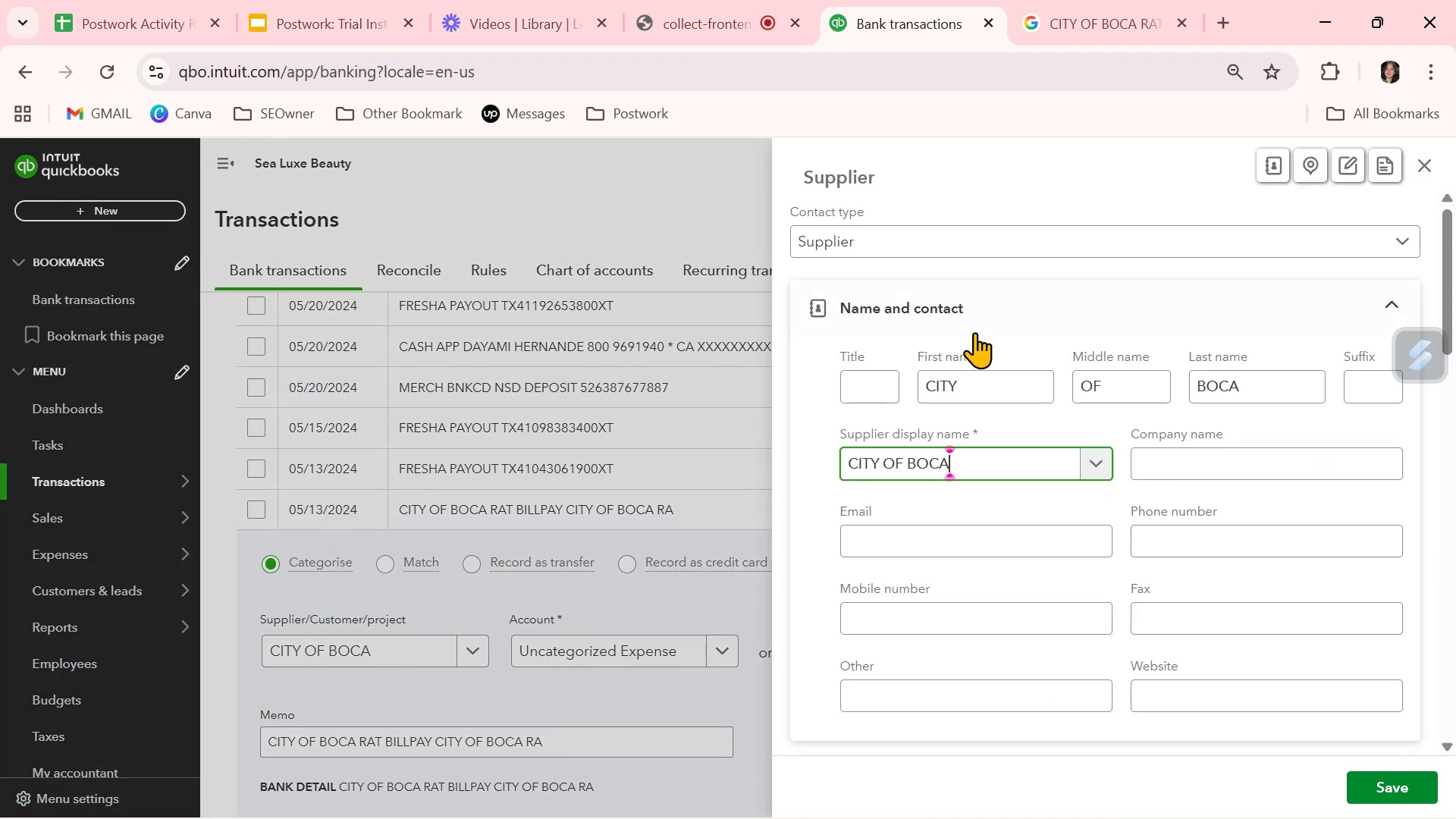 
left_click_drag(start_coordinate=[1005, 379], to_coordinate=[887, 391])
 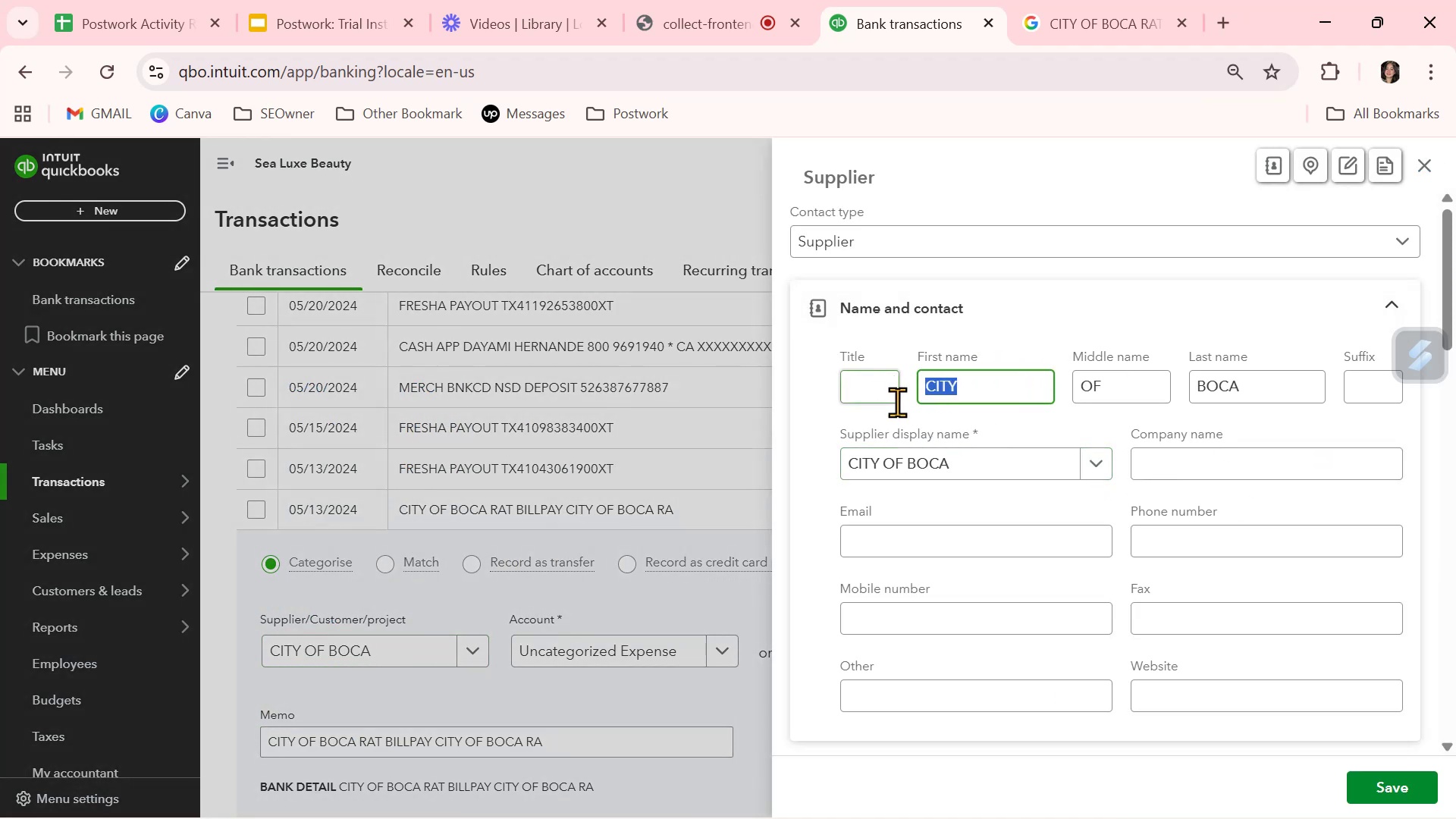 
key(Backspace)
 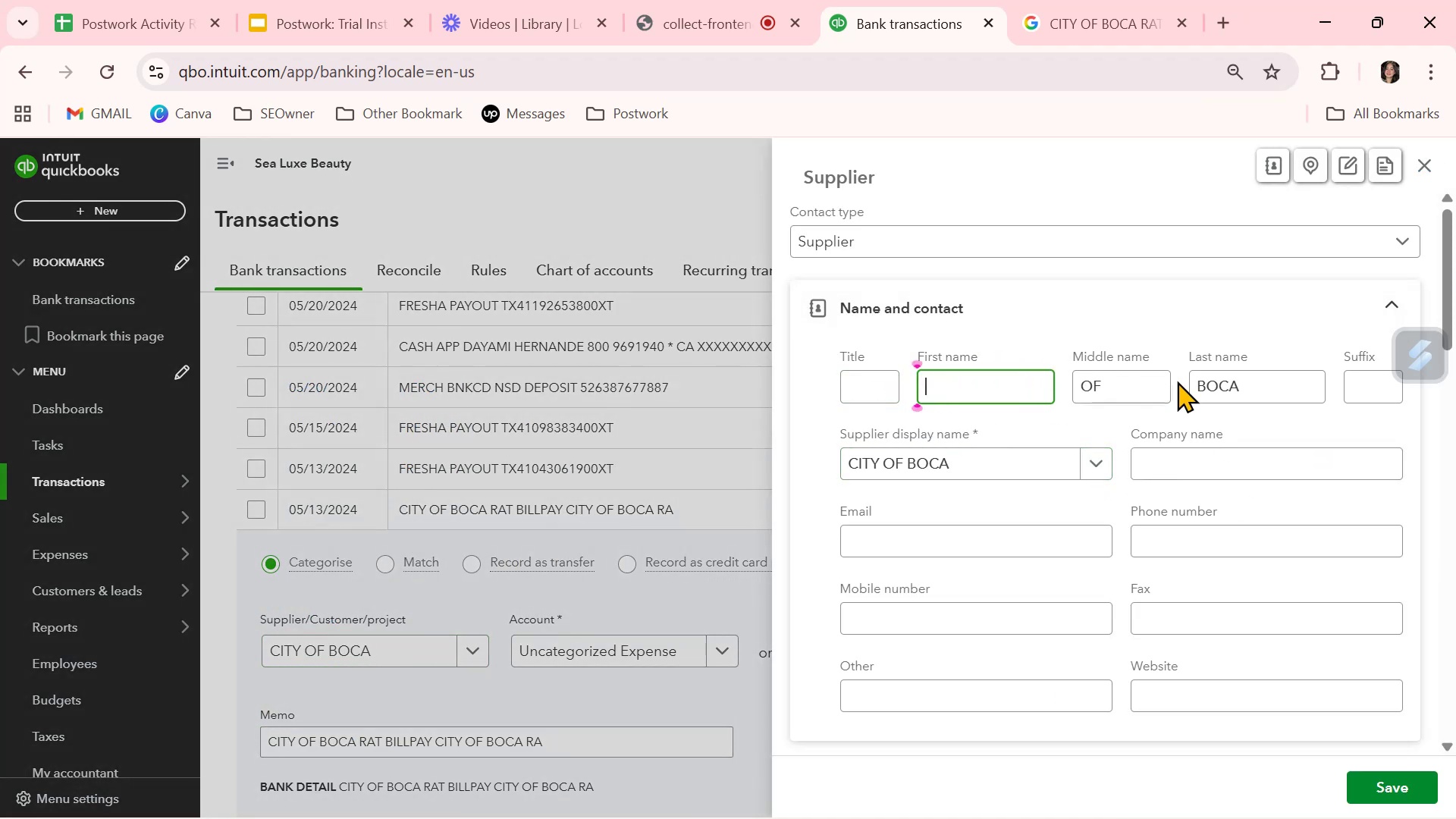 
left_click_drag(start_coordinate=[1144, 384], to_coordinate=[1001, 386])
 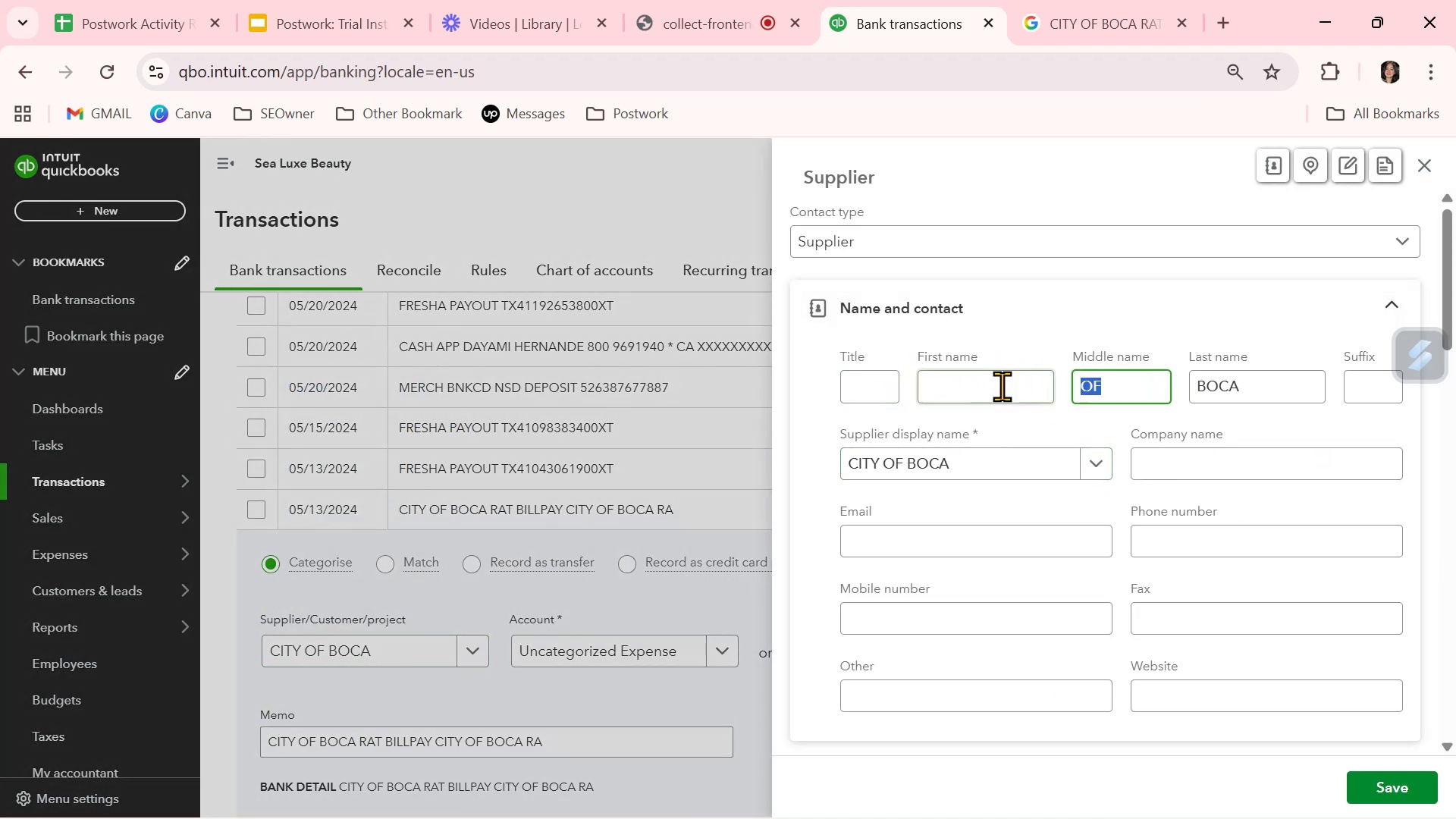 
key(Backspace)
 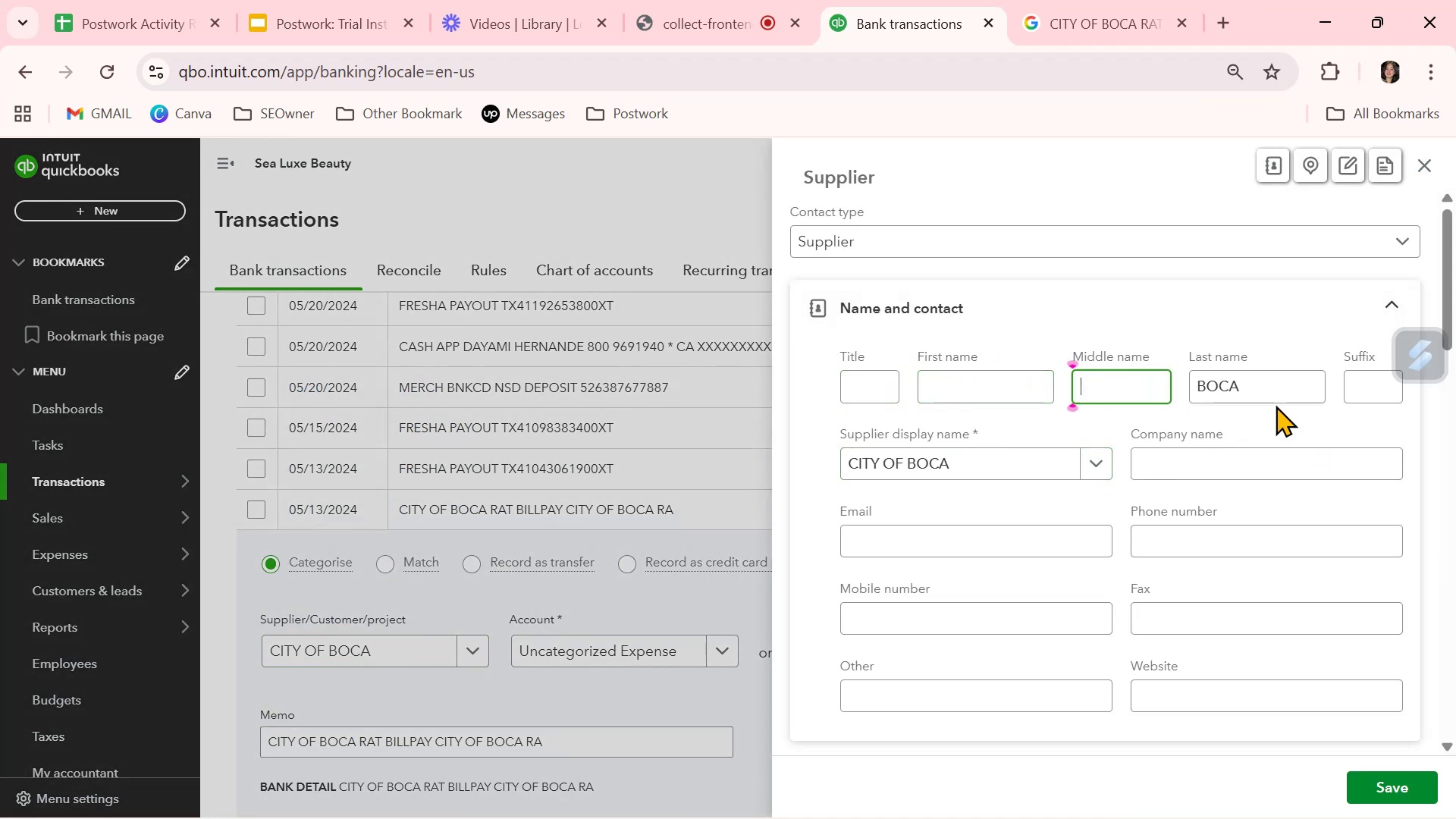 
left_click_drag(start_coordinate=[1254, 382], to_coordinate=[1120, 379])
 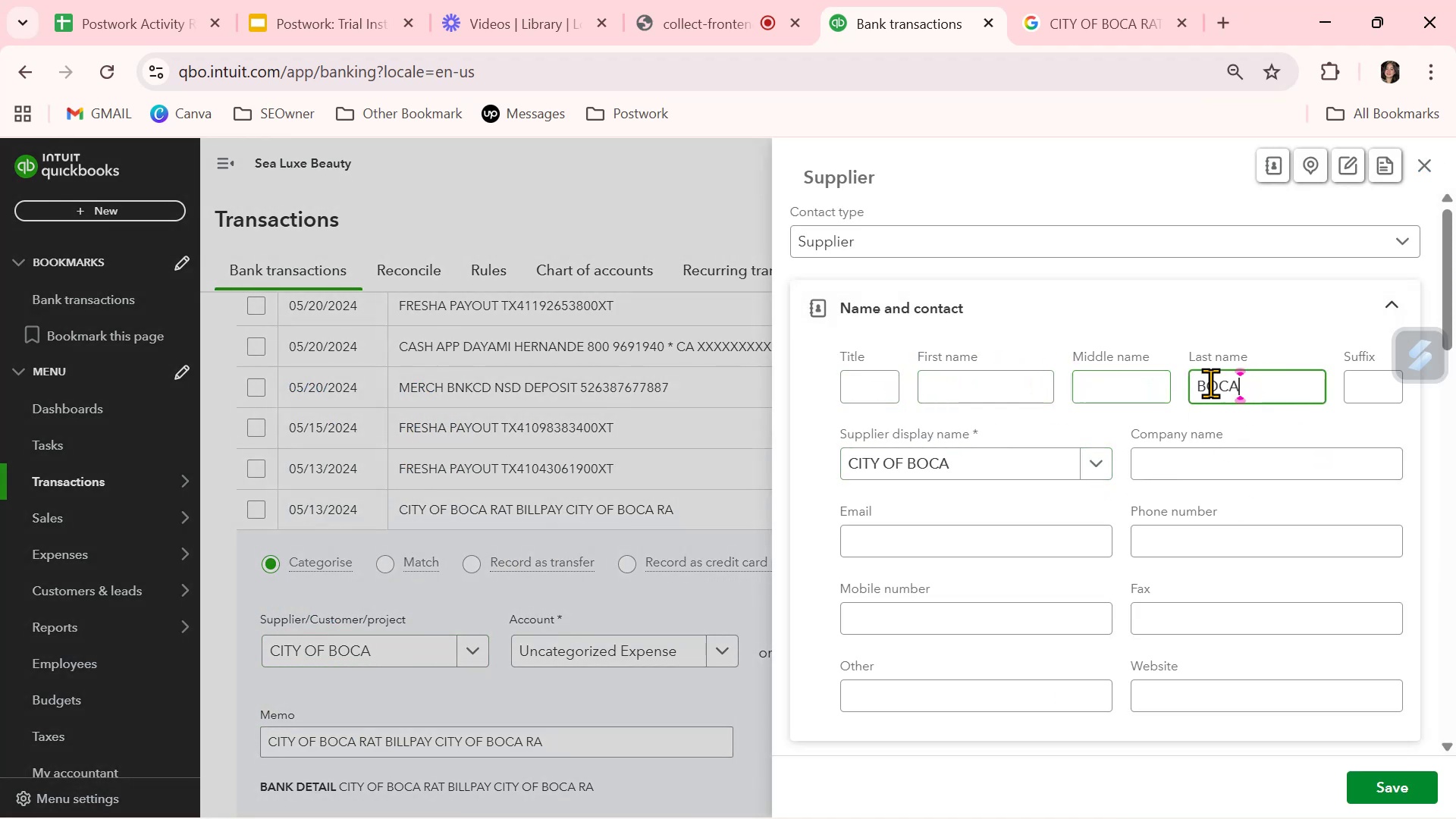 
key(Backspace)
 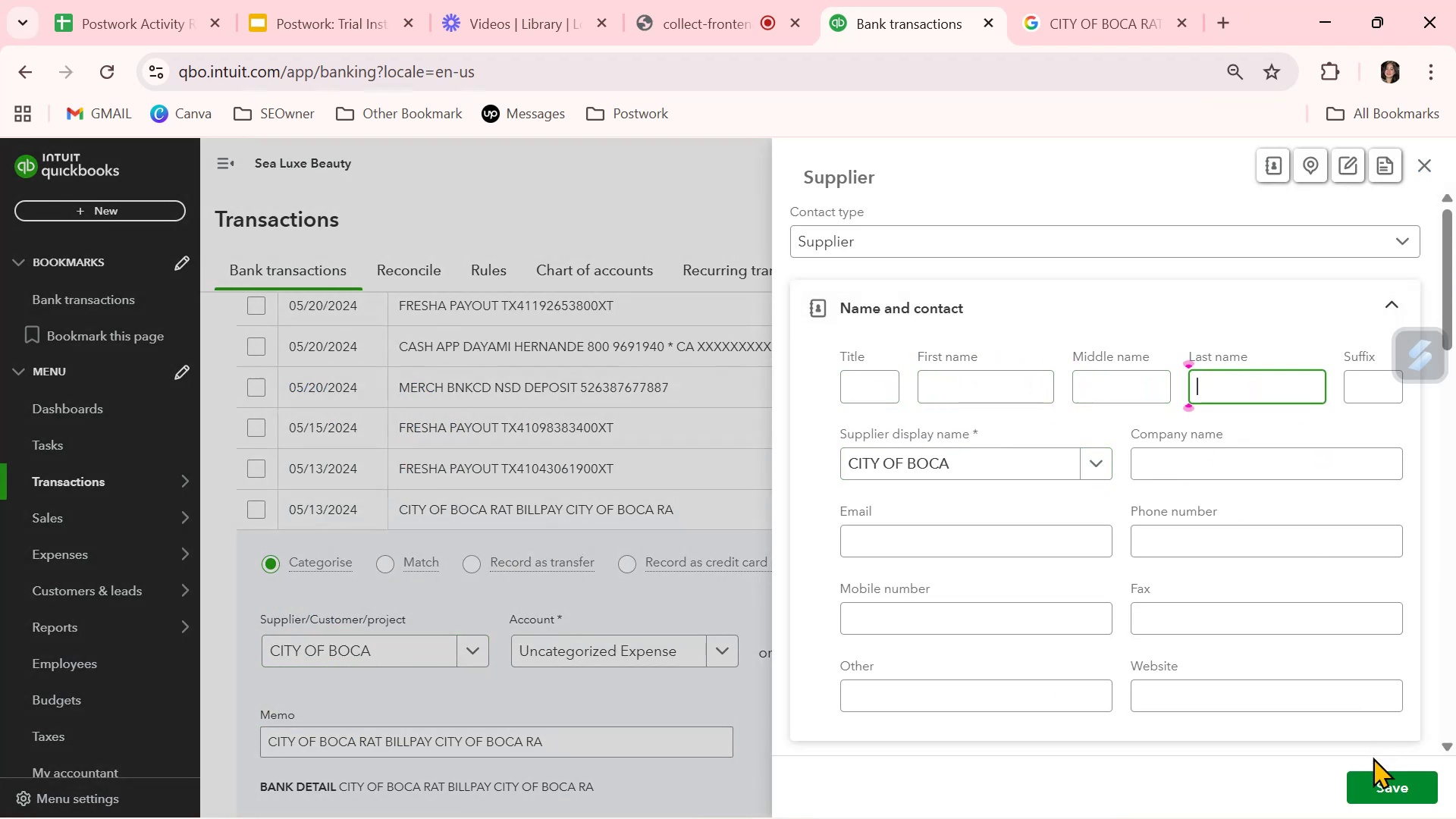 
left_click([1379, 789])
 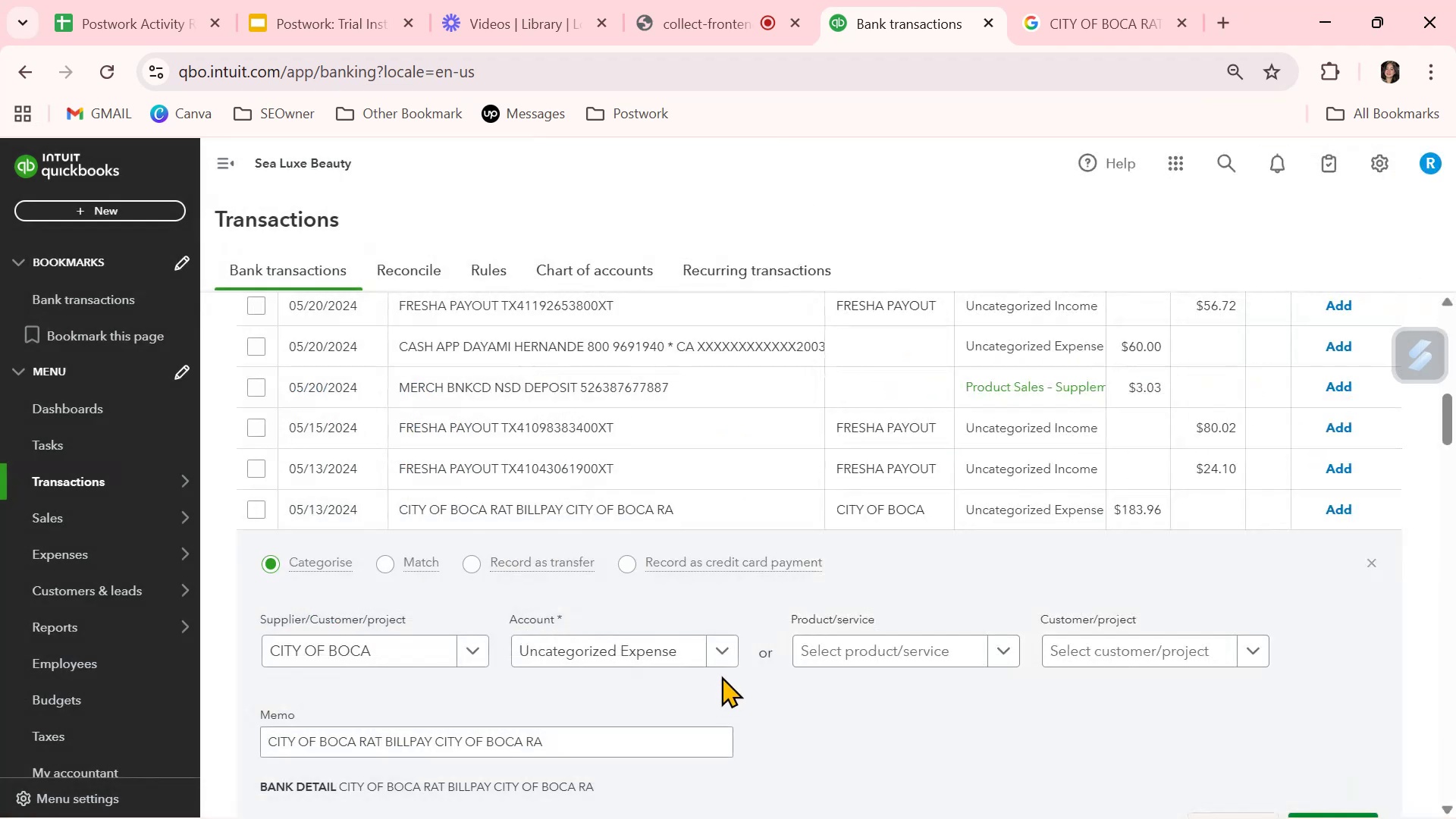 
left_click([727, 656])
 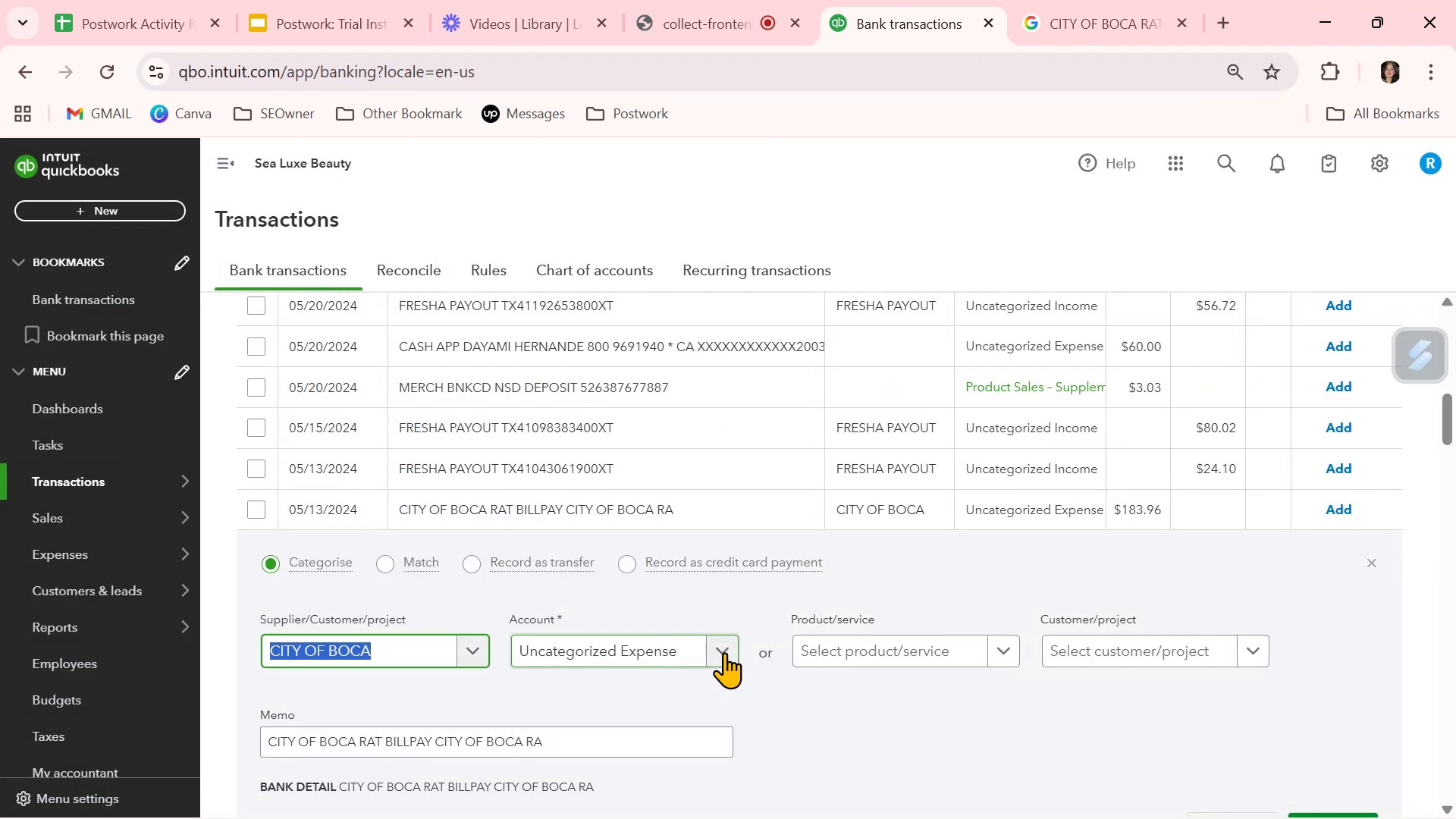 
left_click([720, 651])
 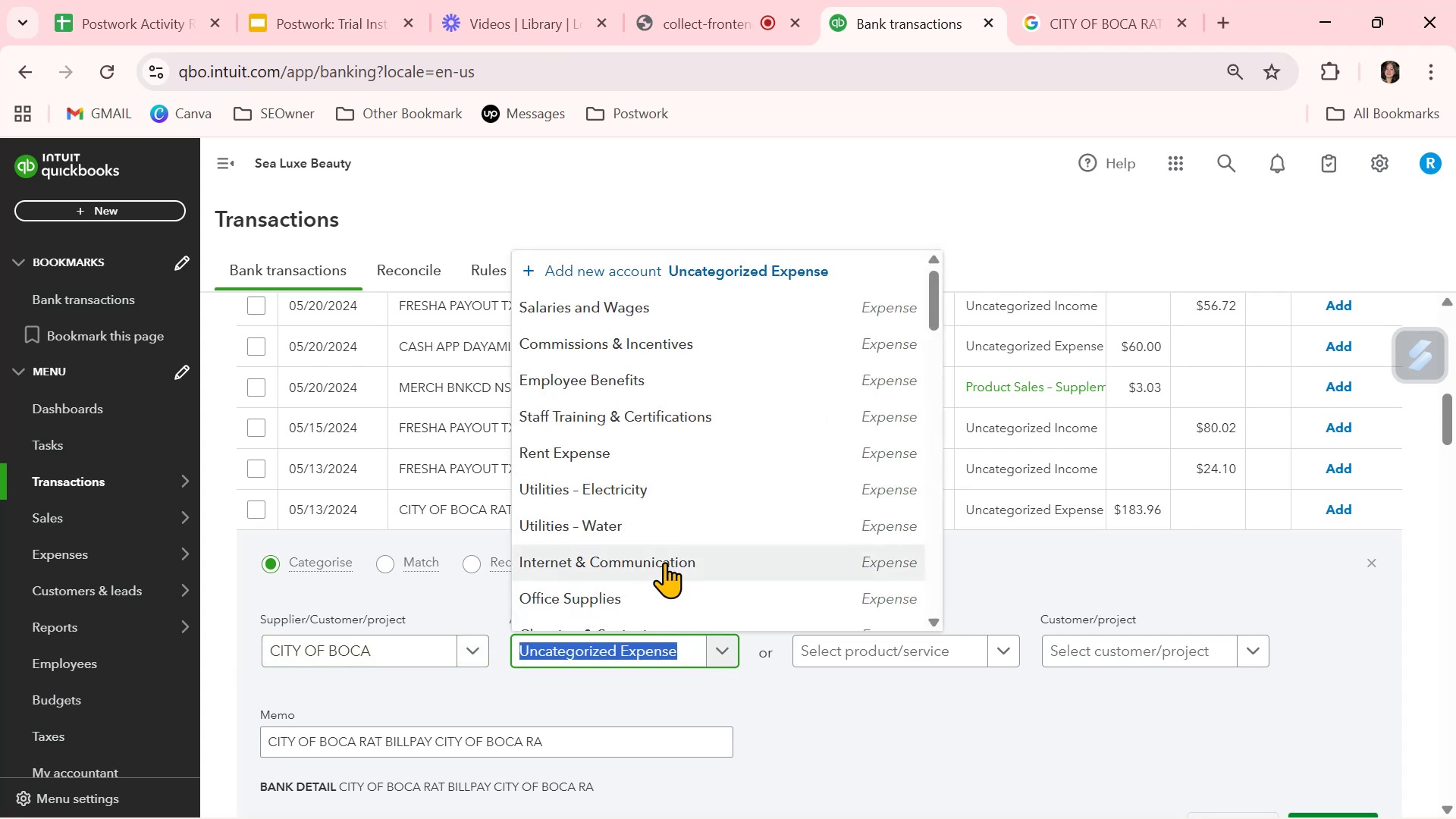 
scroll: coordinate [665, 562], scroll_direction: down, amount: 3.0
 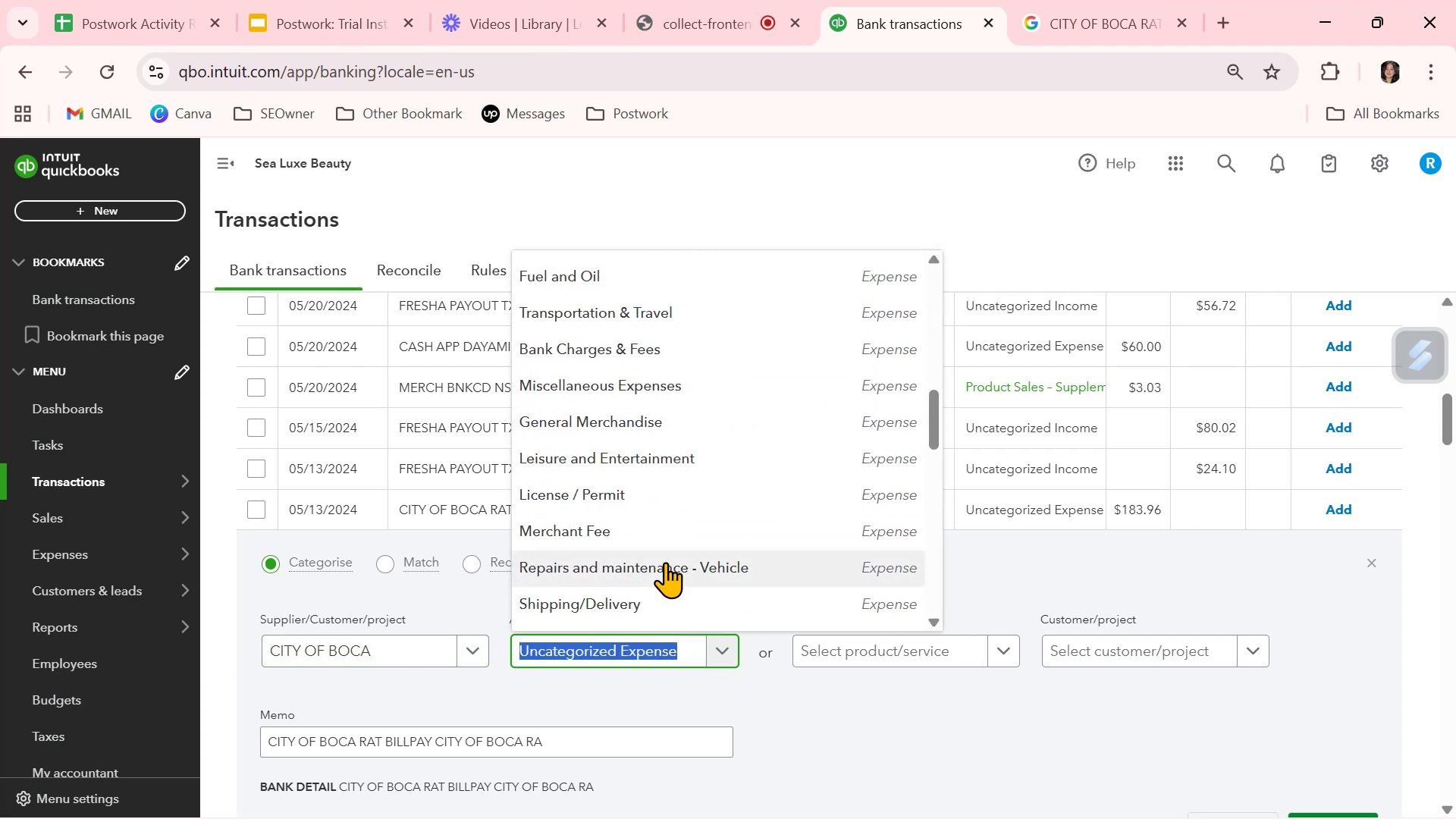 
left_click([667, 494])
 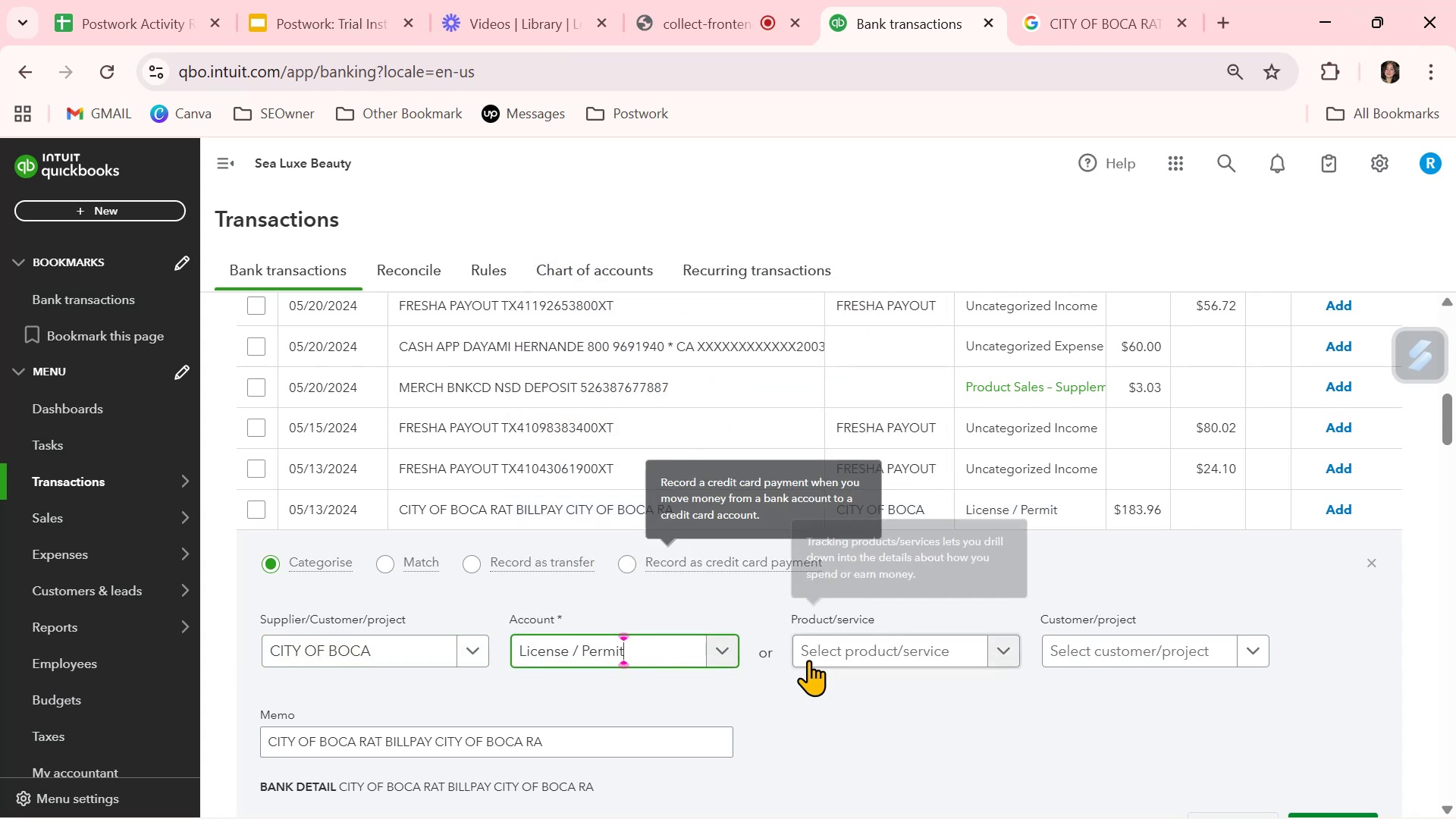 
left_click([799, 689])
 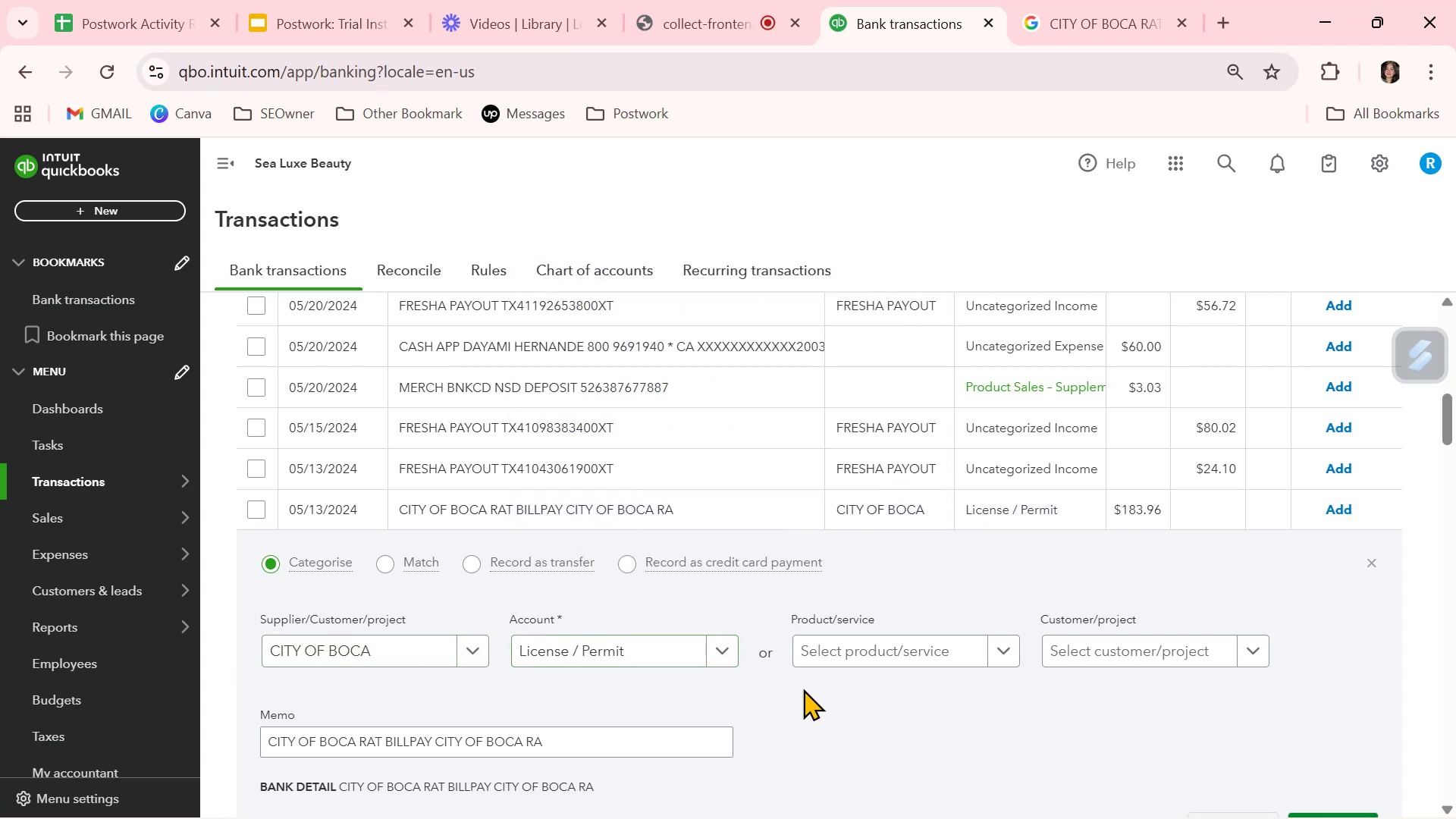 
scroll: coordinate [830, 689], scroll_direction: down, amount: 1.0
 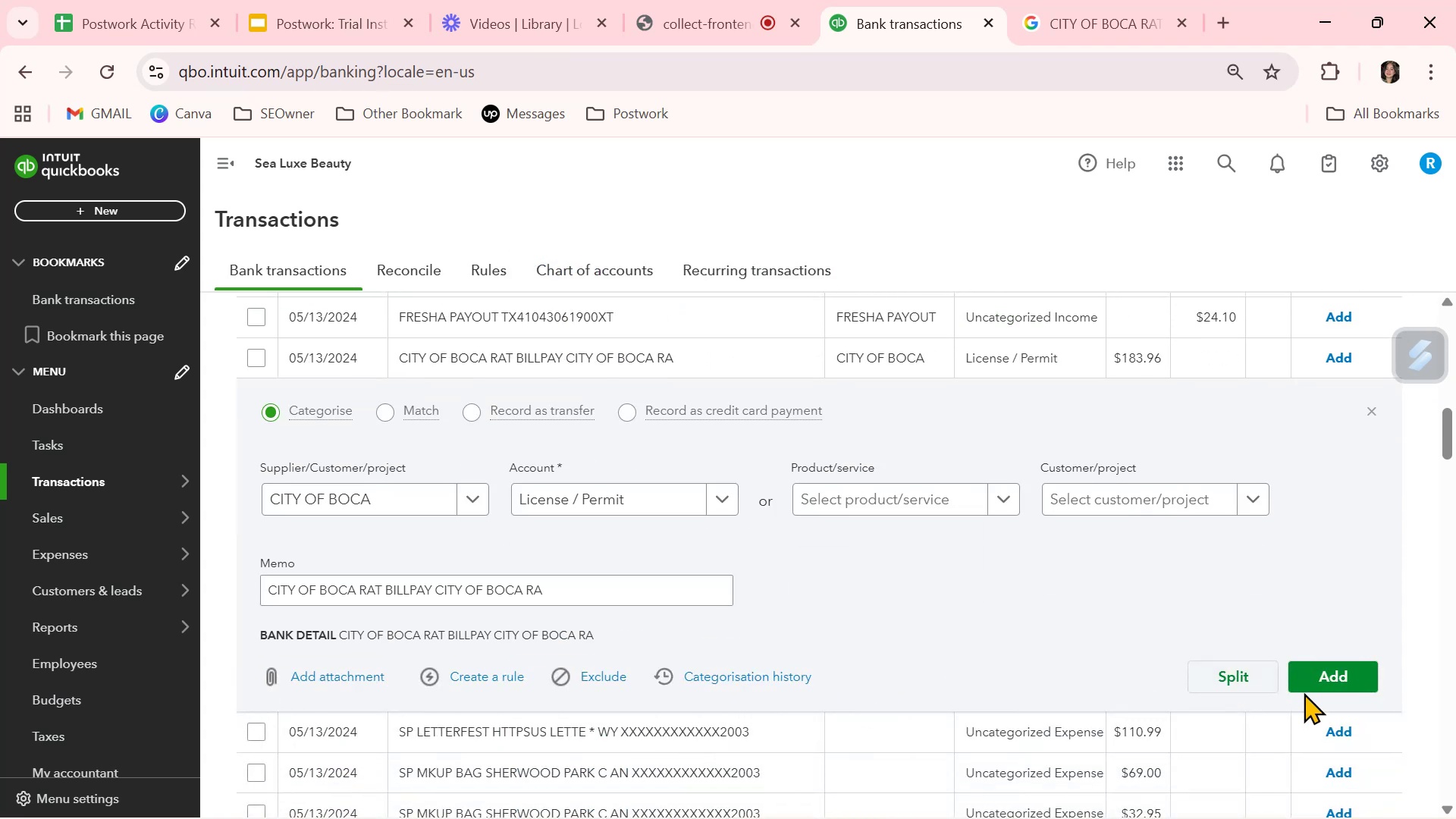 
left_click([1323, 682])
 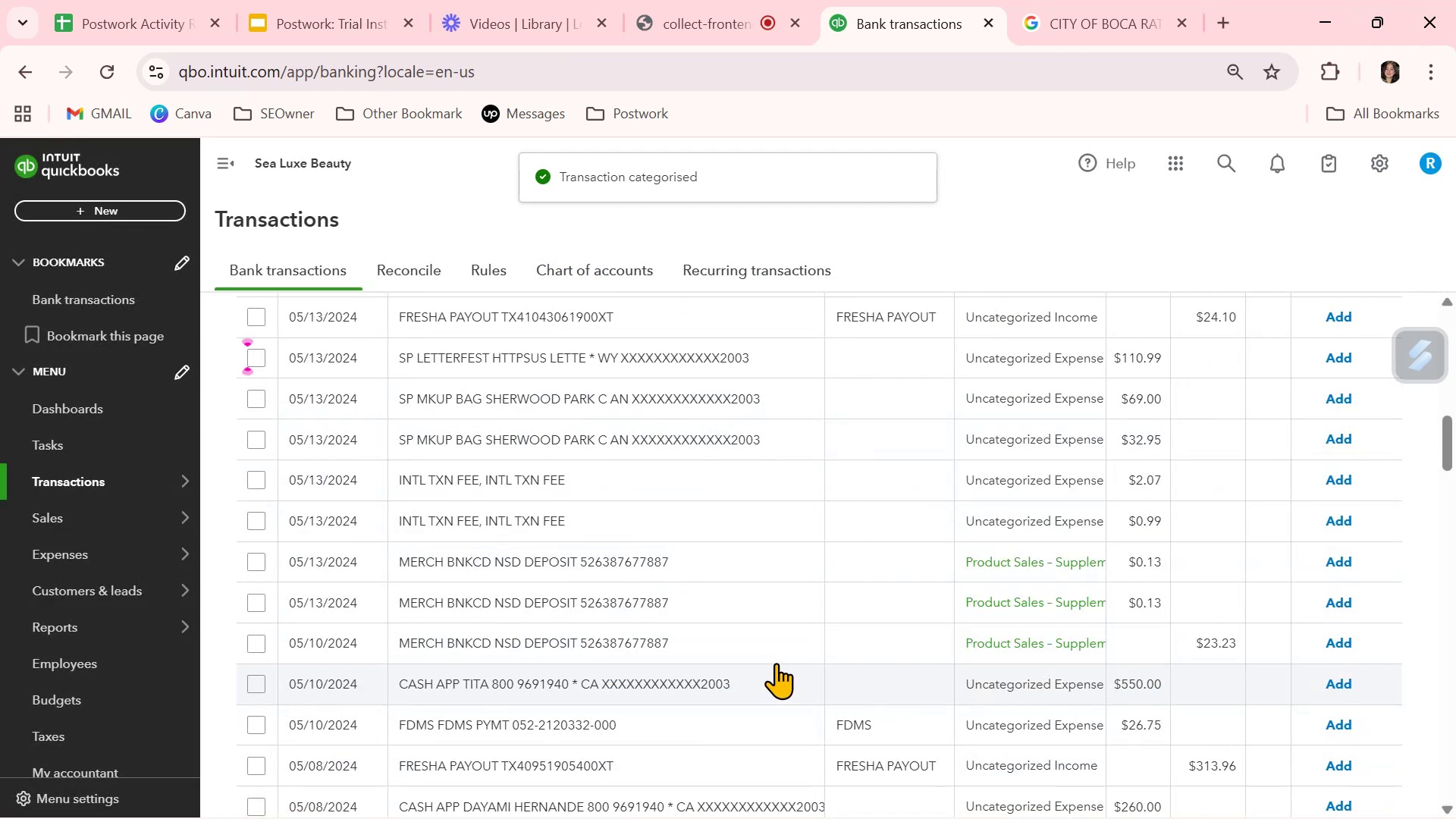 
scroll: coordinate [776, 663], scroll_direction: down, amount: 2.0
 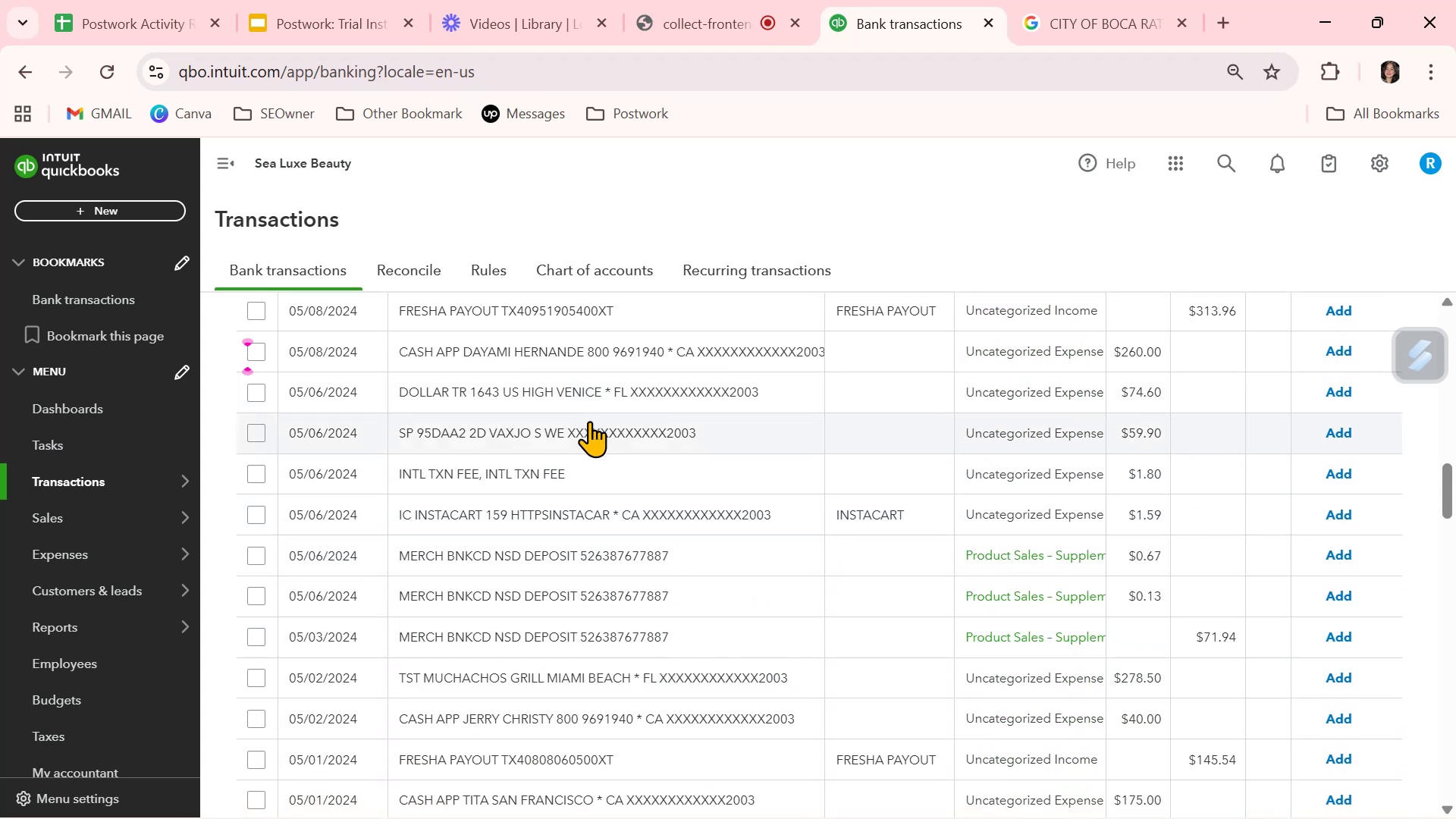 
left_click([593, 433])
 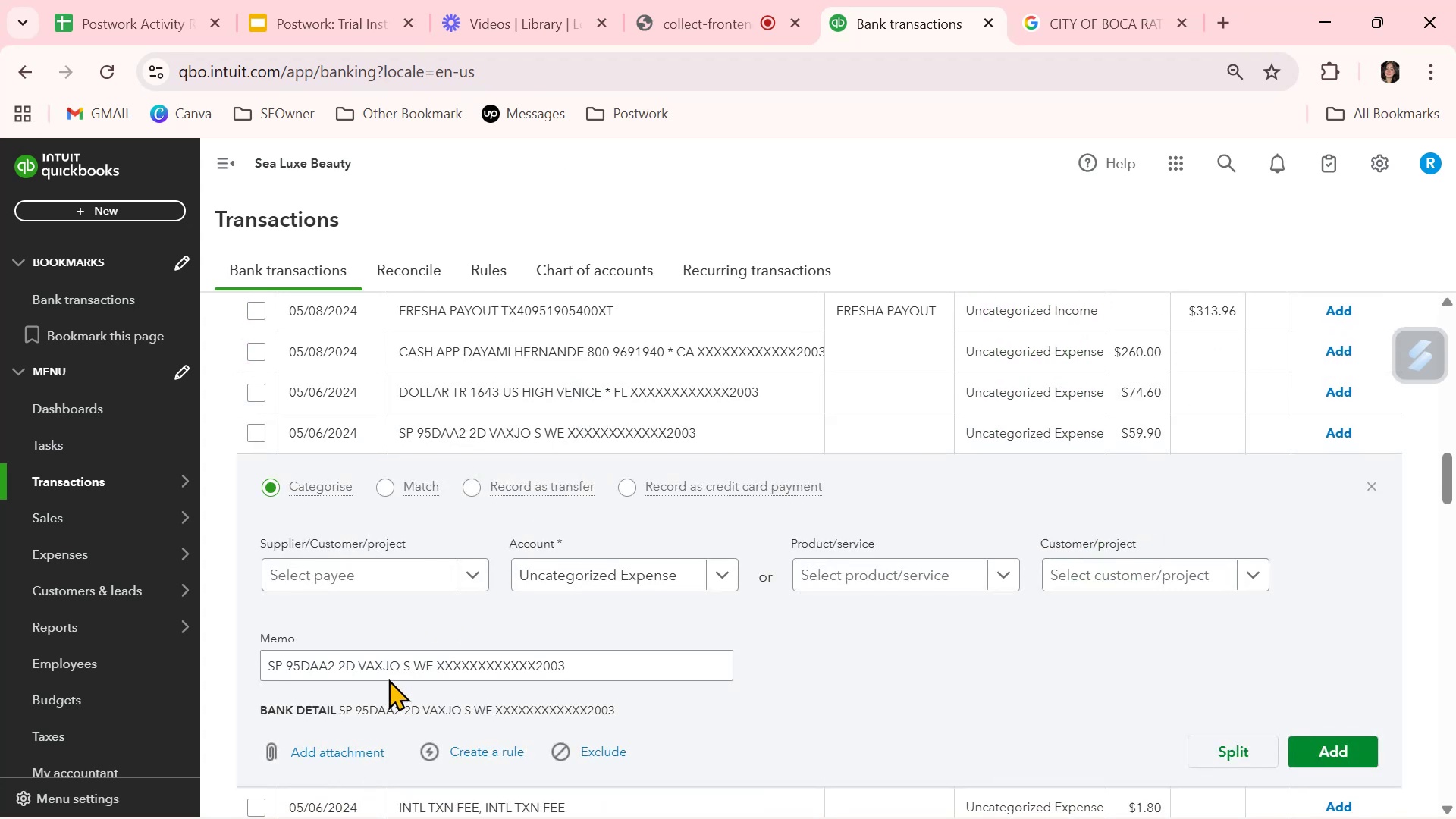 
double_click([391, 667])
 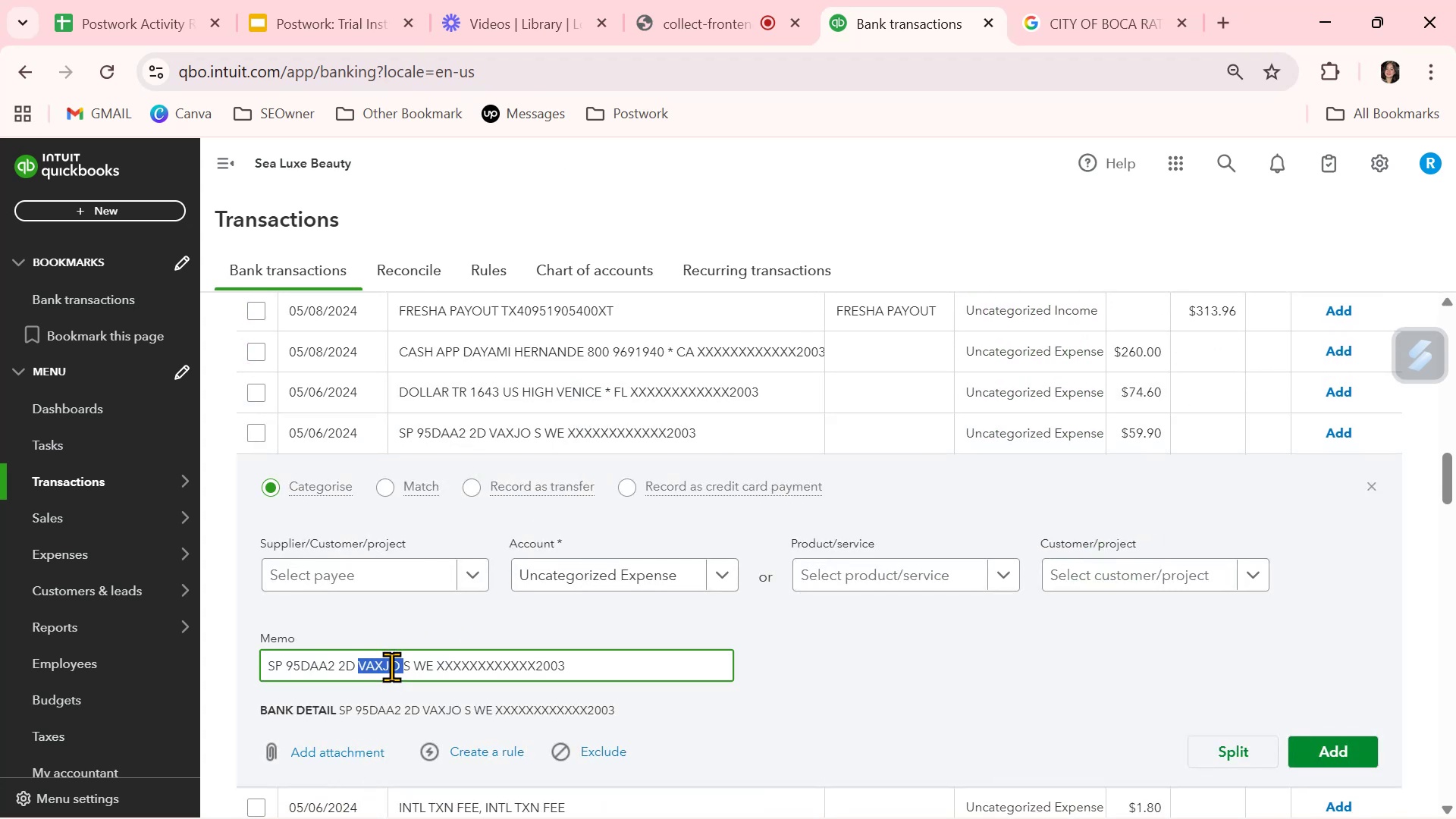 
triple_click([391, 667])
 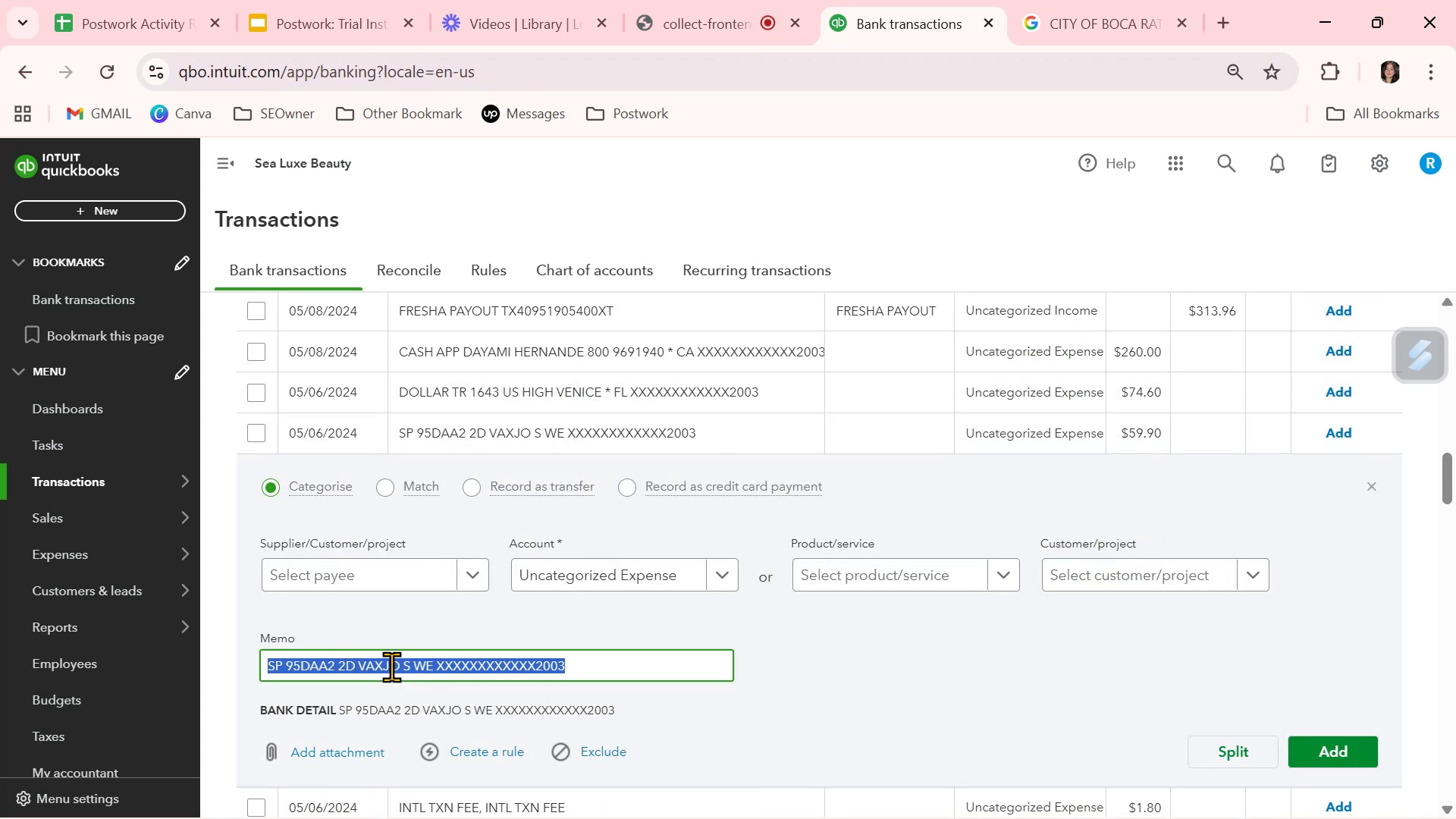 
key(Control+ControlLeft)
 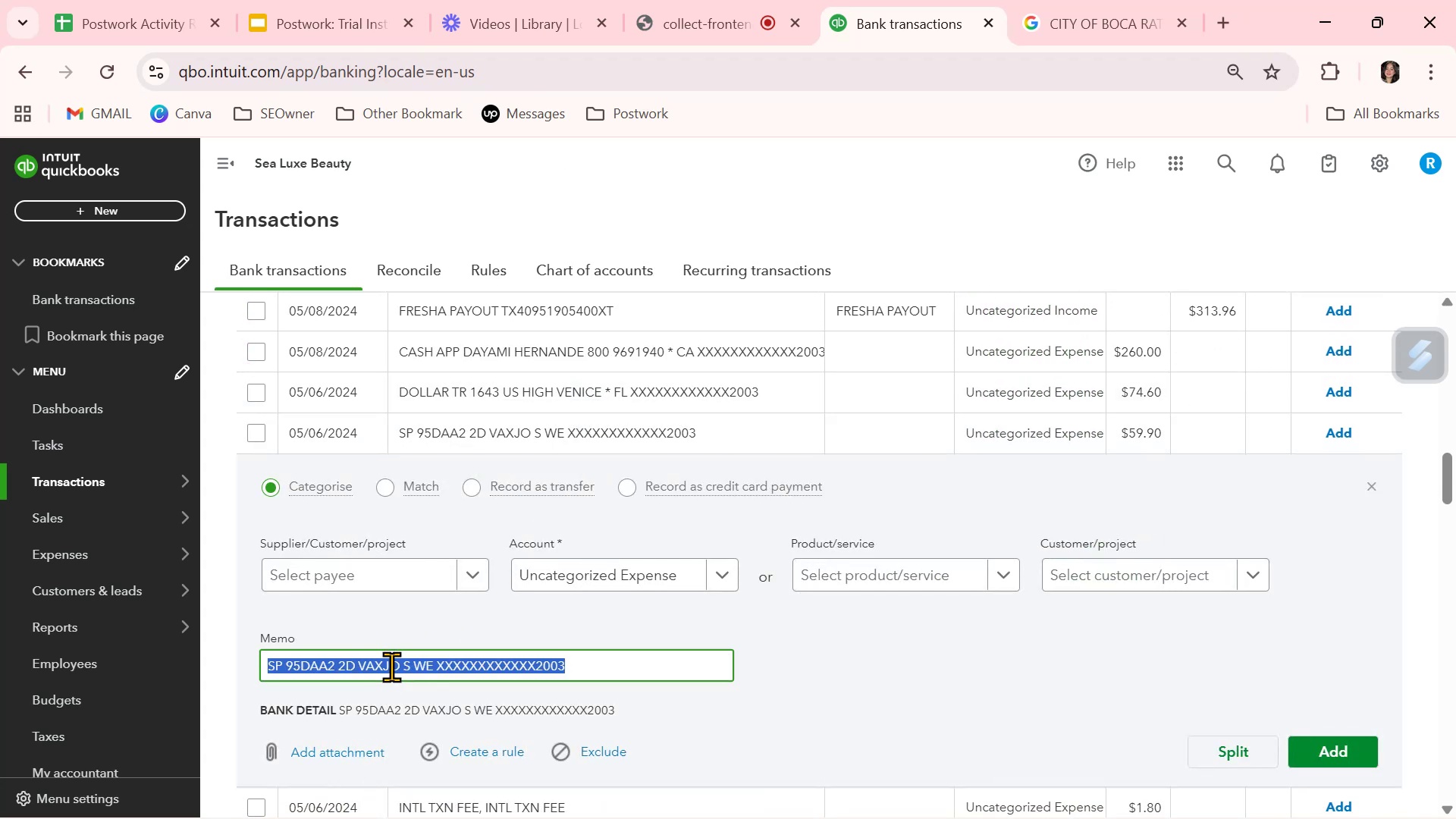 
key(Control+C)
 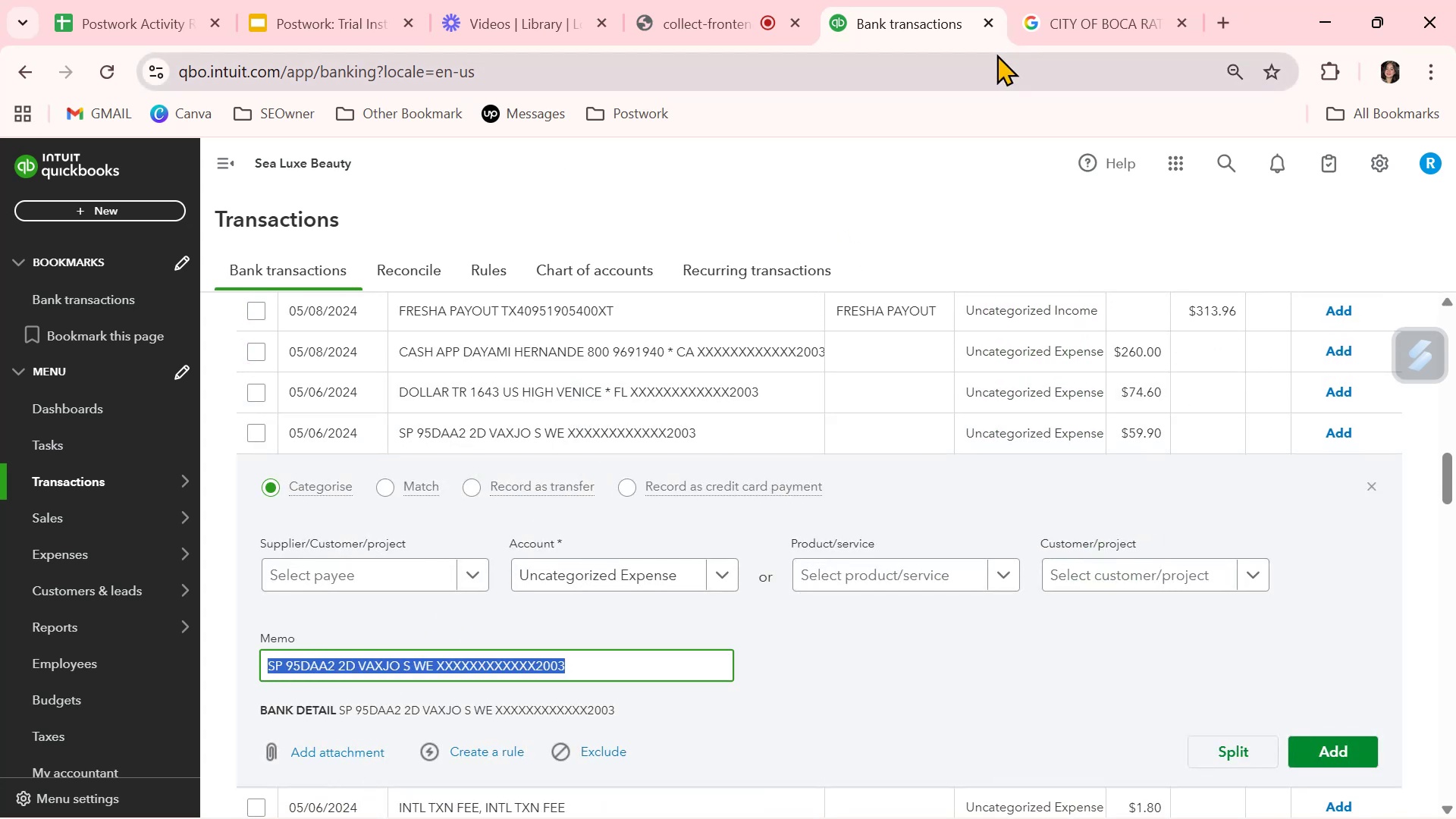 
left_click([1073, 11])
 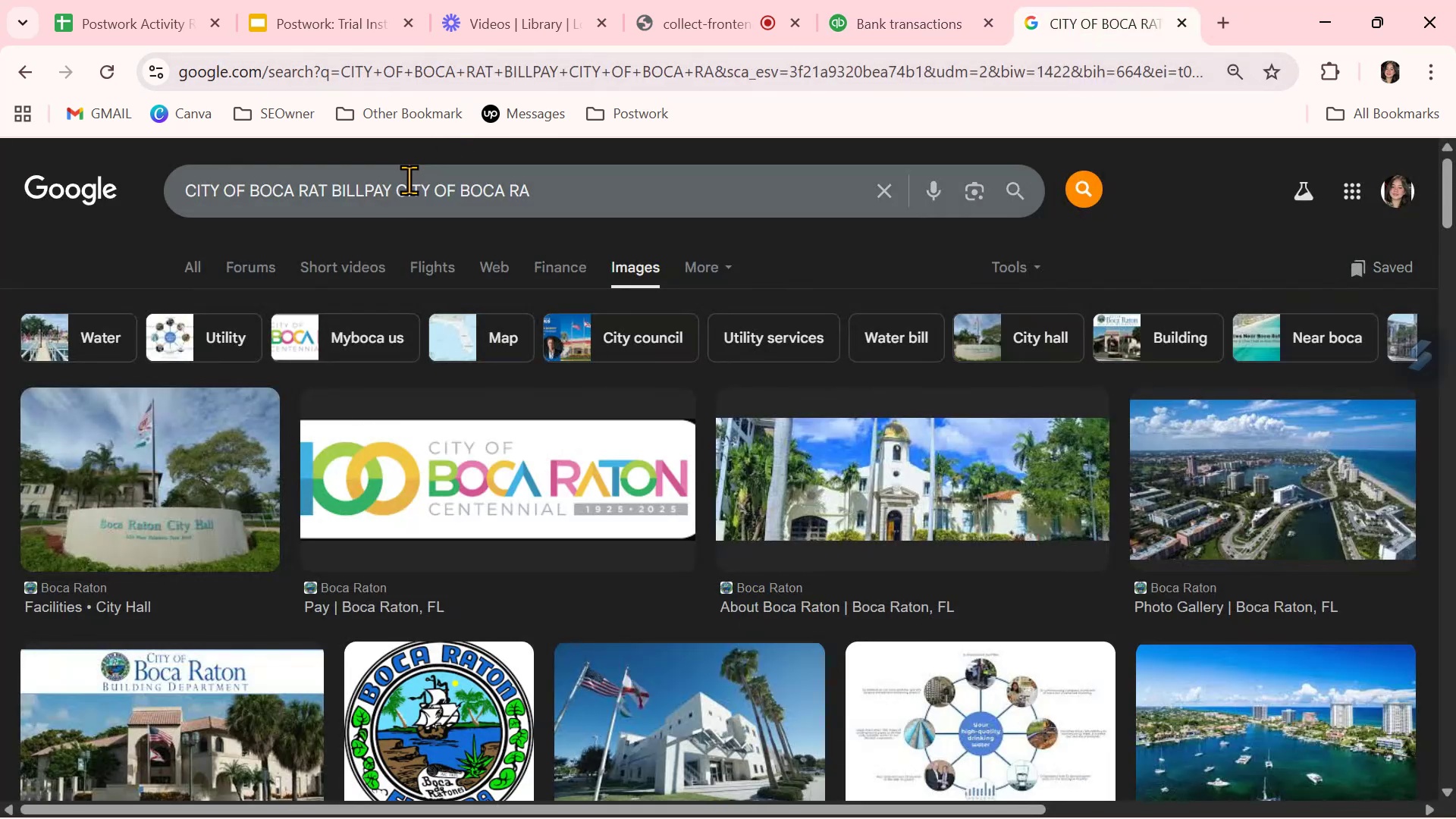 
double_click([408, 180])
 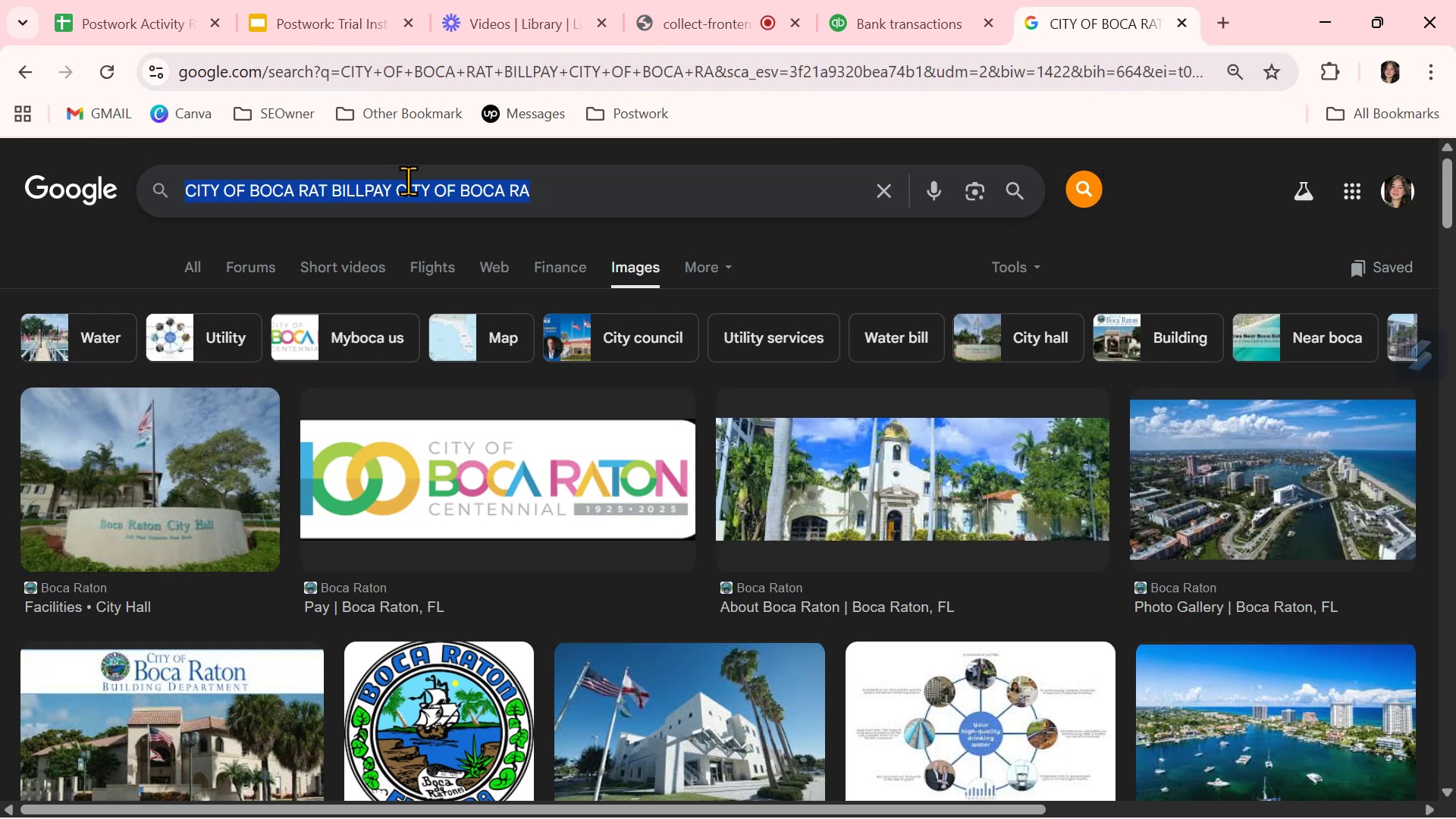 
triple_click([408, 180])
 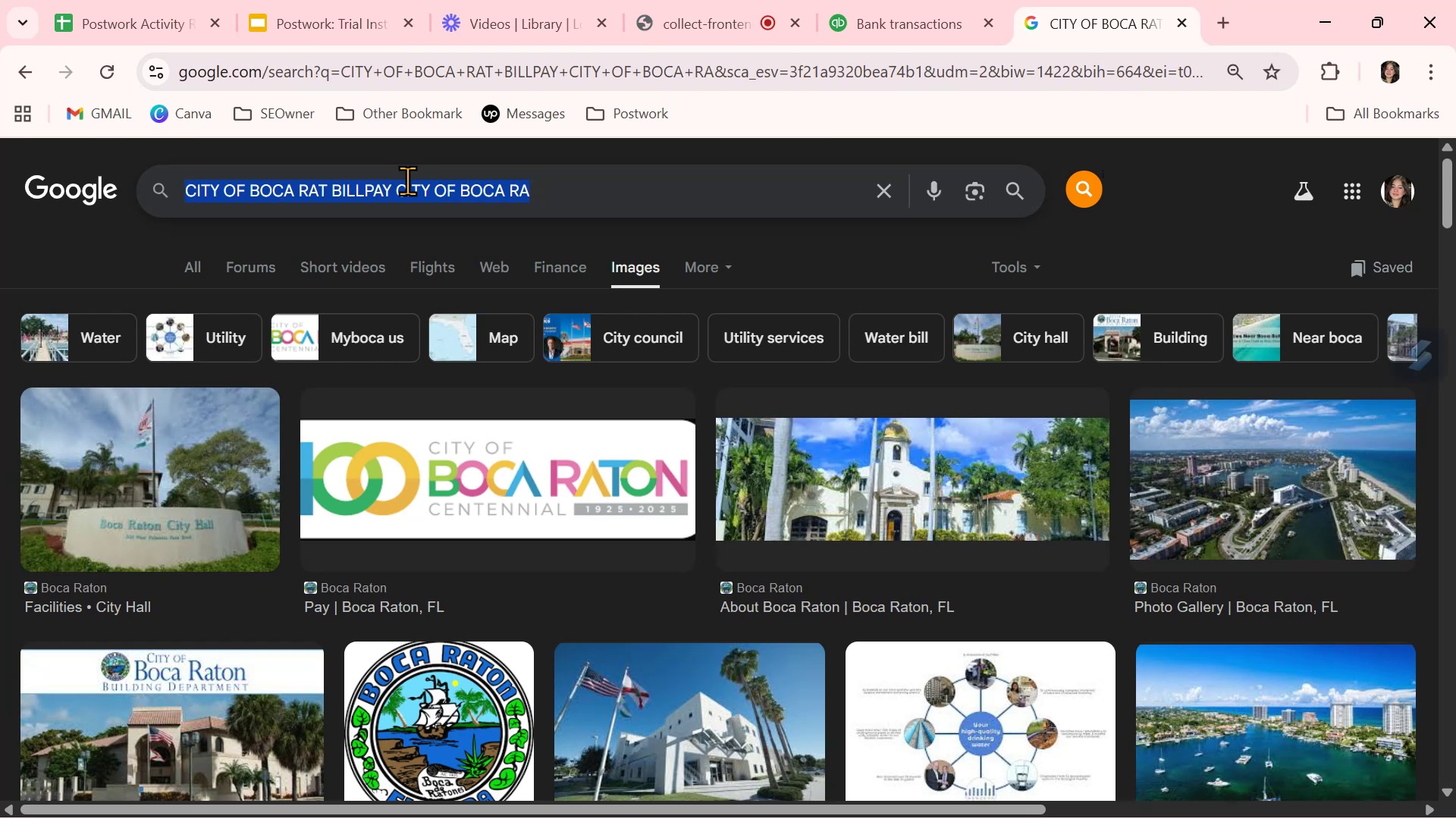 
triple_click([407, 180])
 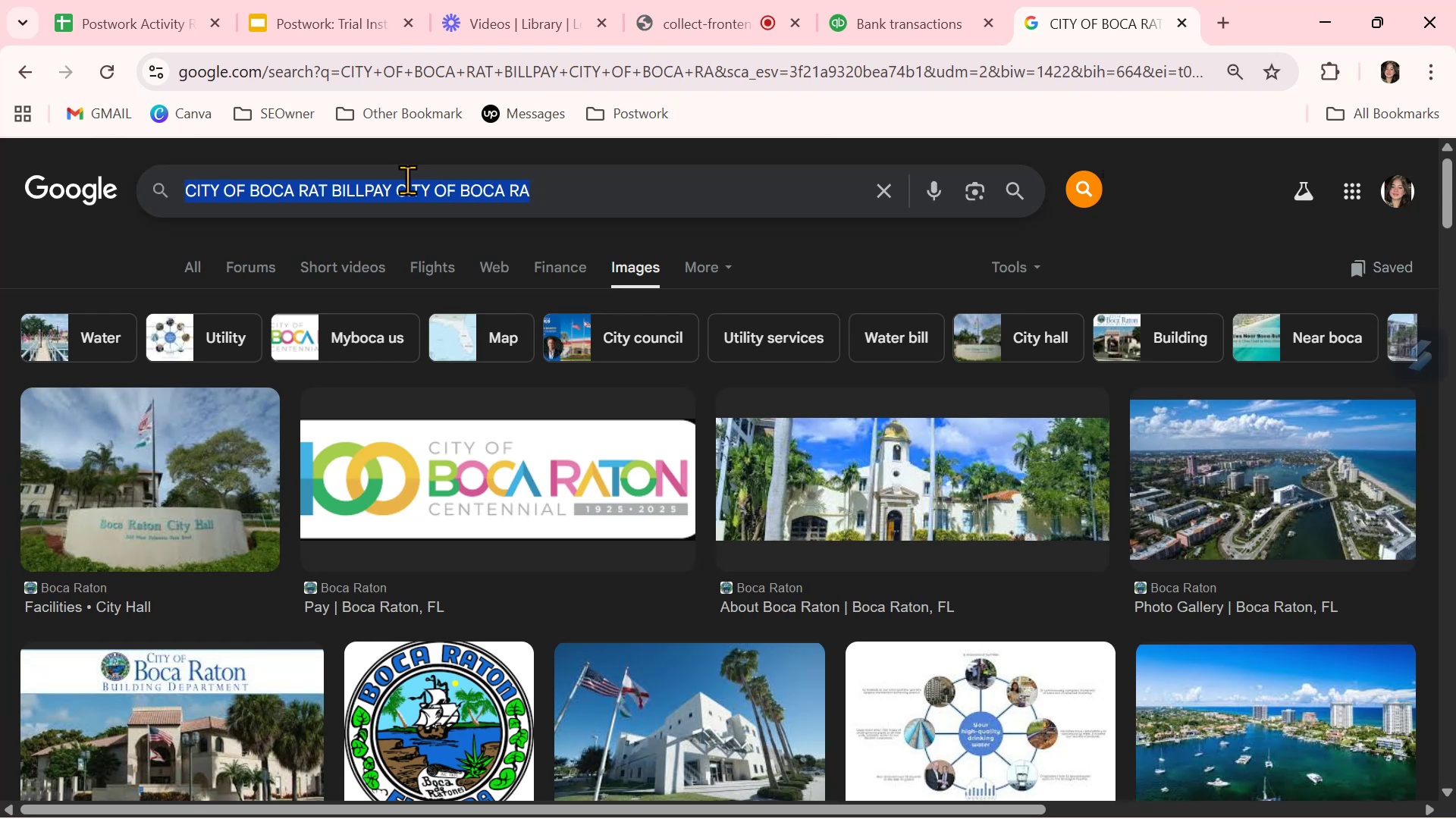 
key(Control+ControlLeft)
 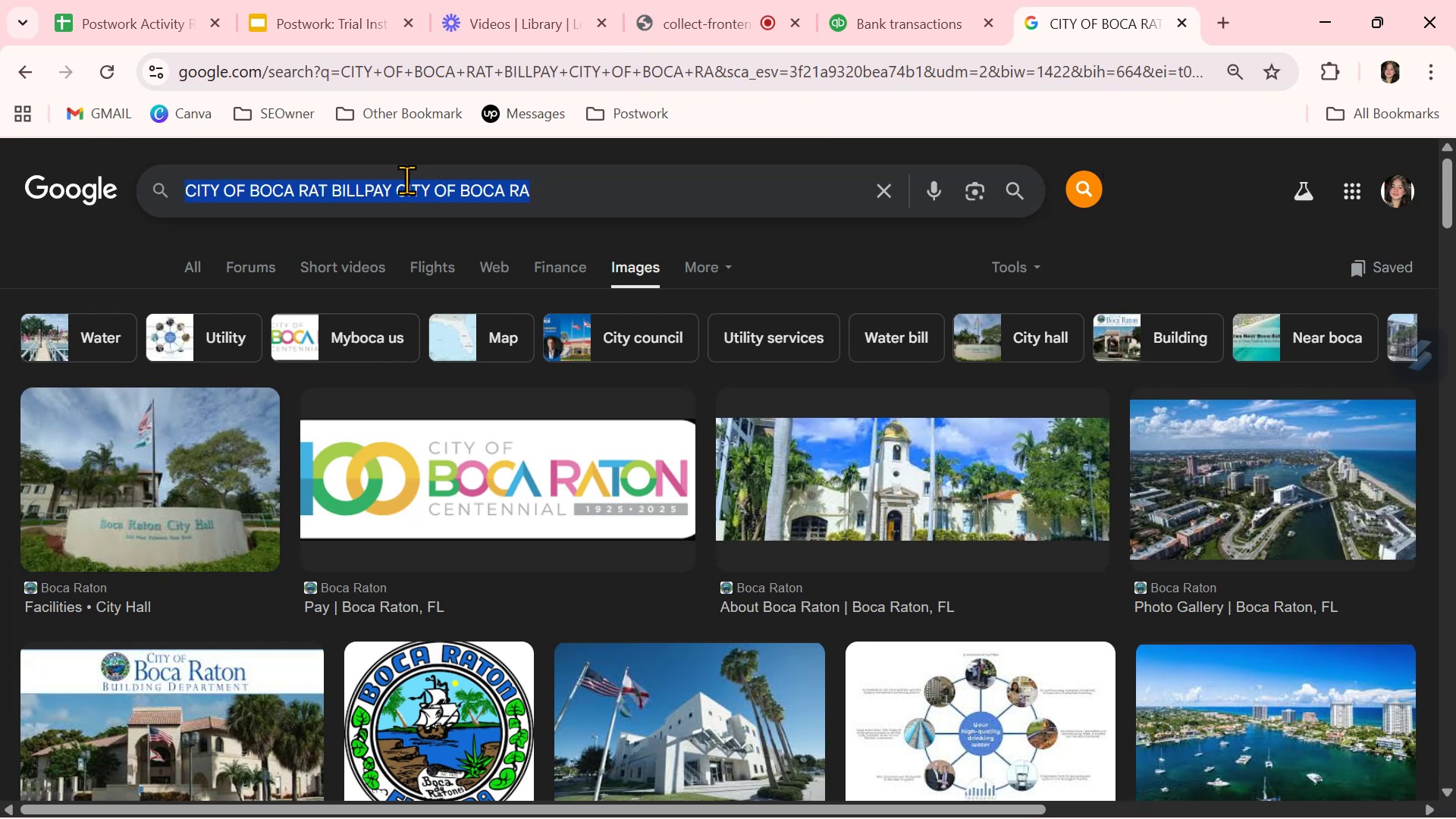 
key(Control+V)
 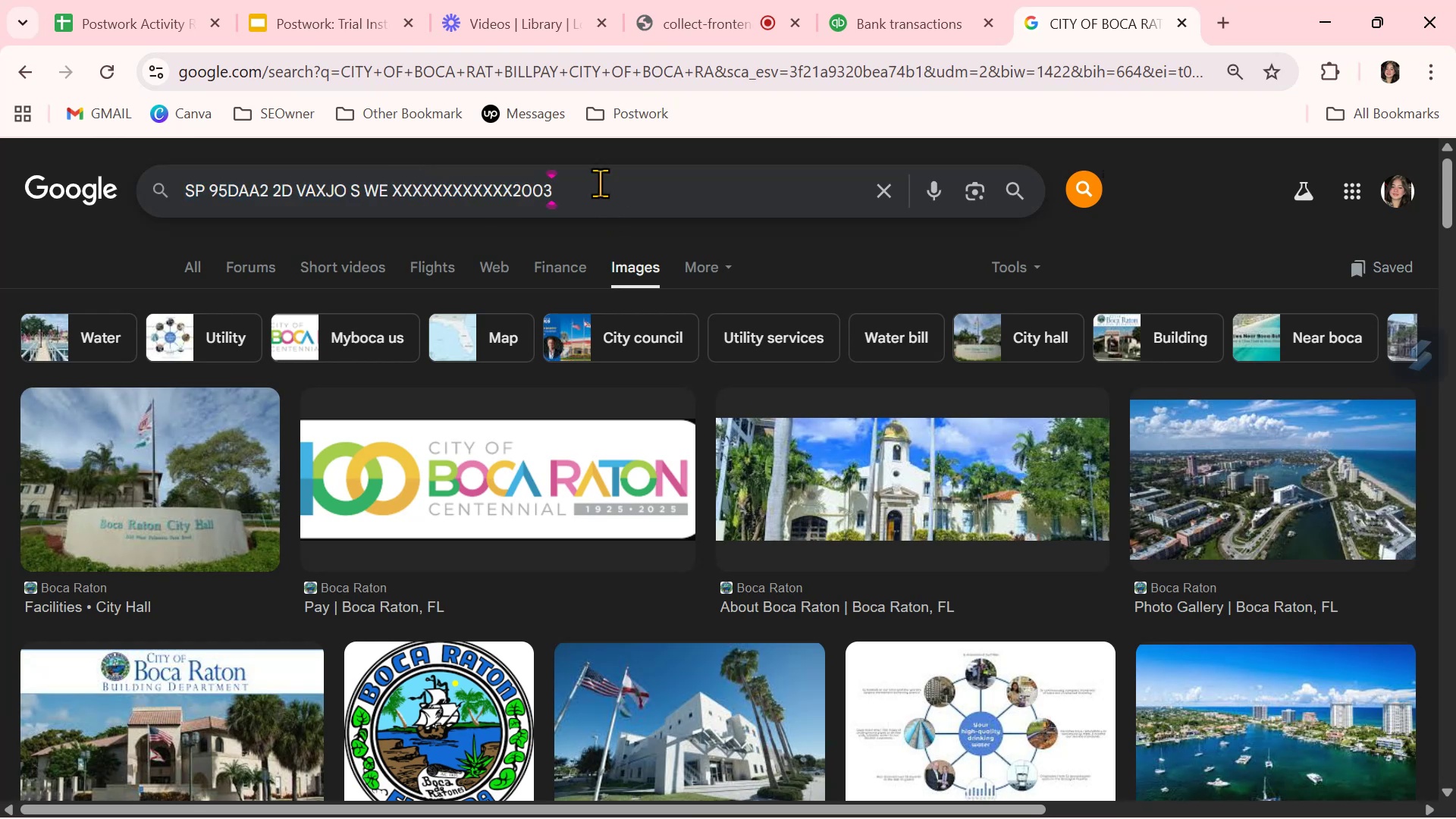 
left_click_drag(start_coordinate=[566, 183], to_coordinate=[390, 188])
 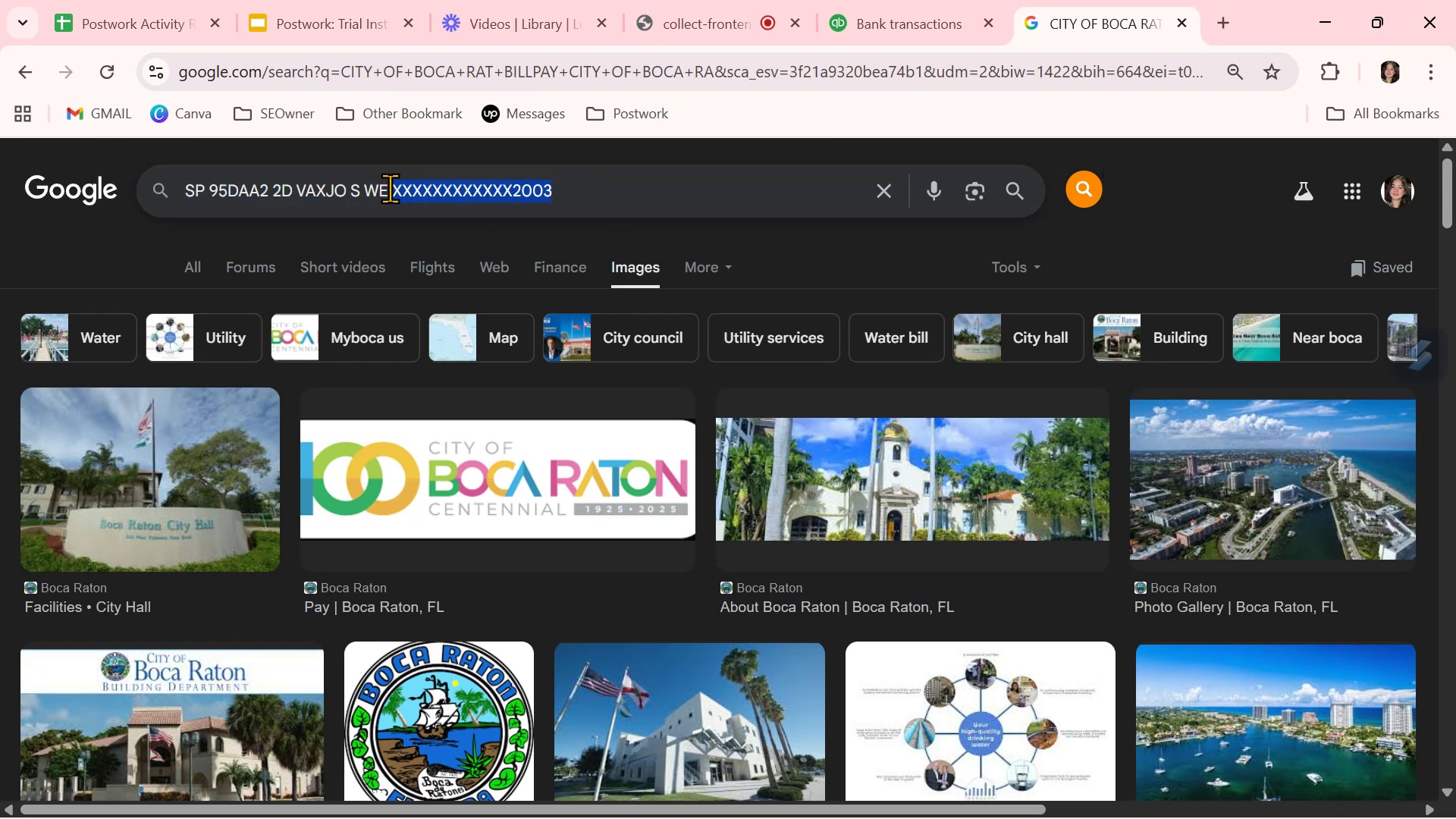 
key(Backspace)
 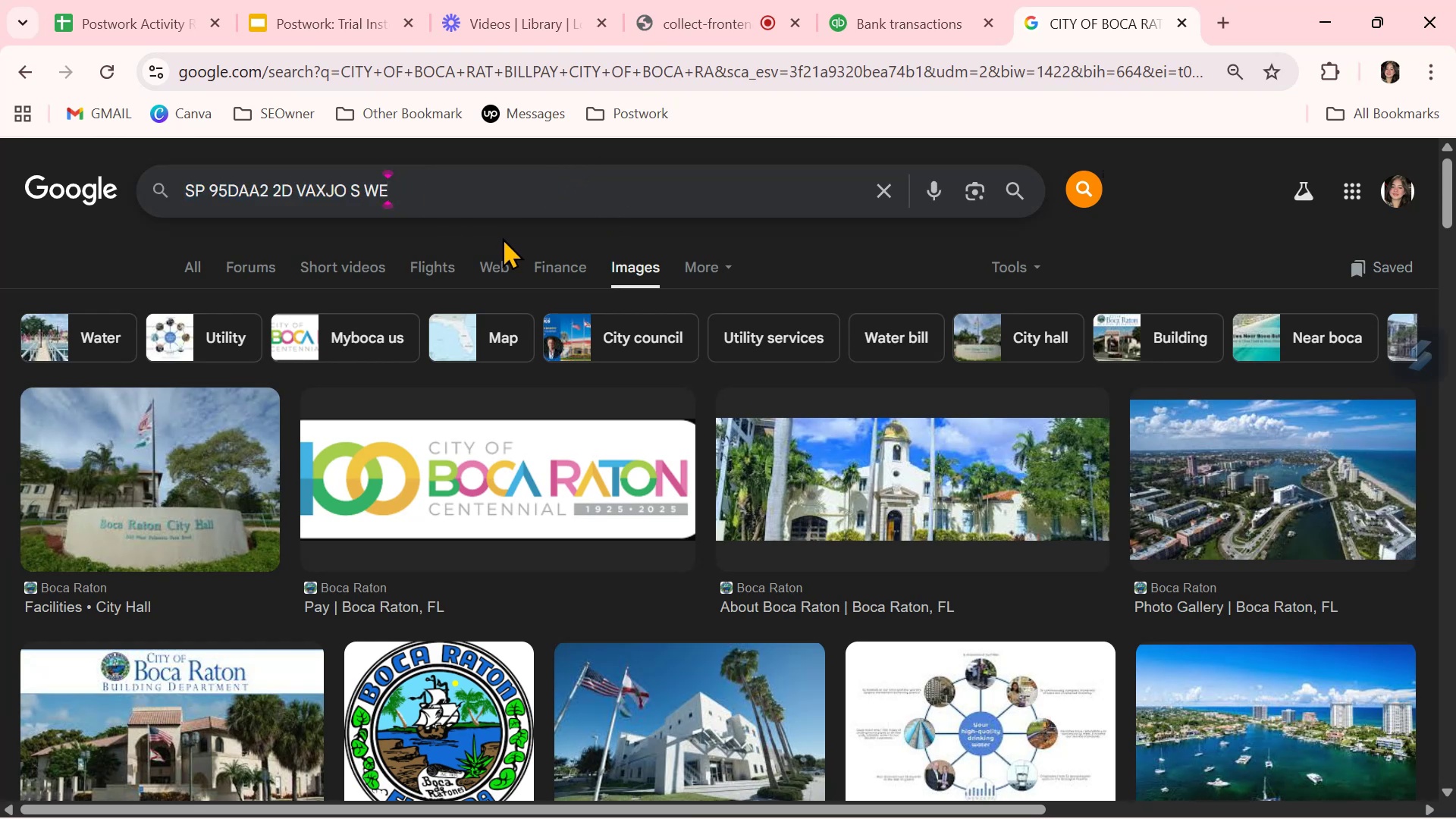 
key(Enter)
 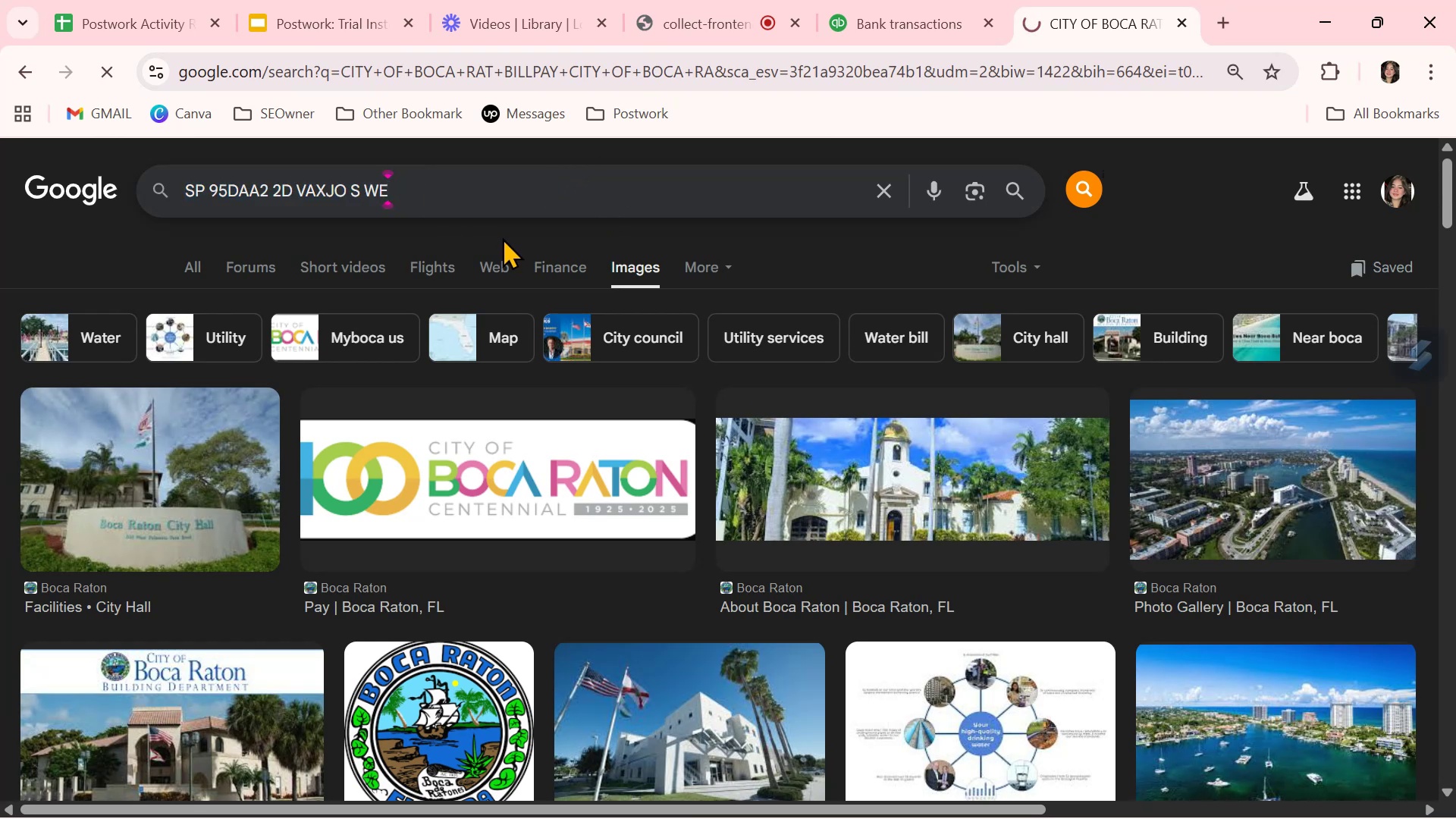 
mouse_move([491, 265])
 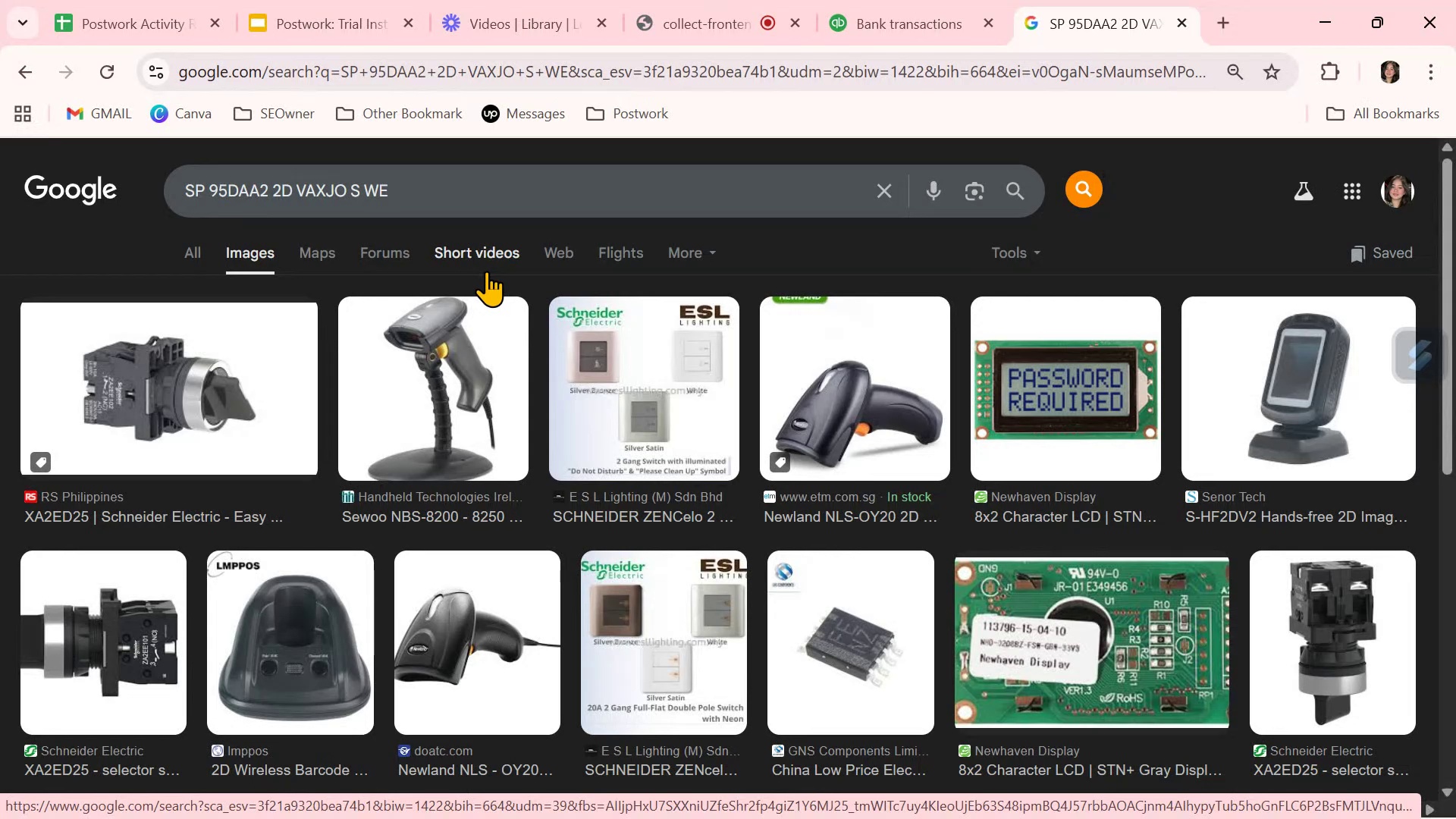 
wait(16.86)
 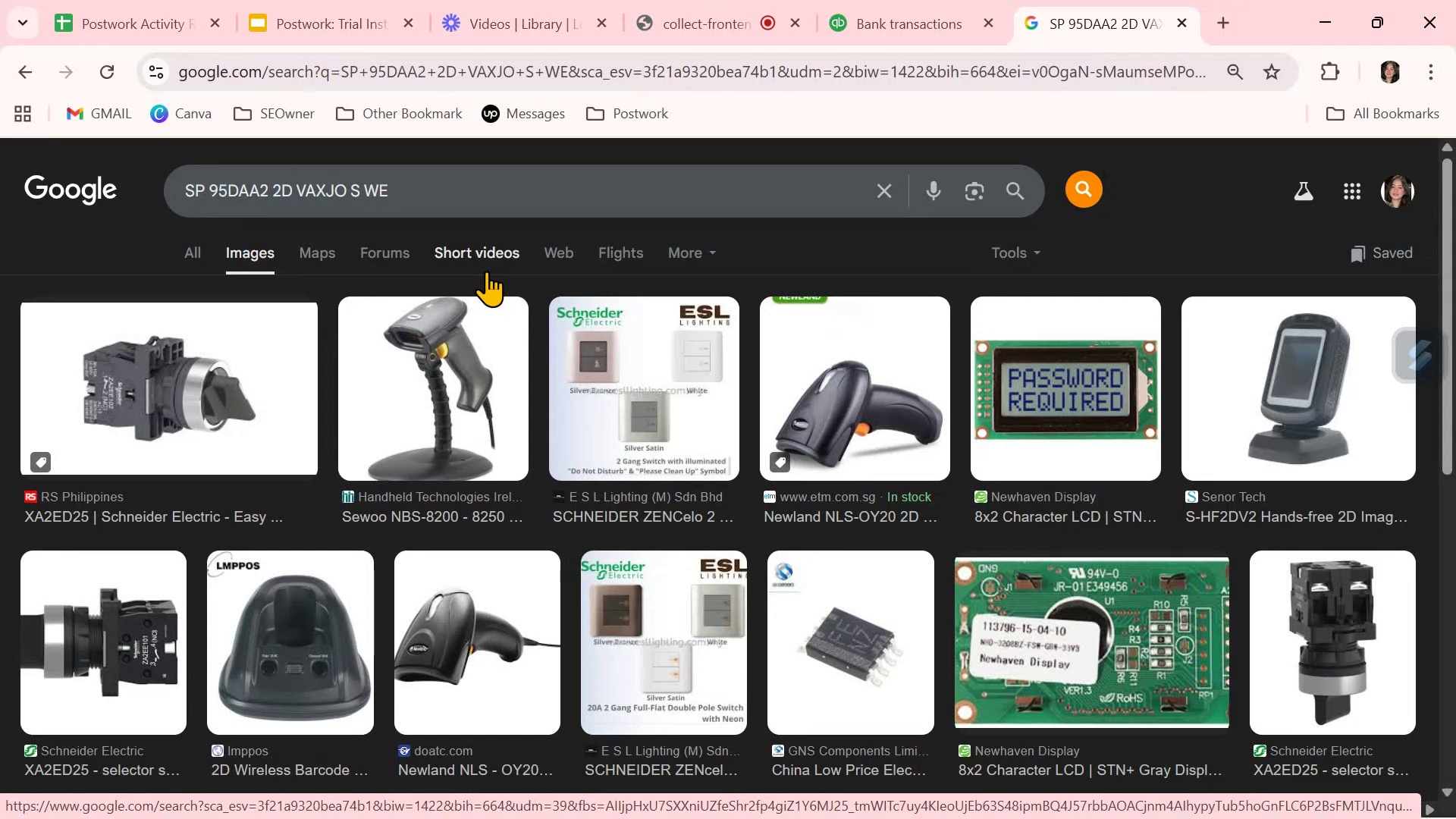 
scroll: coordinate [430, 654], scroll_direction: down, amount: 3.0
 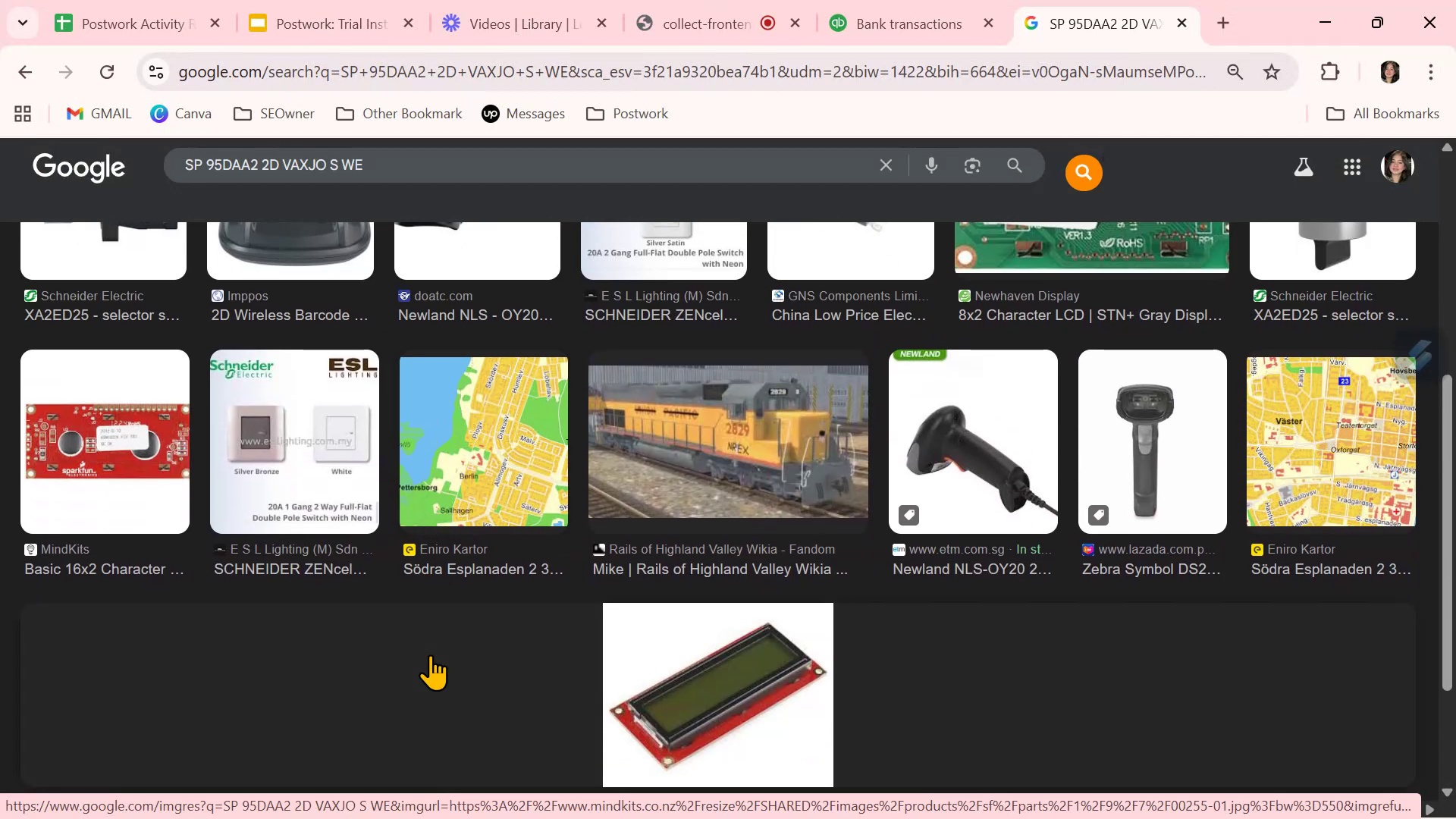 
scroll: coordinate [430, 654], scroll_direction: up, amount: 4.0
 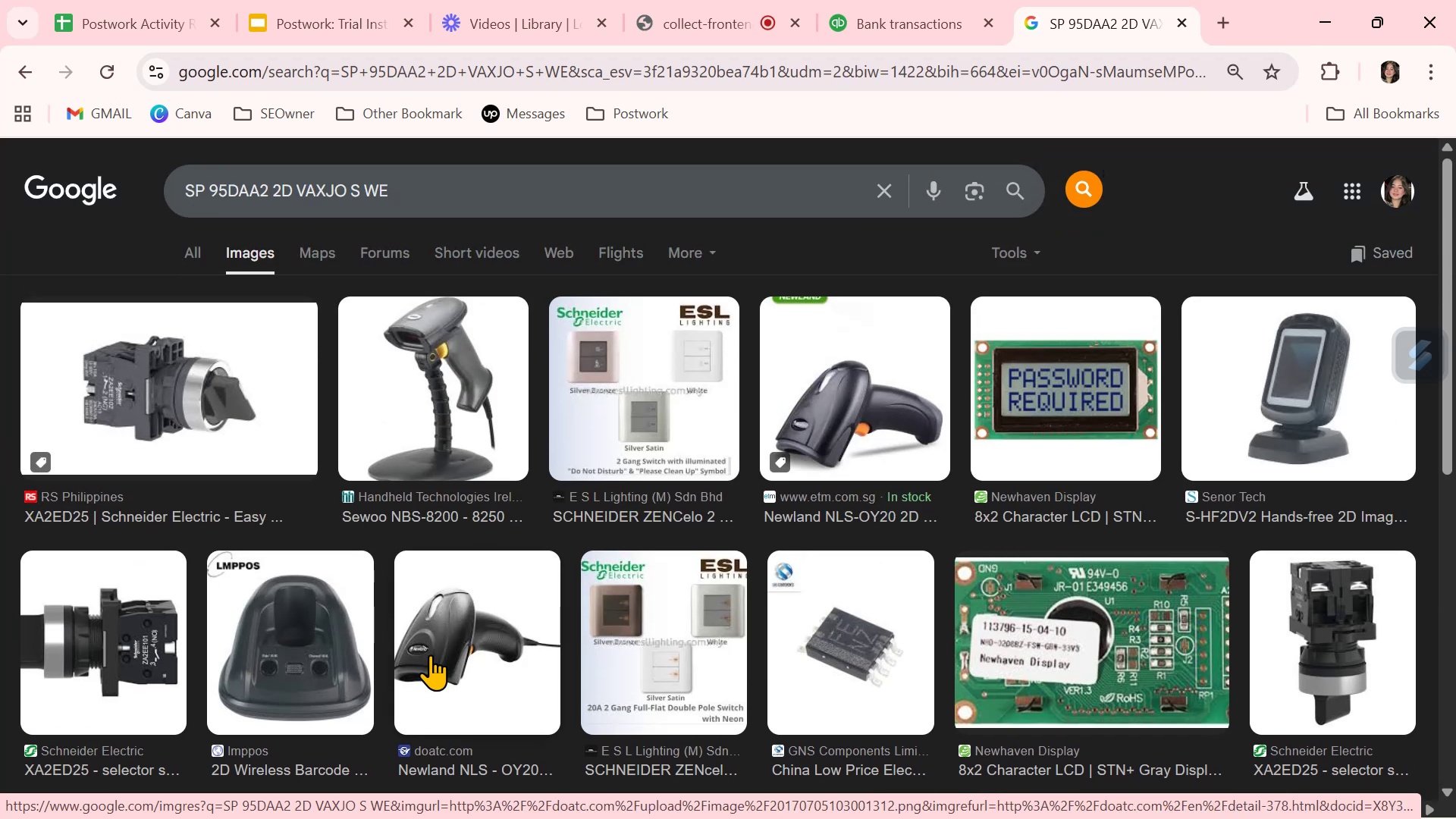 
wait(7.36)
 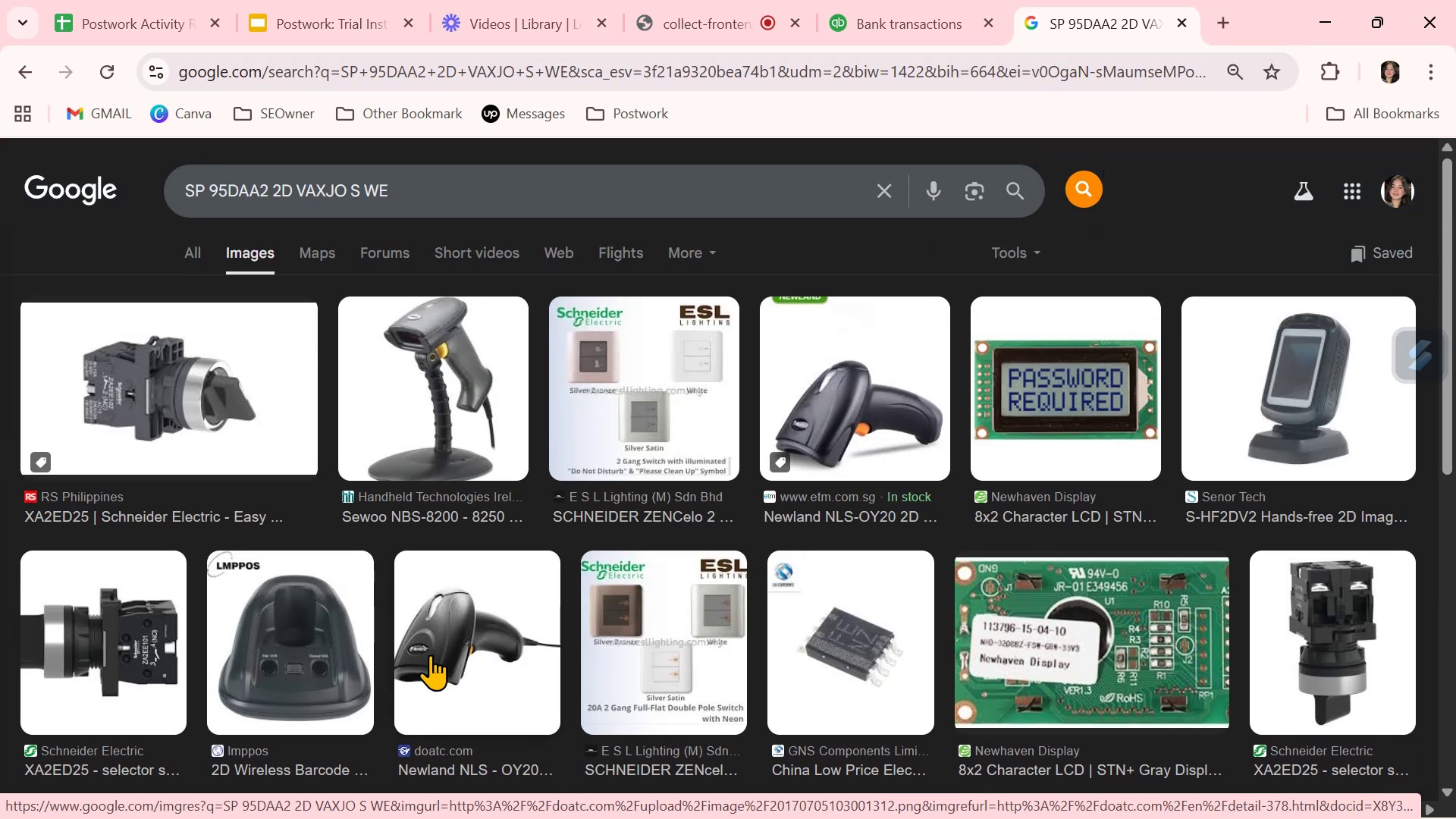 
left_click([940, 11])
 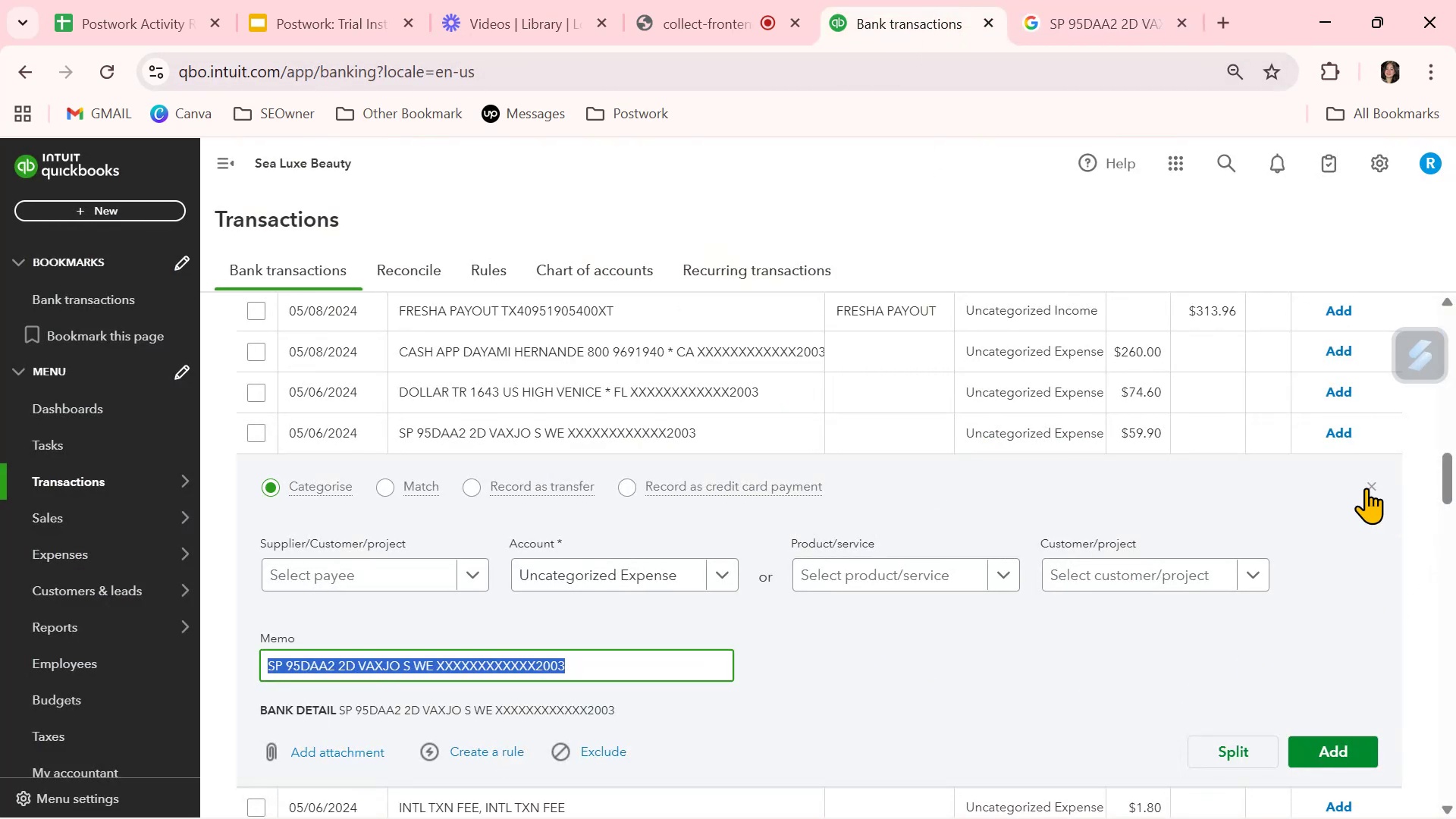 
left_click([1373, 488])
 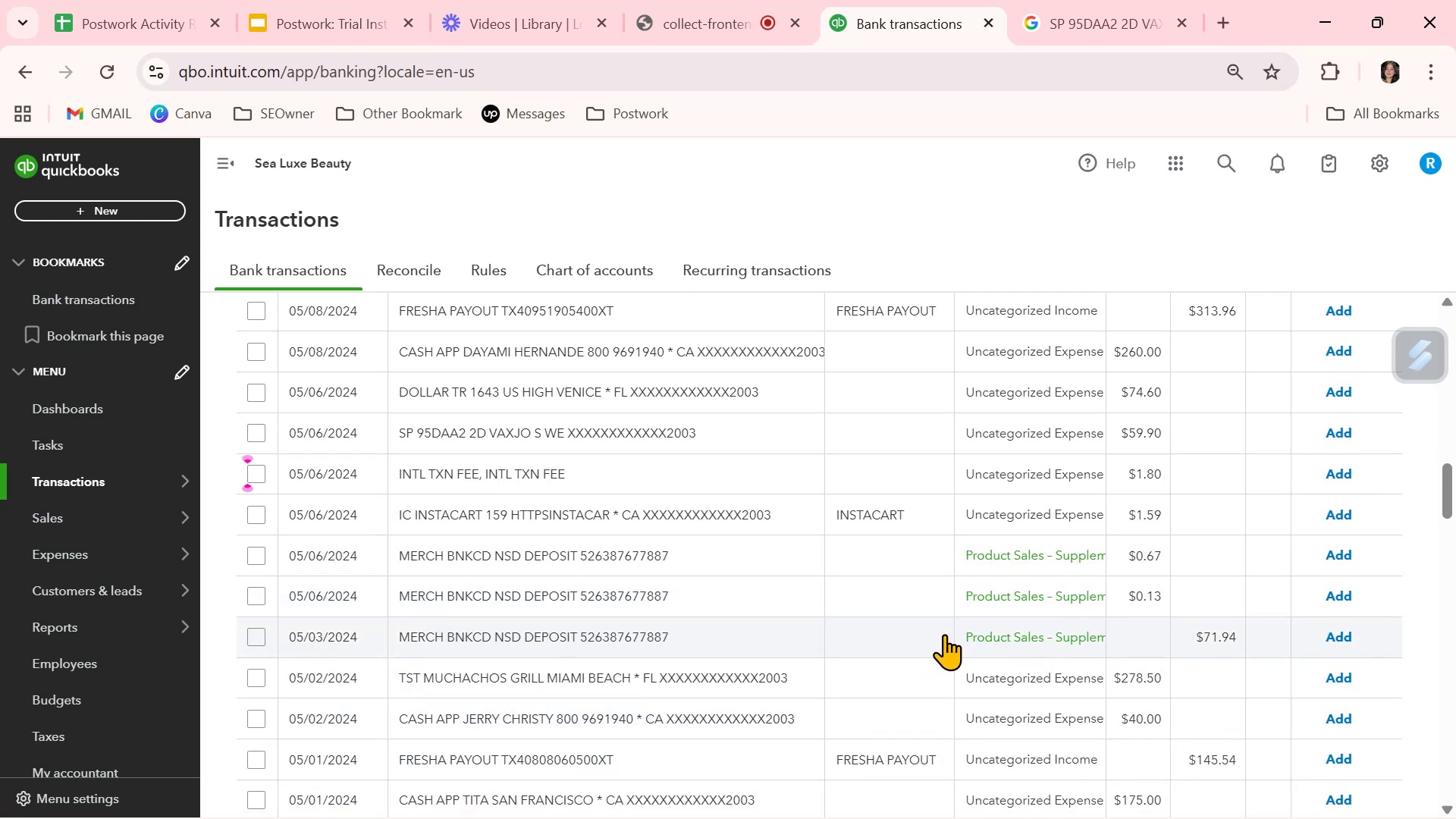 
wait(8.07)
 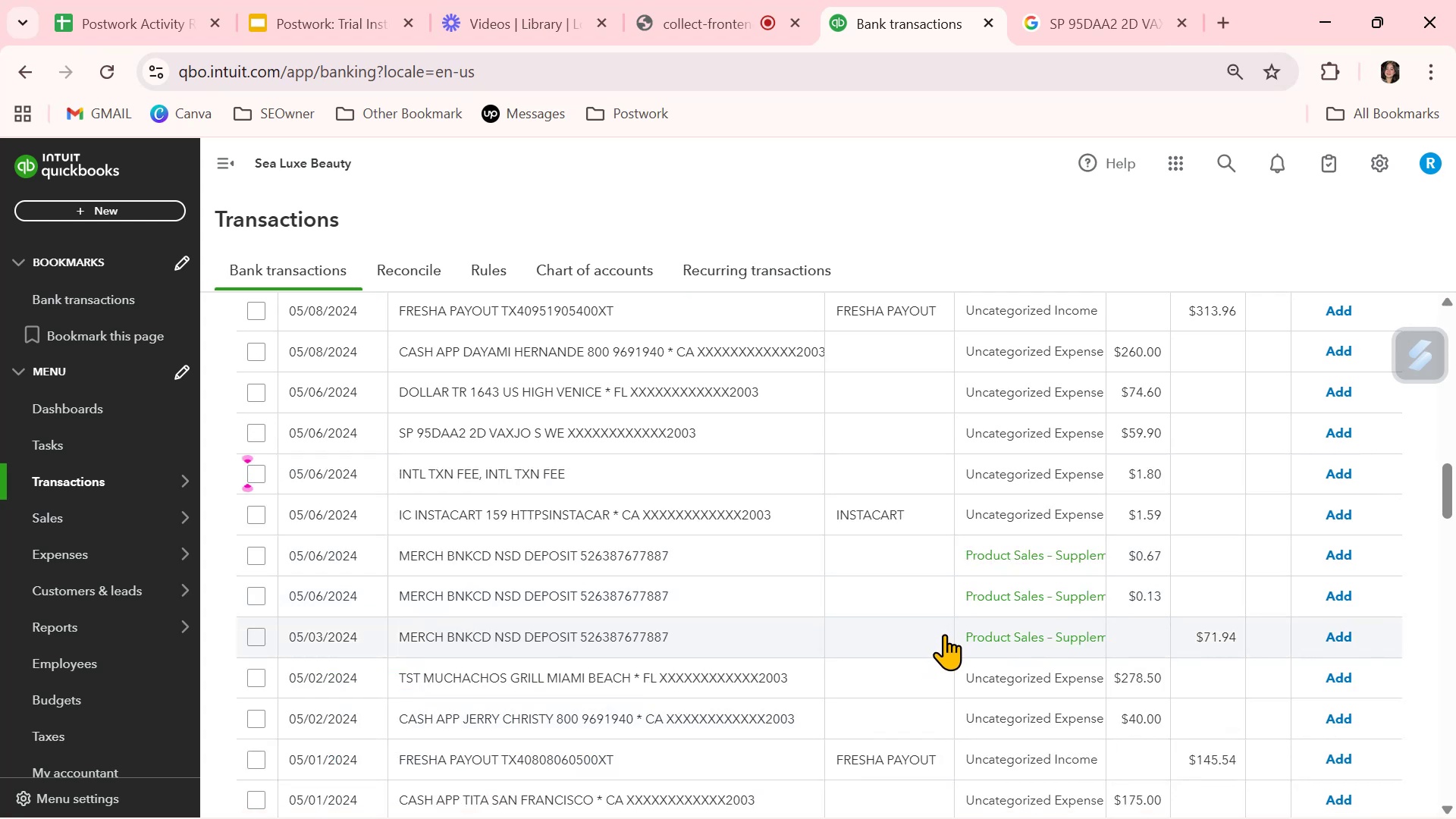 
left_click([988, 473])
 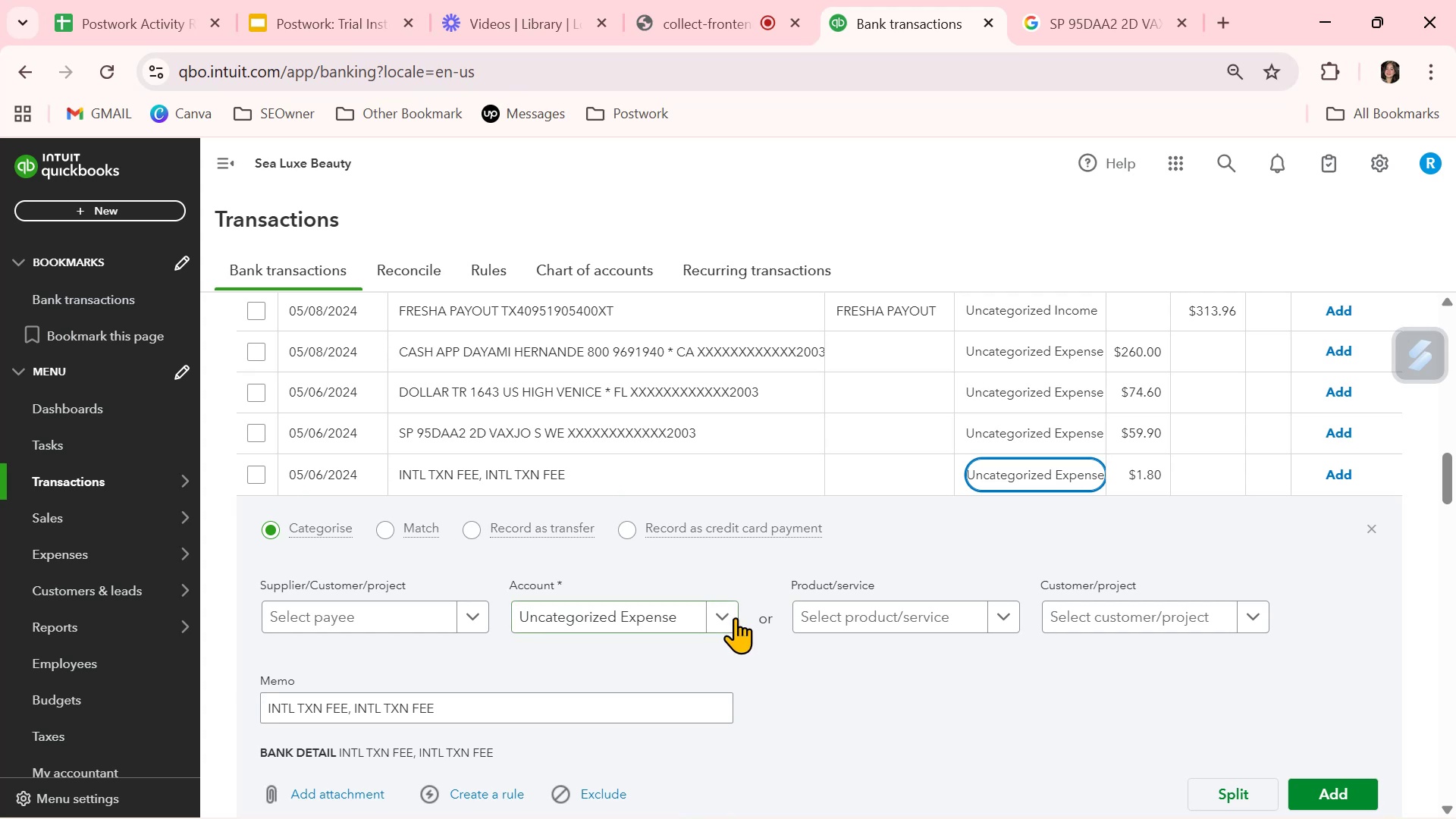 
type(BA)
 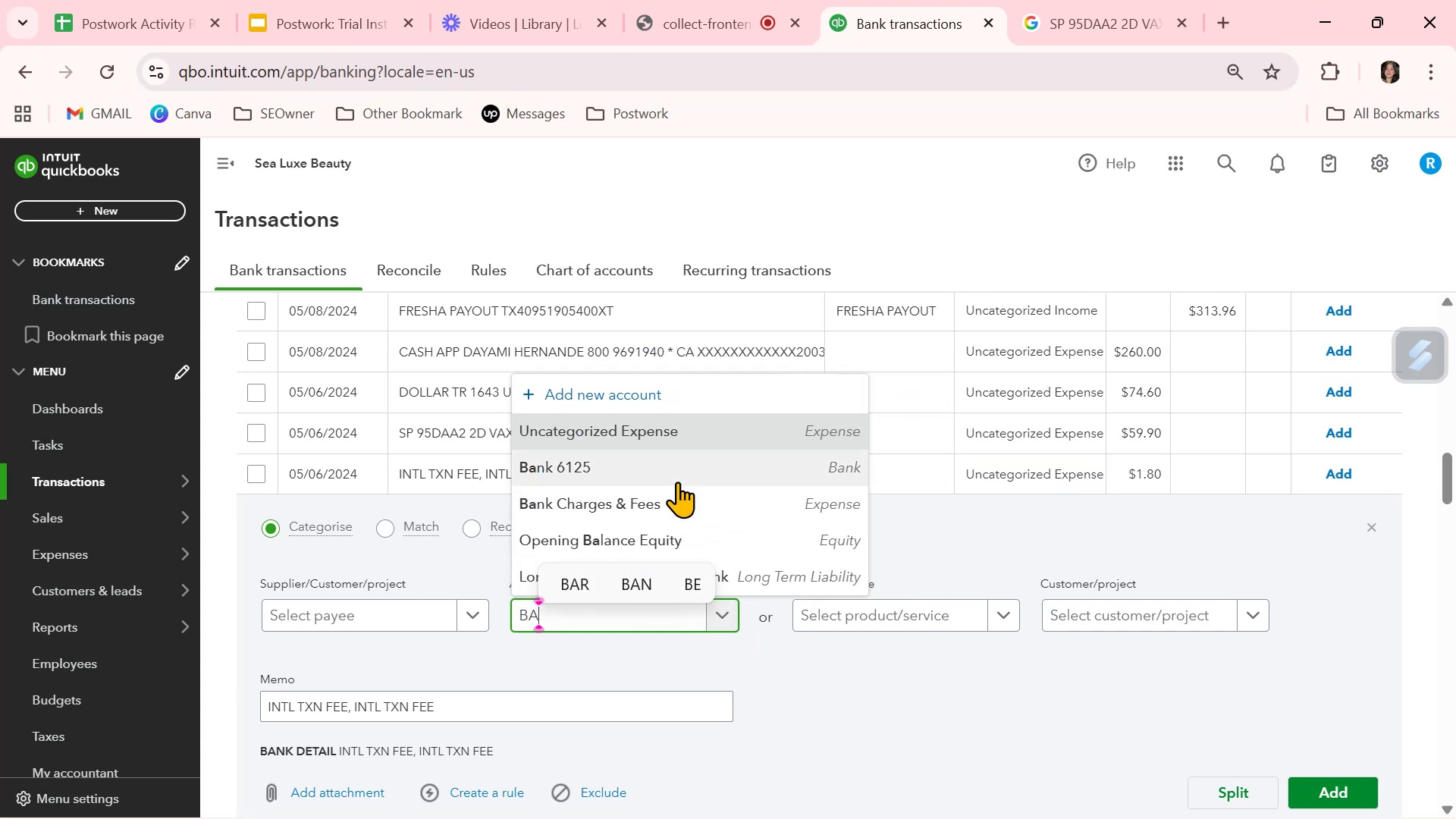 
left_click([663, 508])
 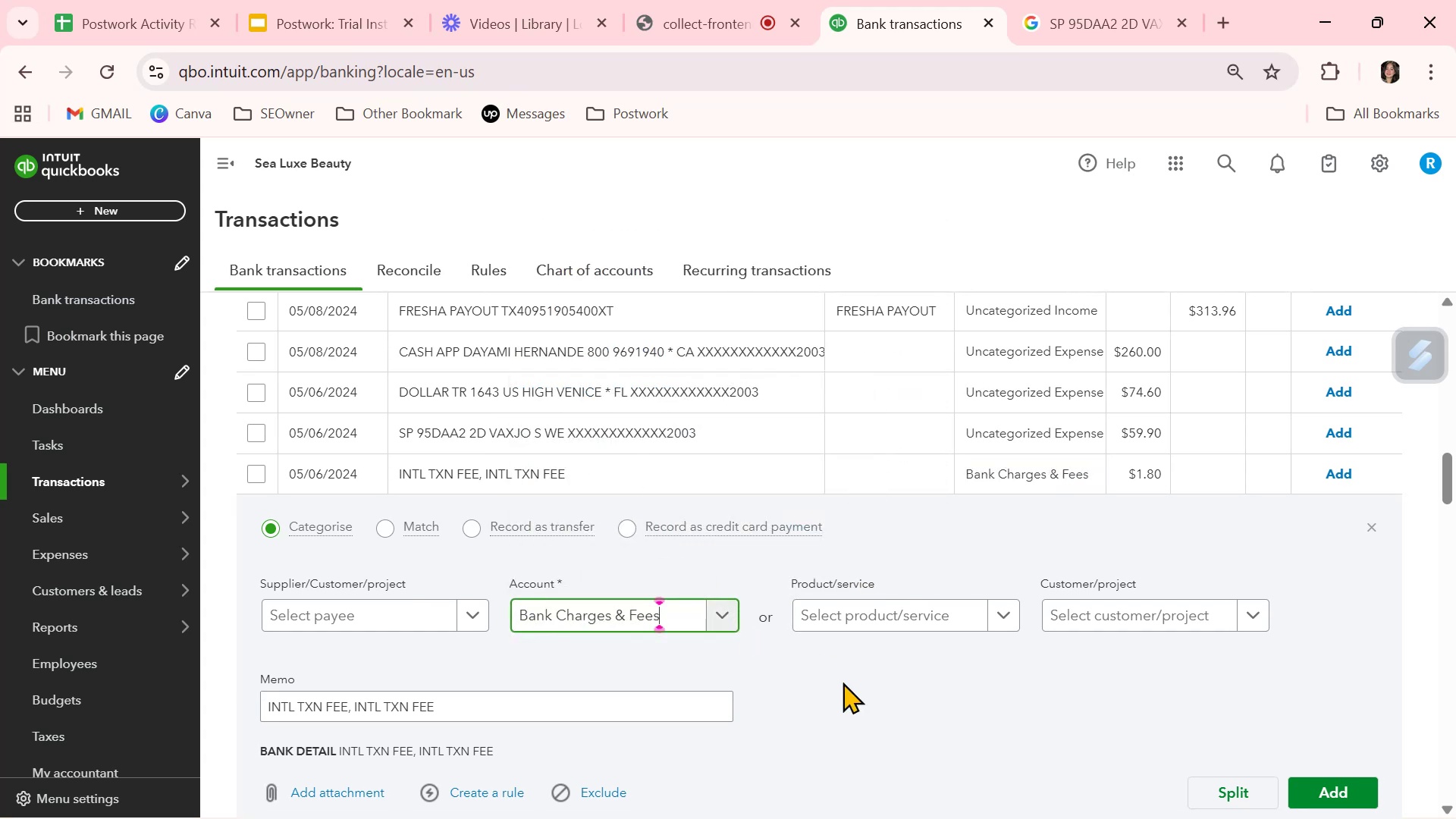 
left_click([853, 692])
 